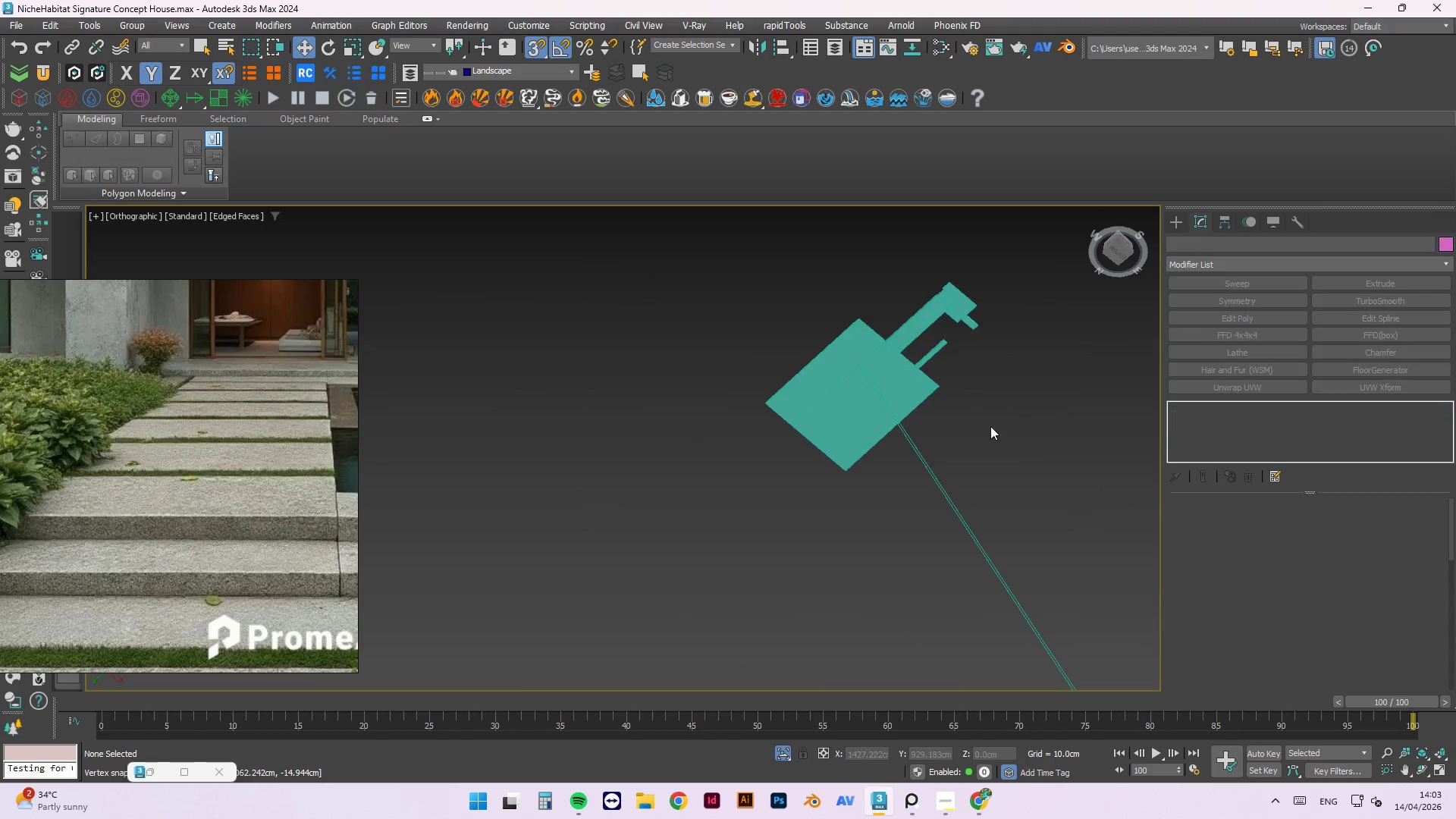 
left_click_drag(start_coordinate=[1075, 457], to_coordinate=[908, 643])
 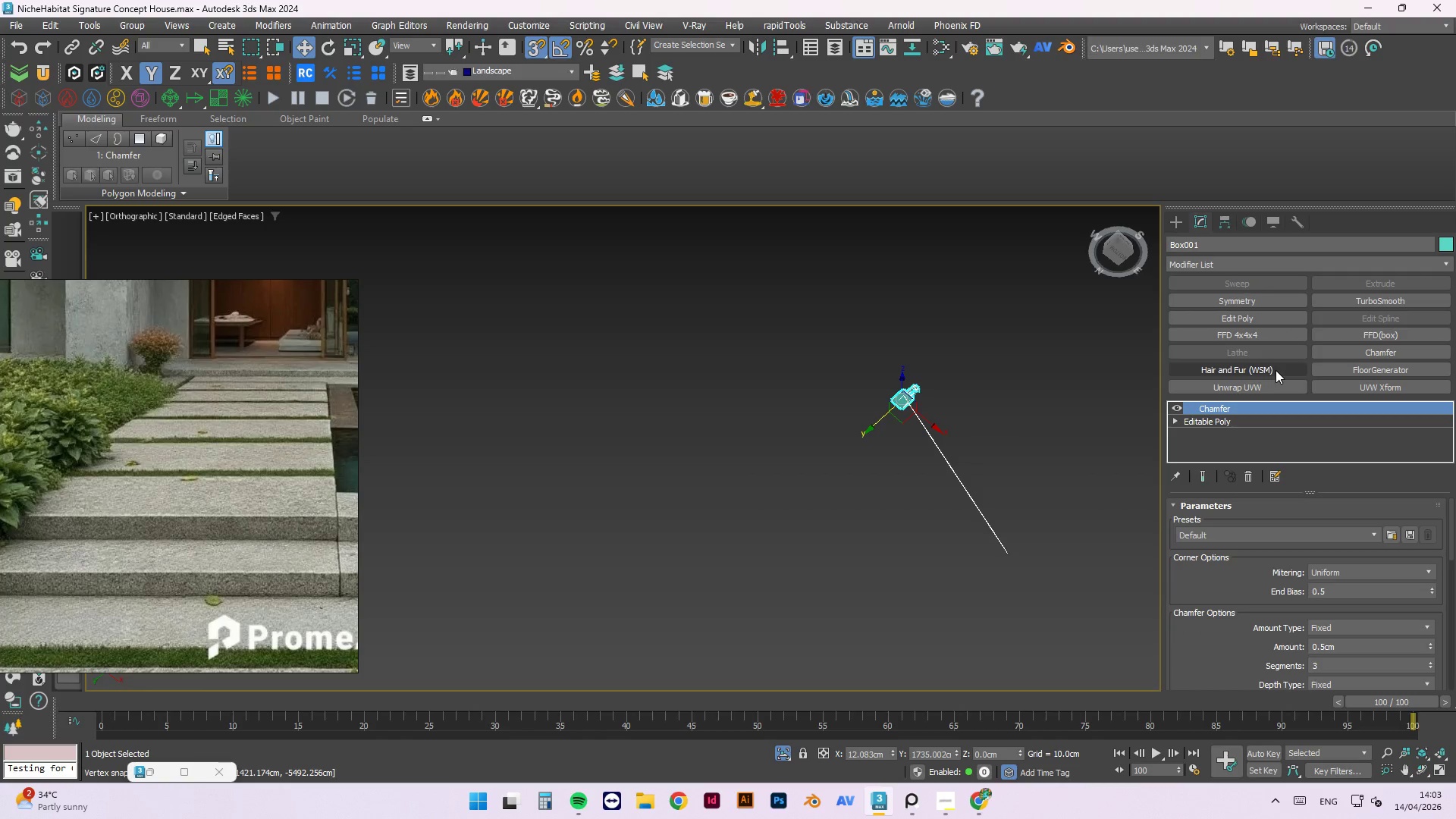 
scroll: coordinate [945, 419], scroll_direction: down, amount: 6.0
 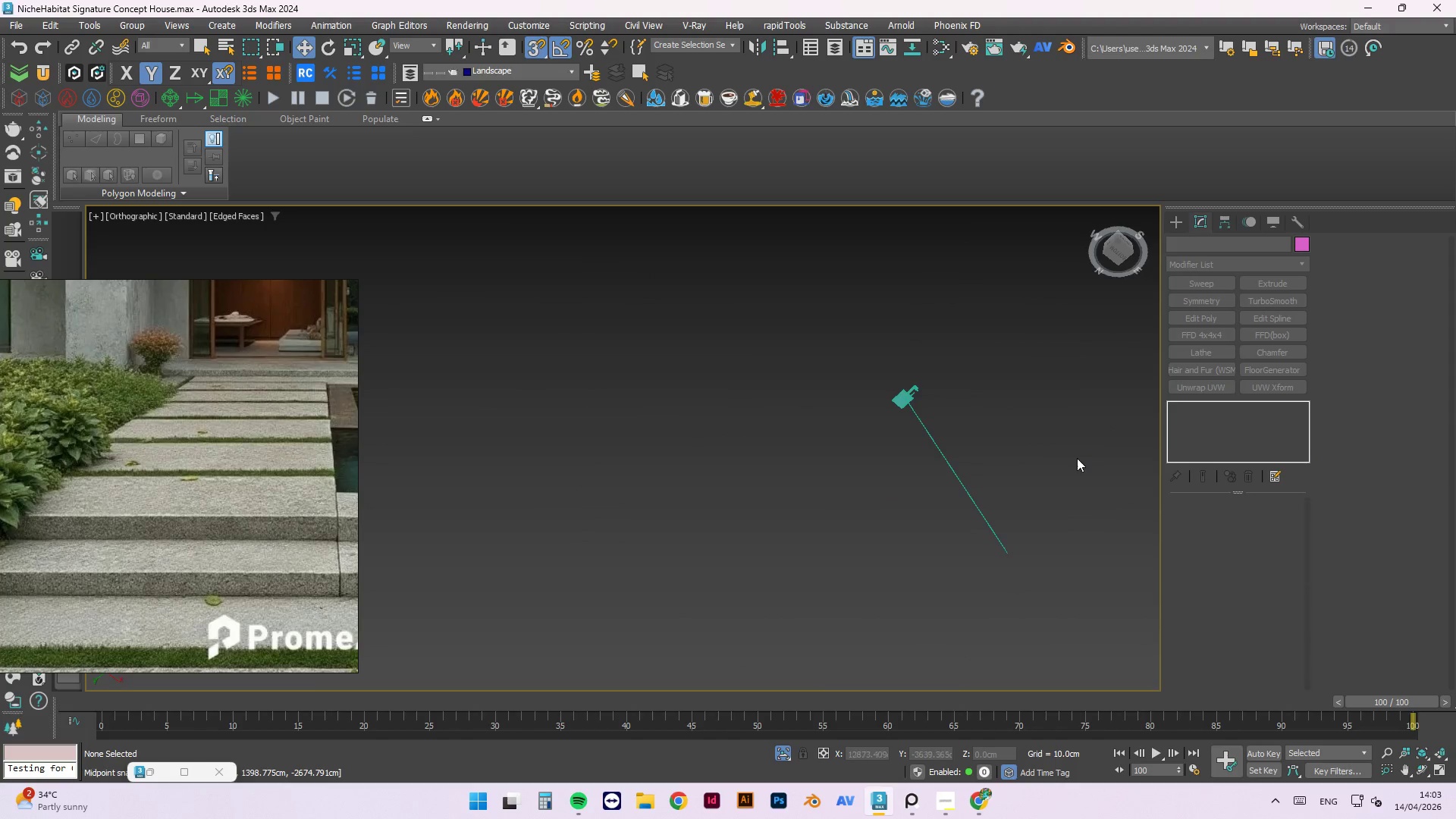 
left_click([1257, 318])
 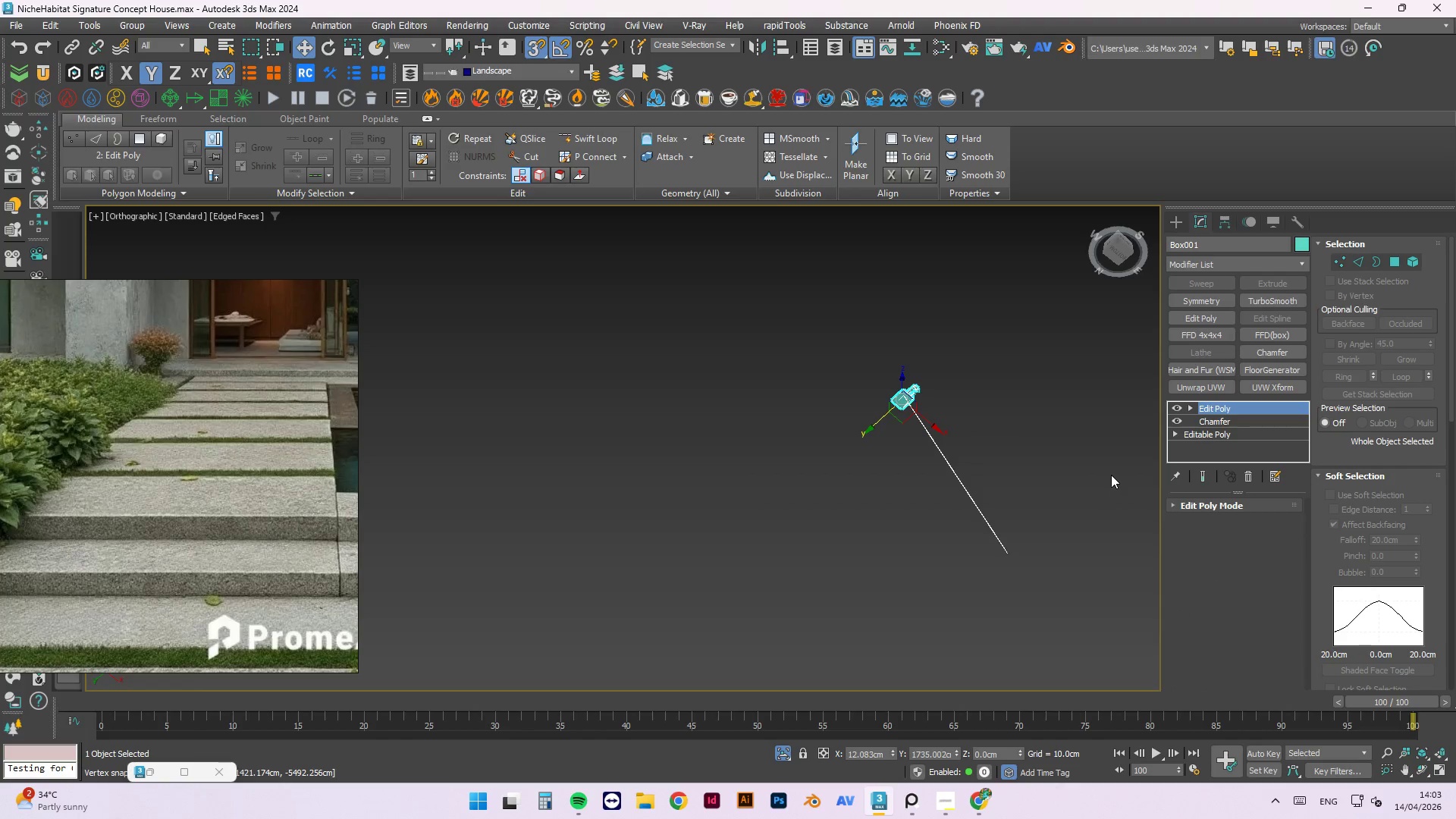 
left_click_drag(start_coordinate=[1106, 455], to_coordinate=[918, 604])
 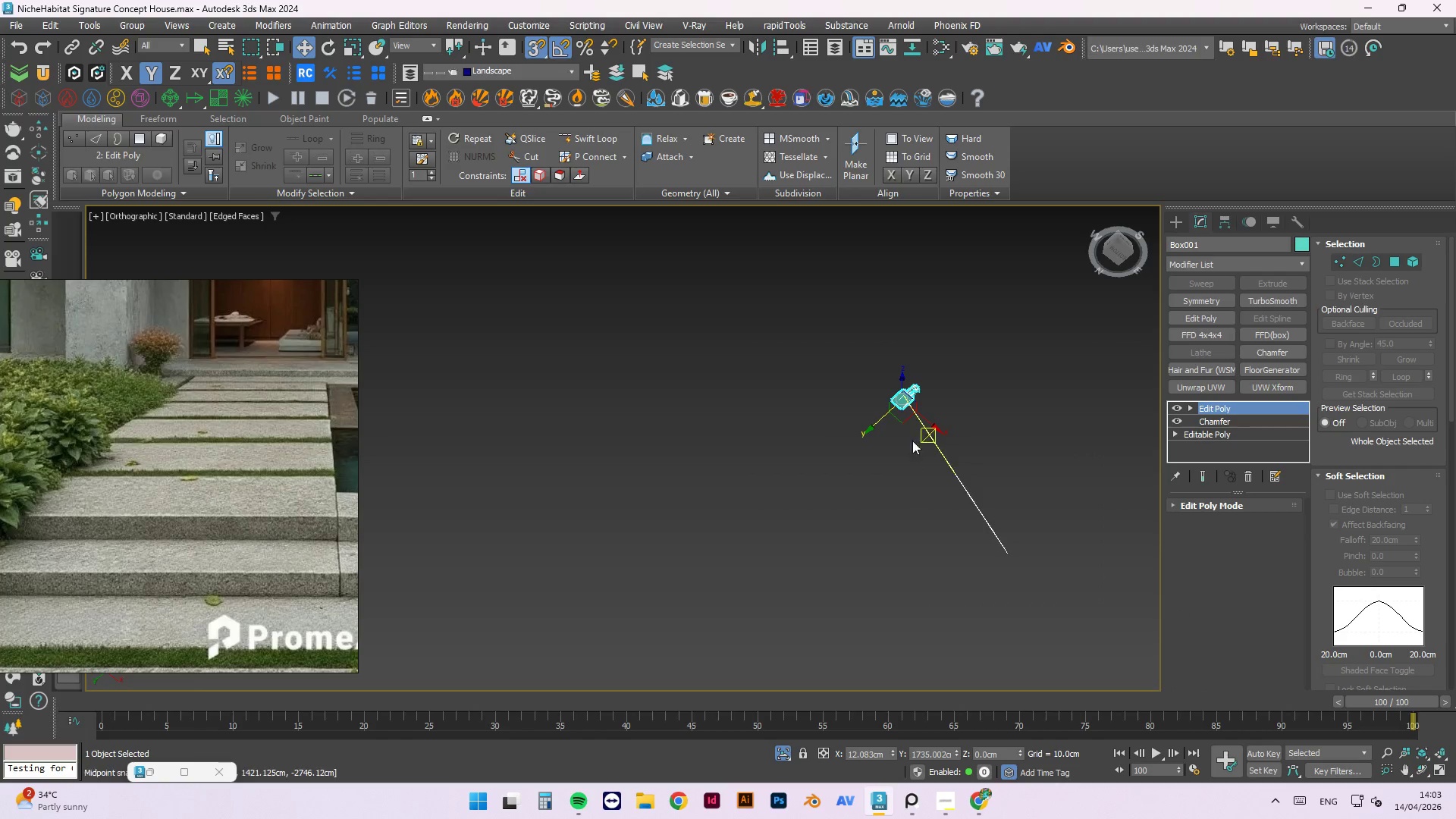 
scroll: coordinate [981, 341], scroll_direction: up, amount: 16.0
 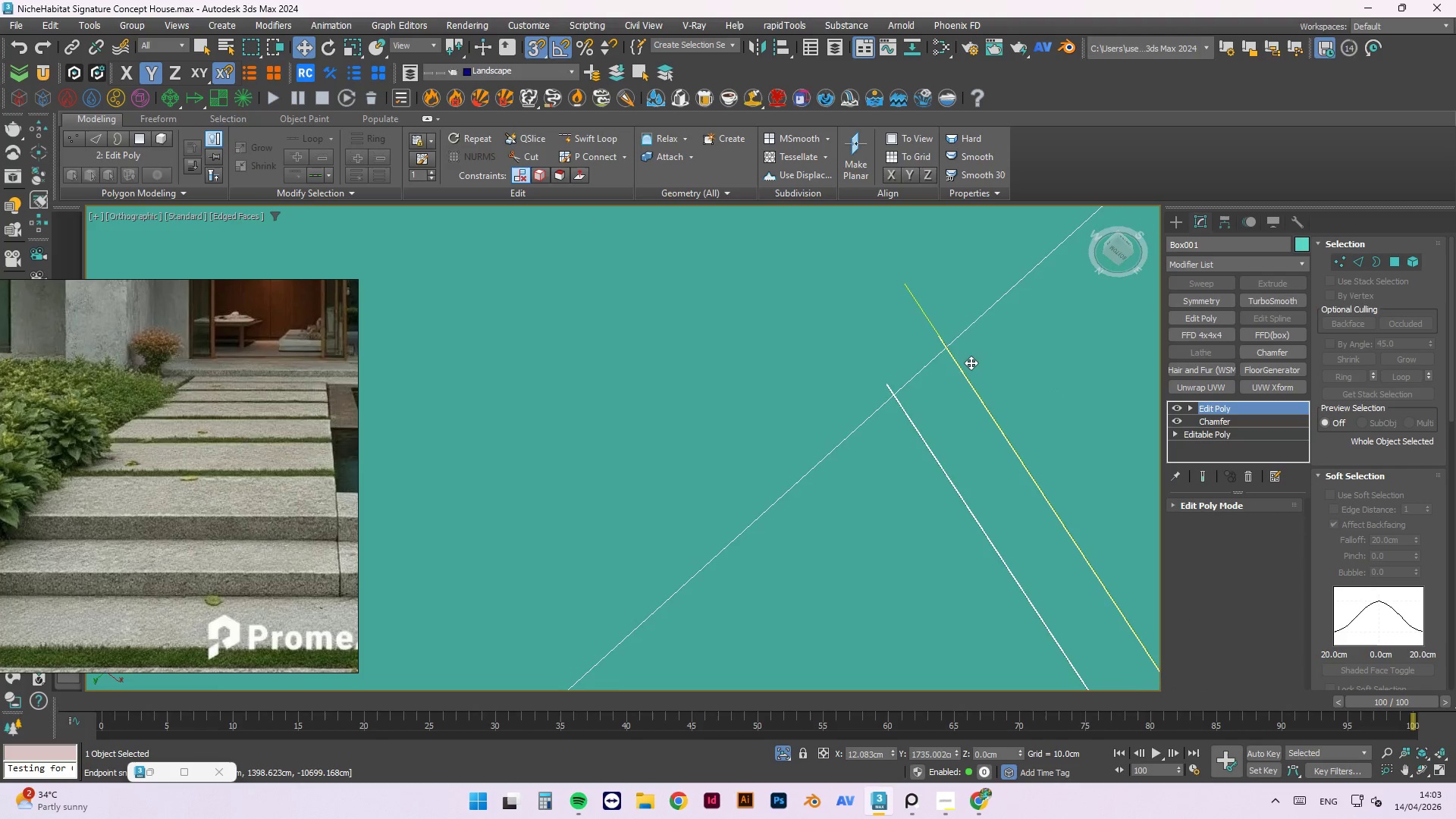 
scroll: coordinate [729, 369], scroll_direction: down, amount: 6.0
 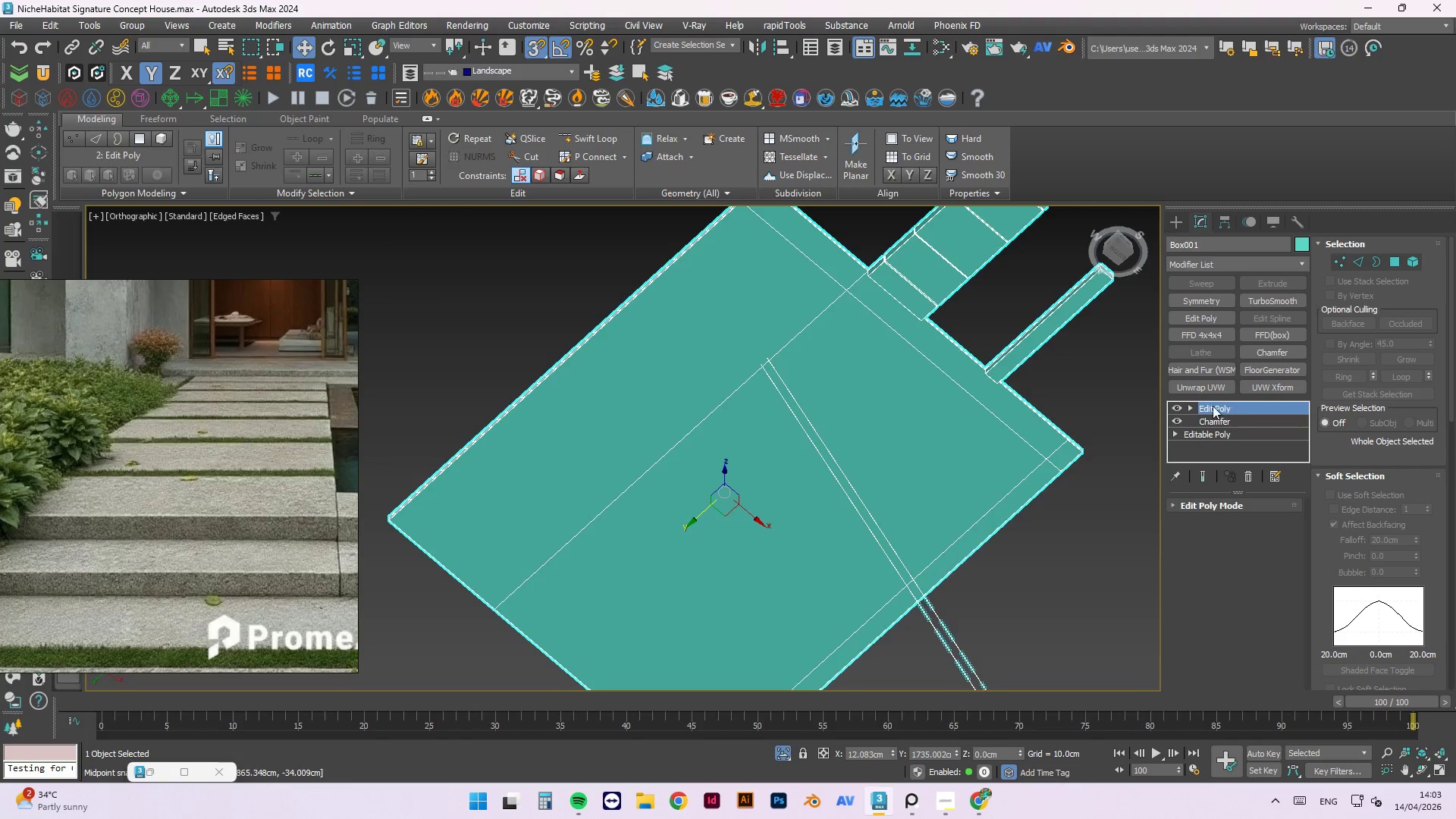 
left_click([1196, 405])
 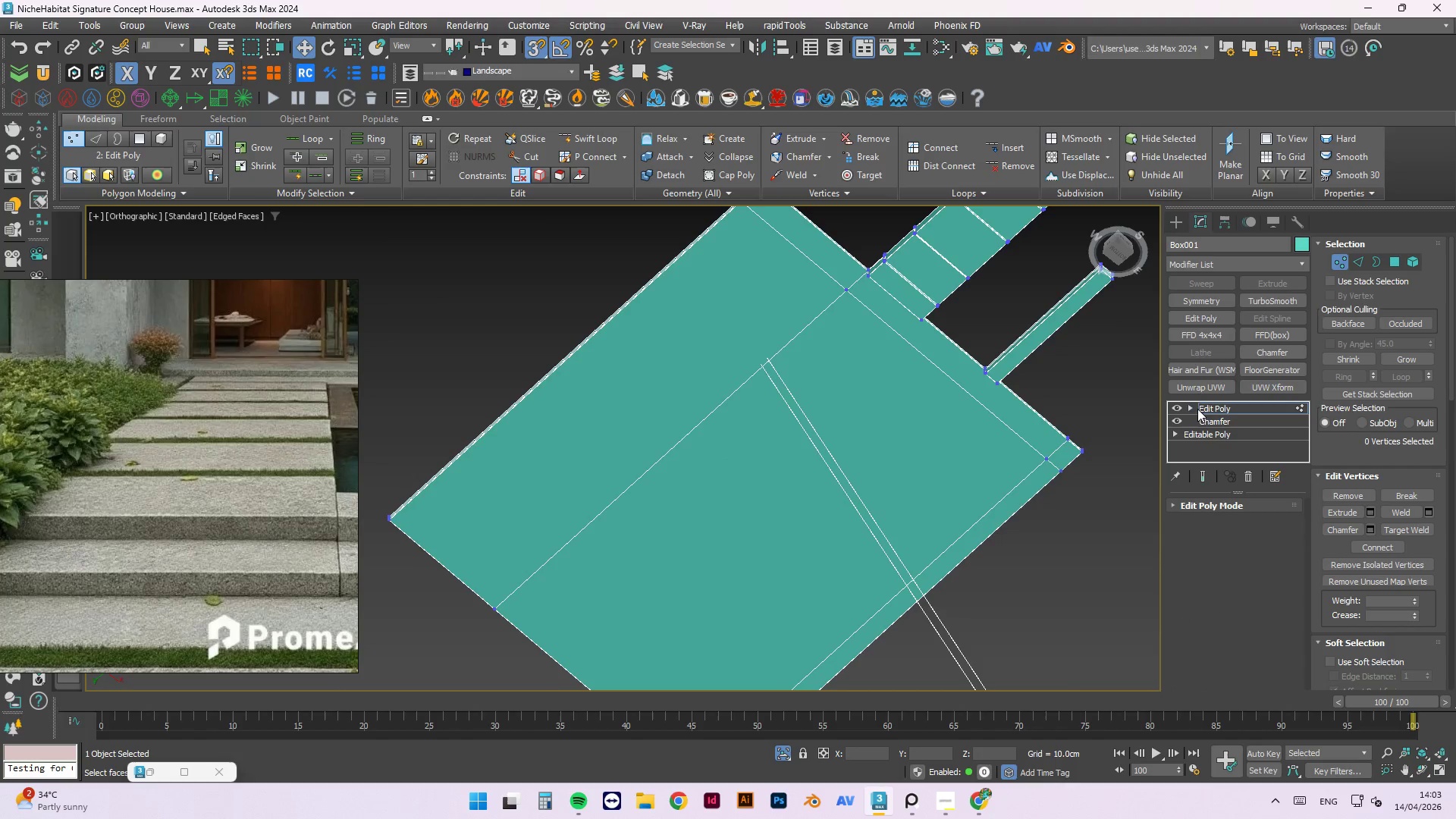 
left_click([1191, 407])
 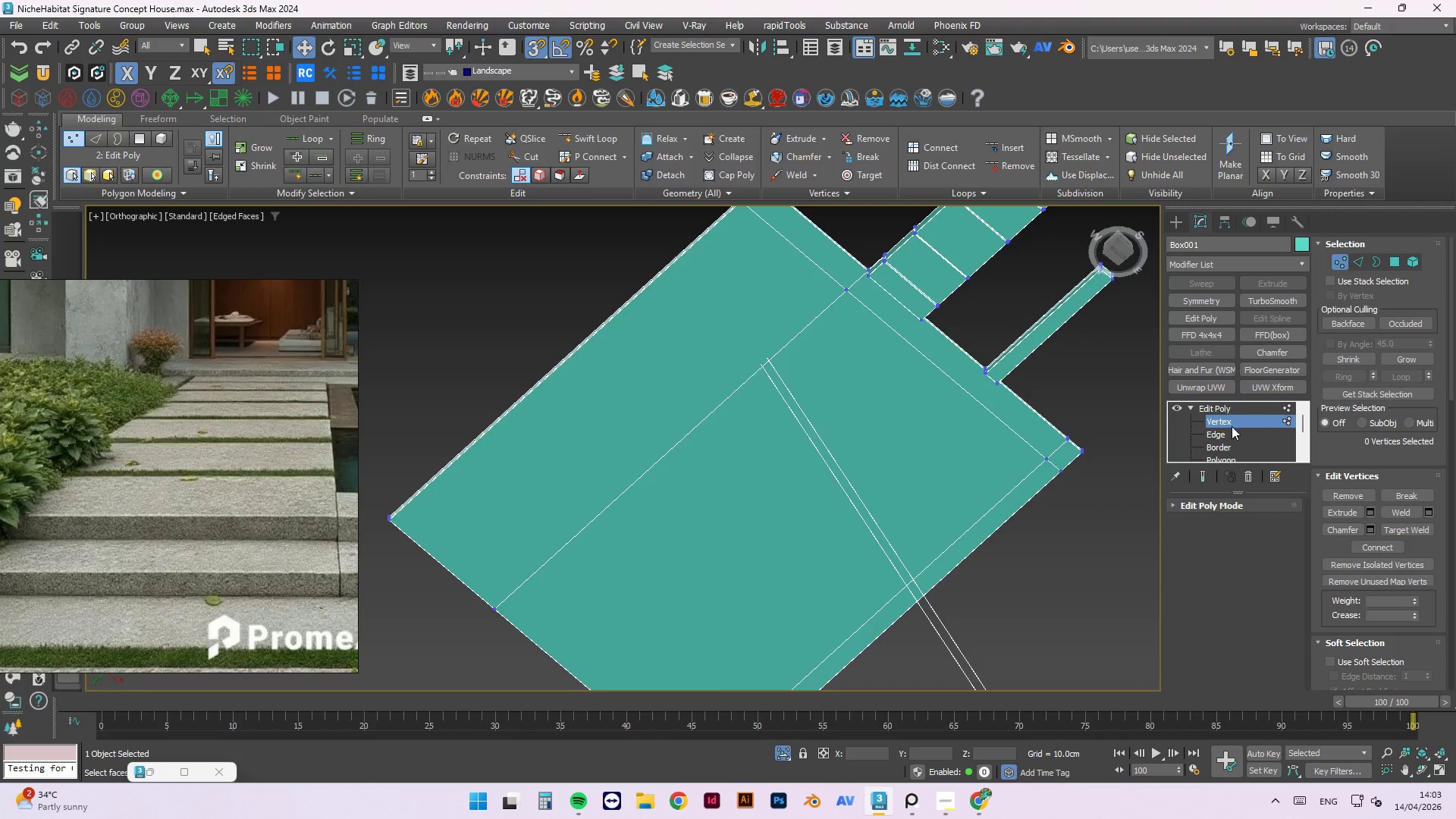 
left_click([1225, 438])
 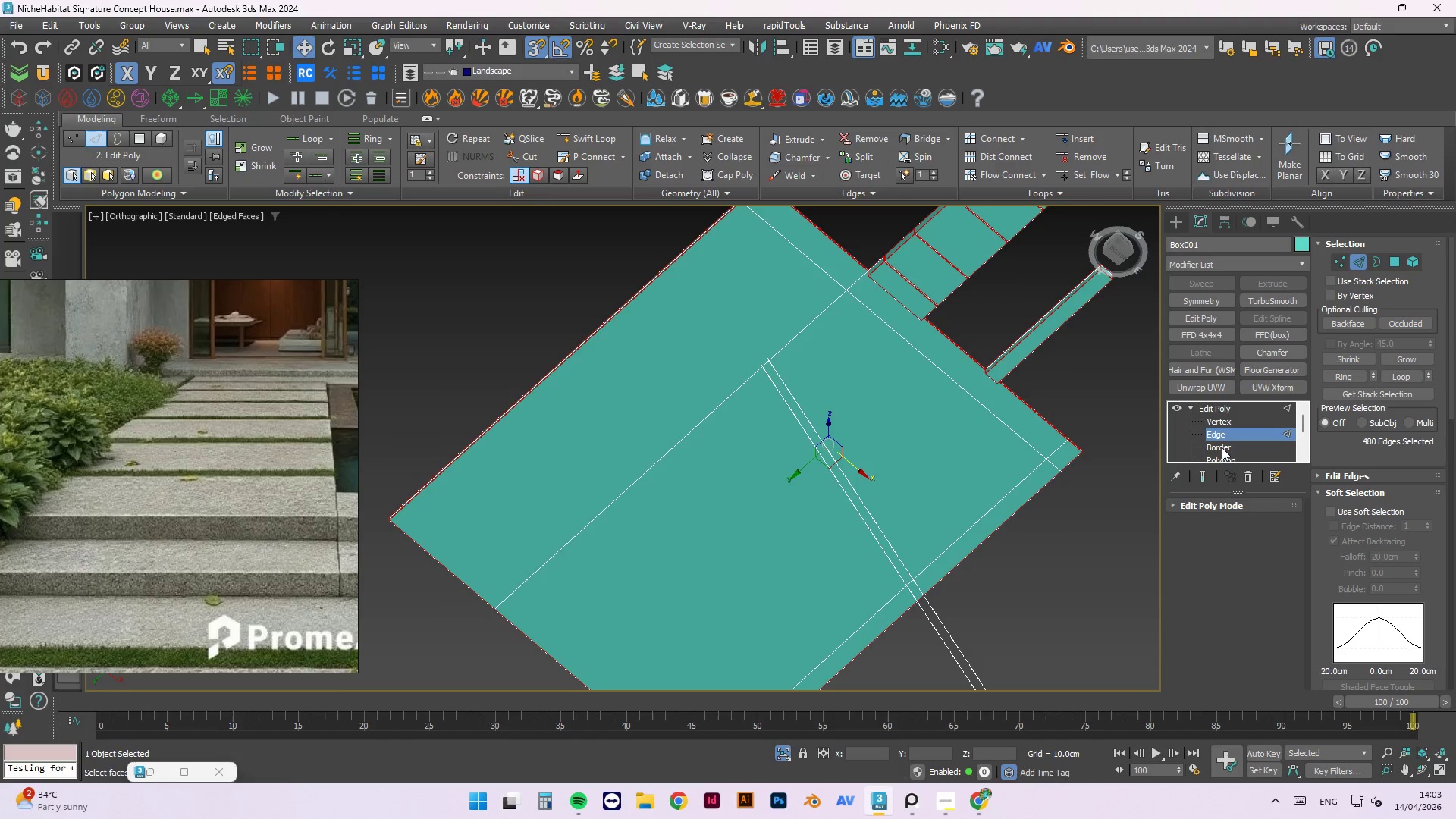 
left_click([1222, 447])
 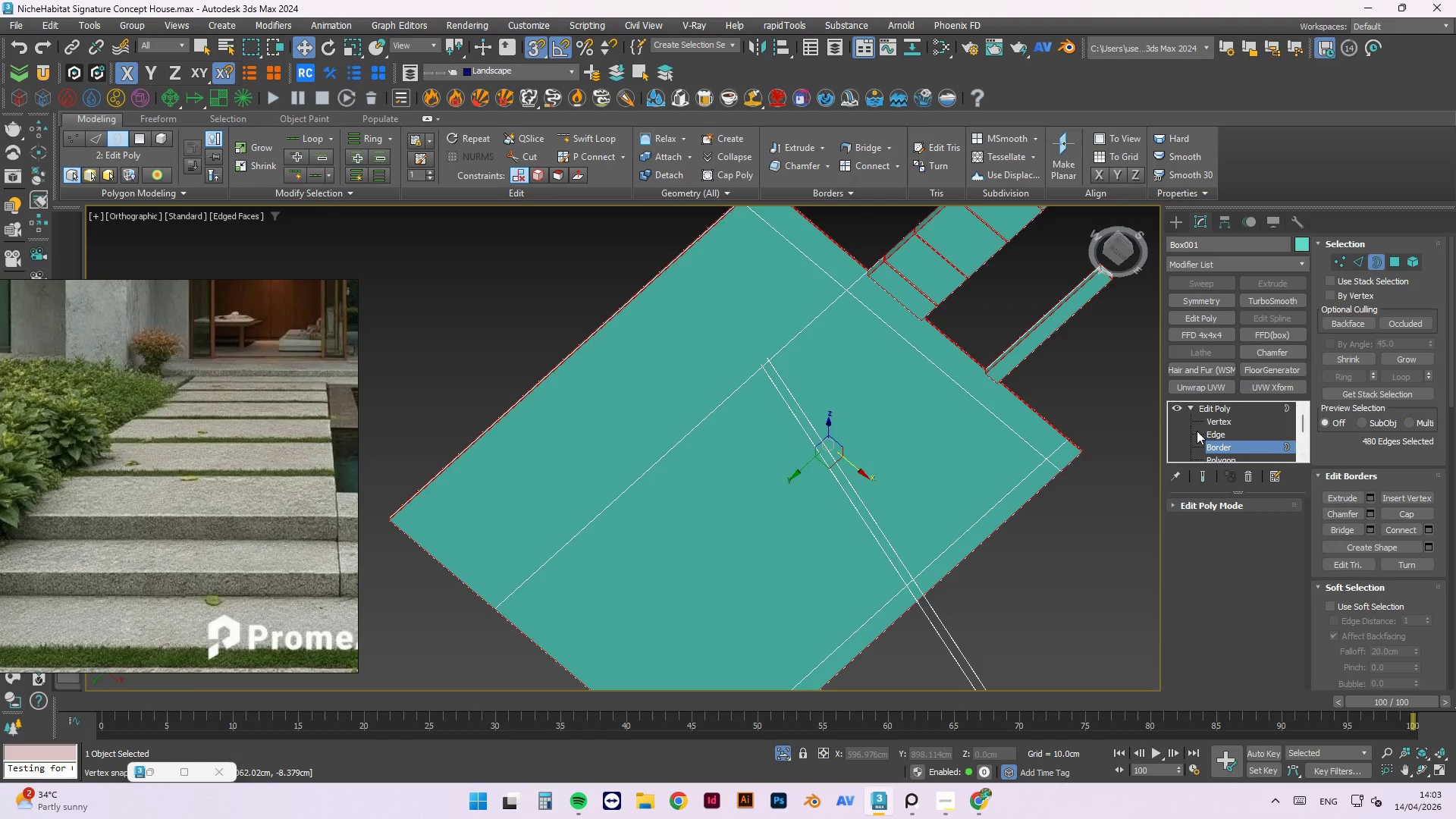 
scroll: coordinate [1221, 434], scroll_direction: down, amount: 1.0
 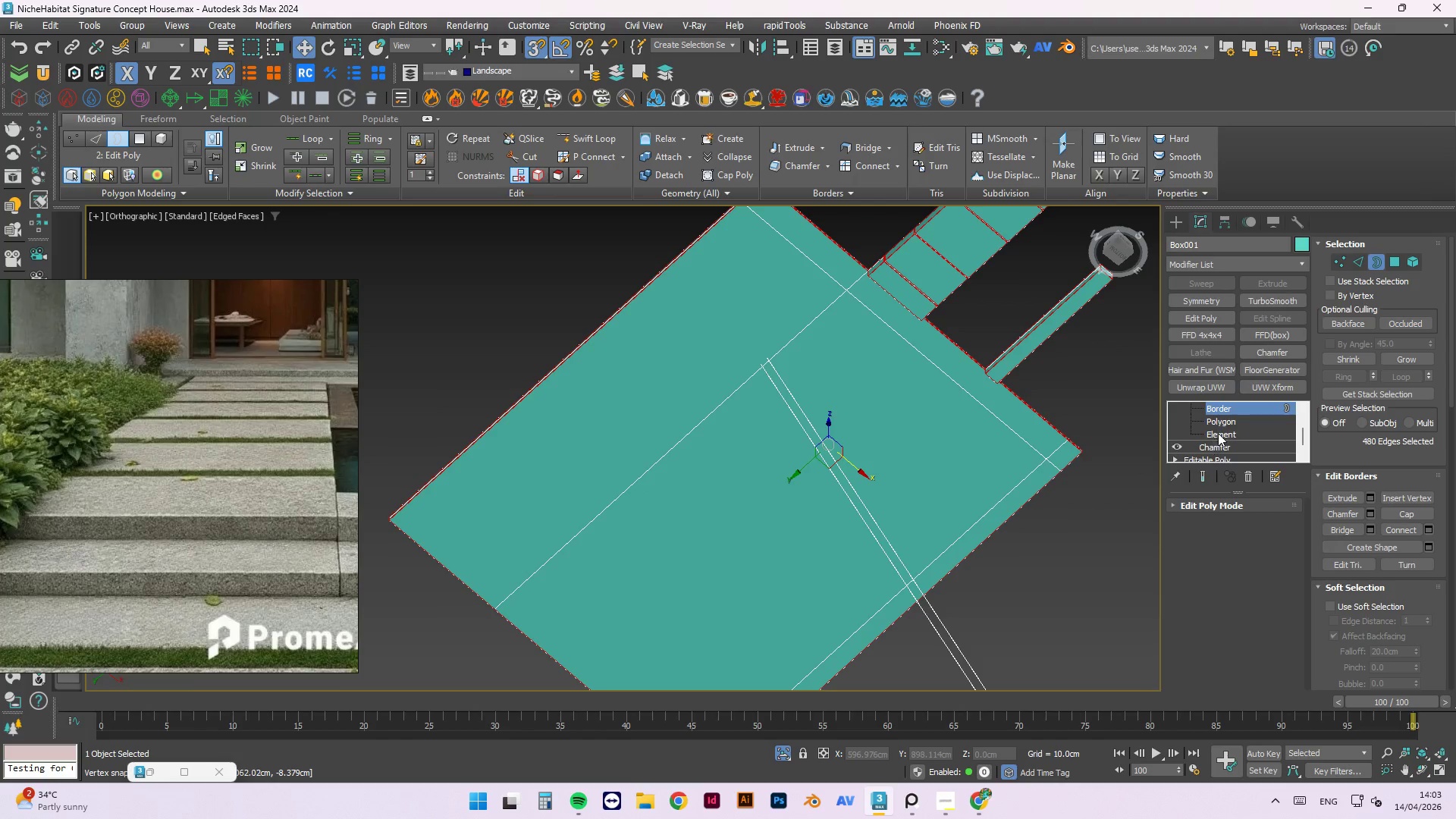 
left_click([1227, 419])
 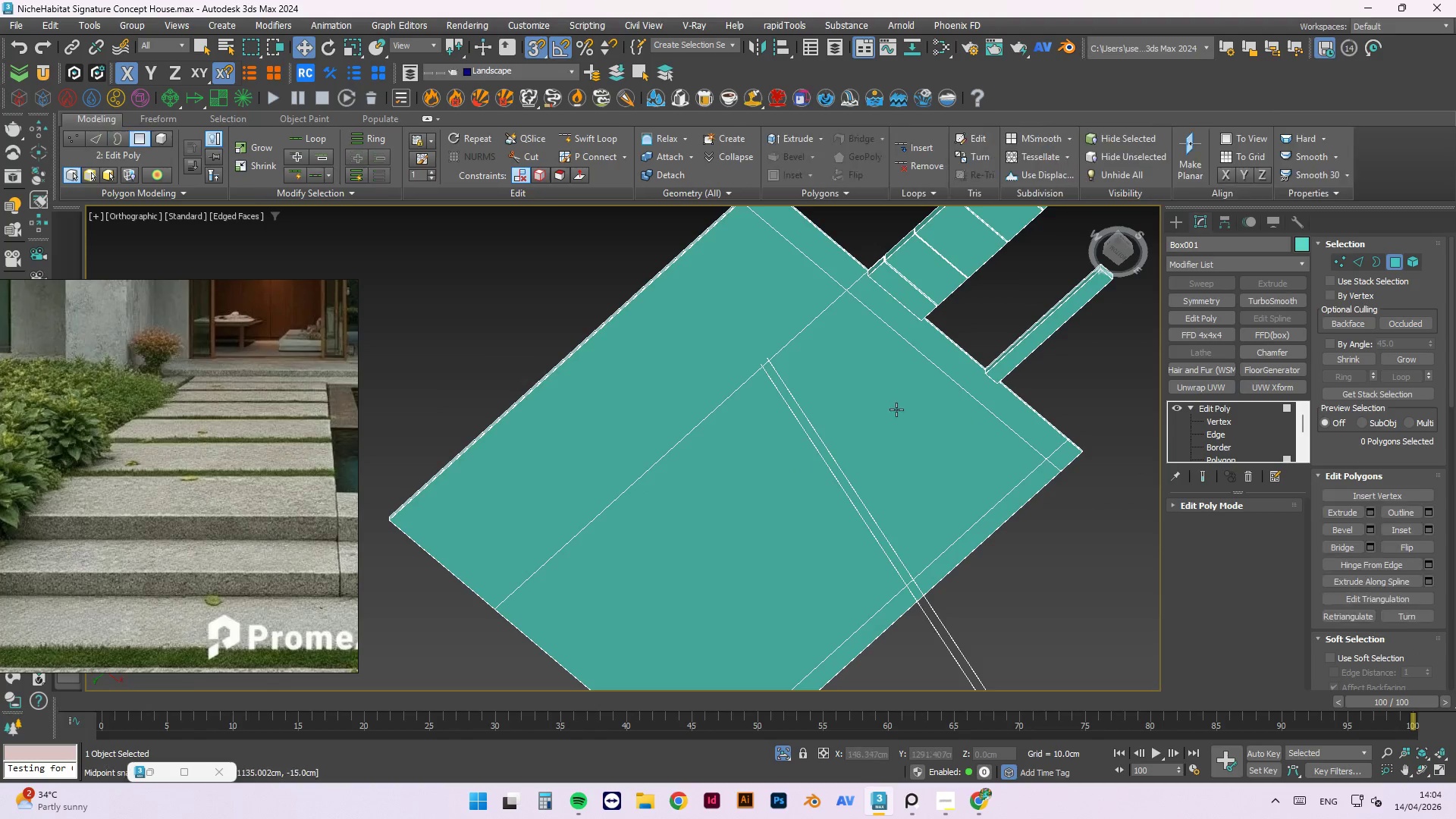 
left_click_drag(start_coordinate=[956, 480], to_coordinate=[818, 616])
 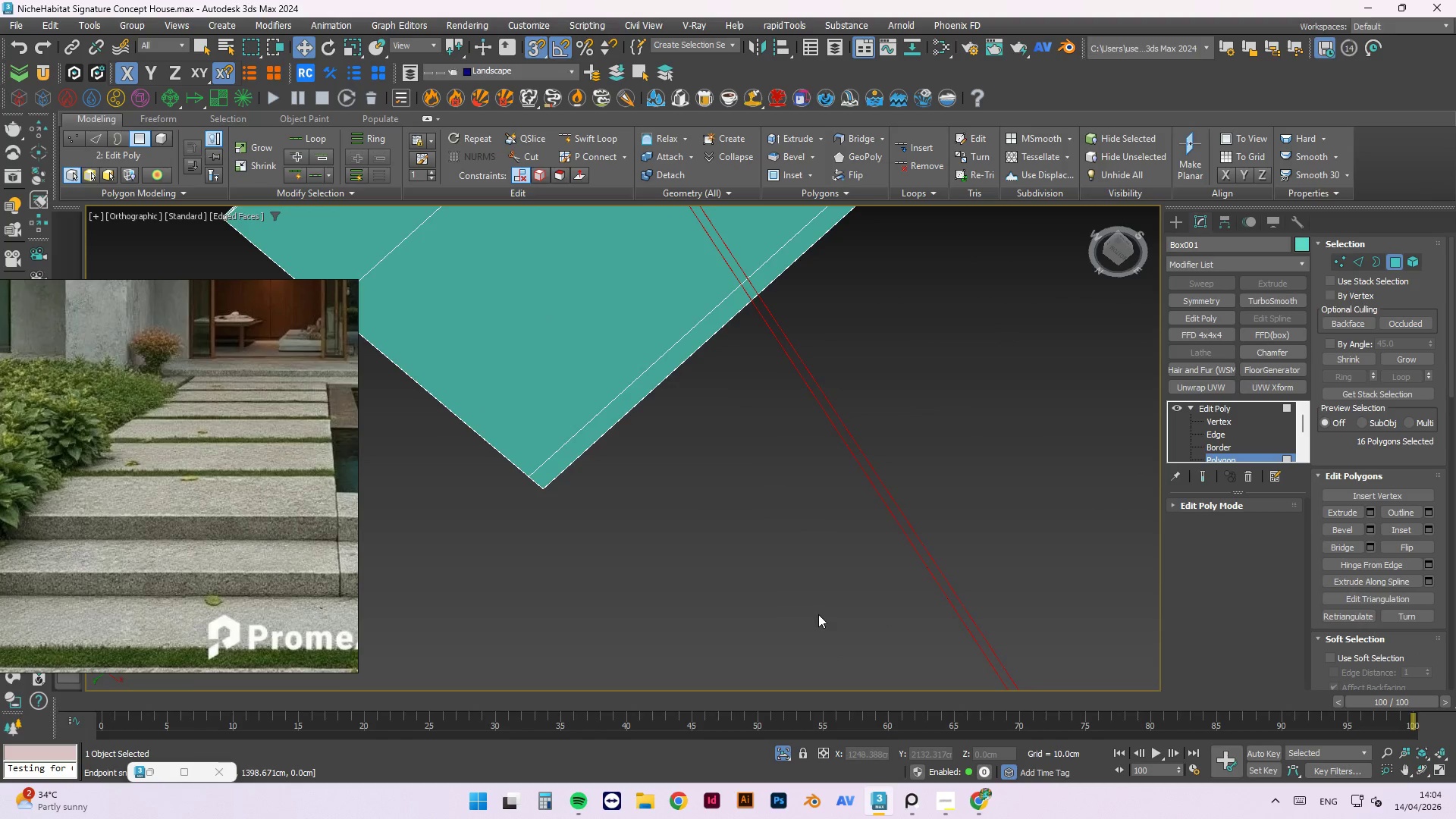 
scroll: coordinate [927, 482], scroll_direction: none, amount: 0.0
 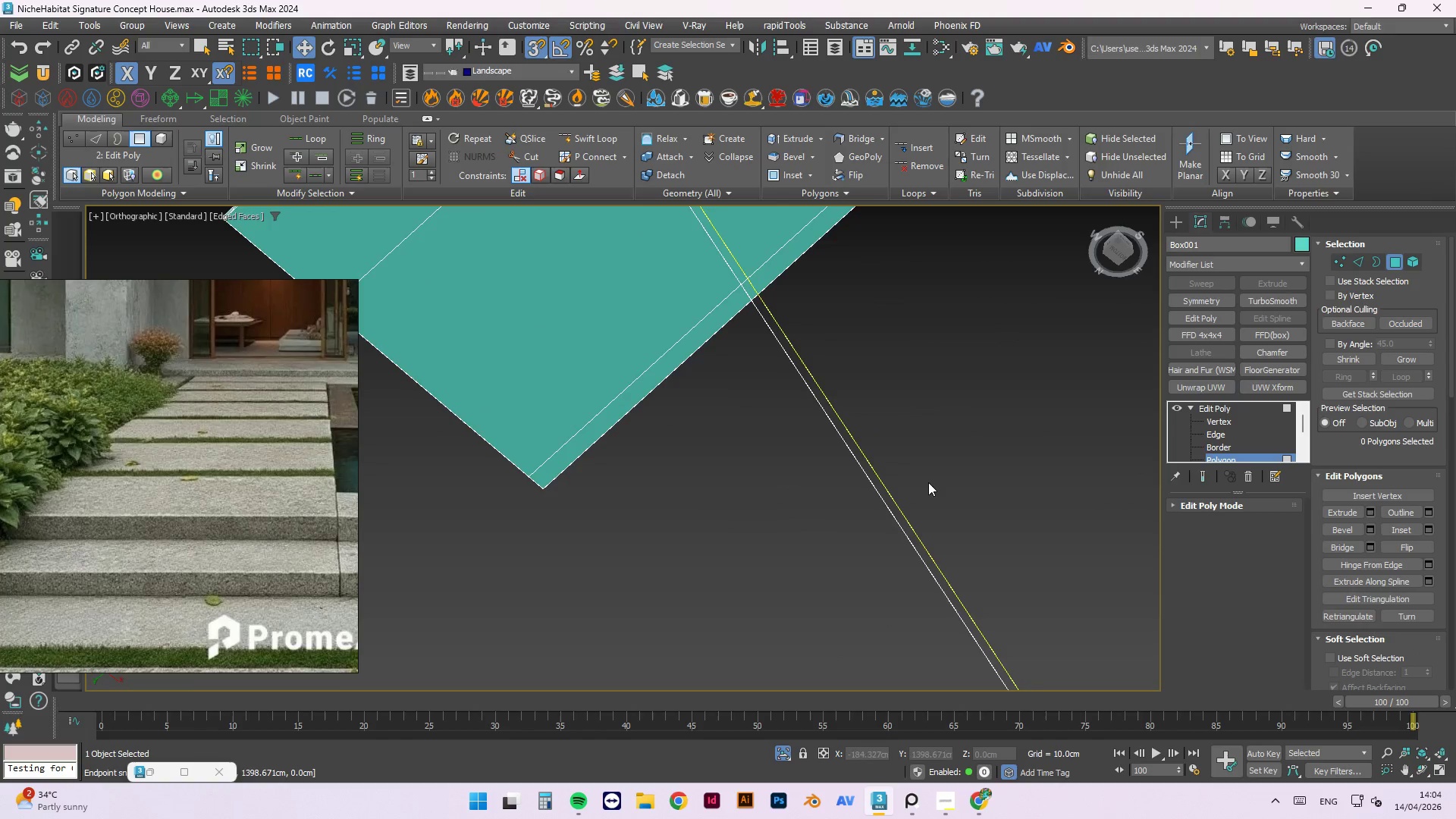 
scroll: coordinate [852, 522], scroll_direction: down, amount: 3.0
 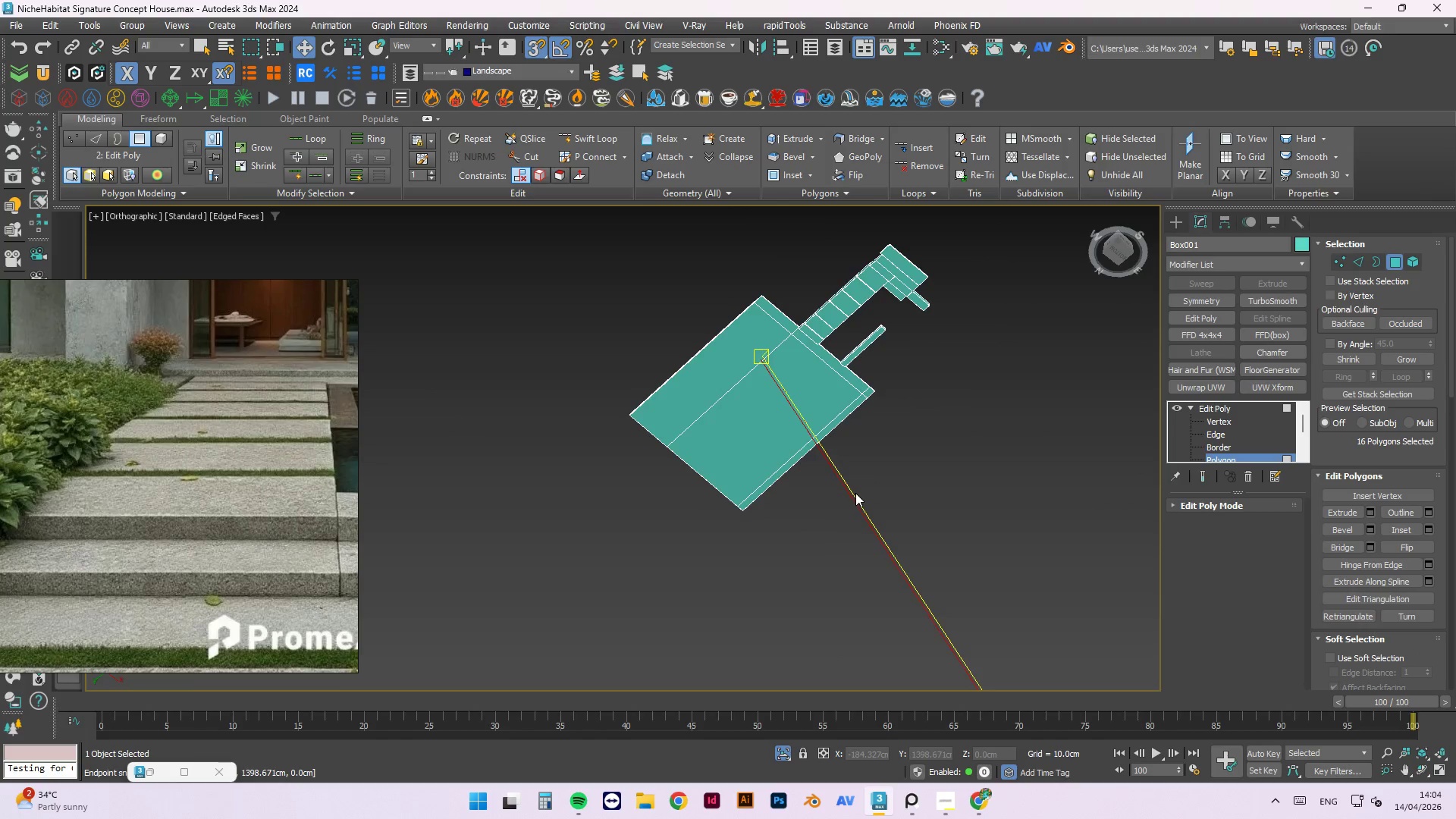 
key(Delete)
 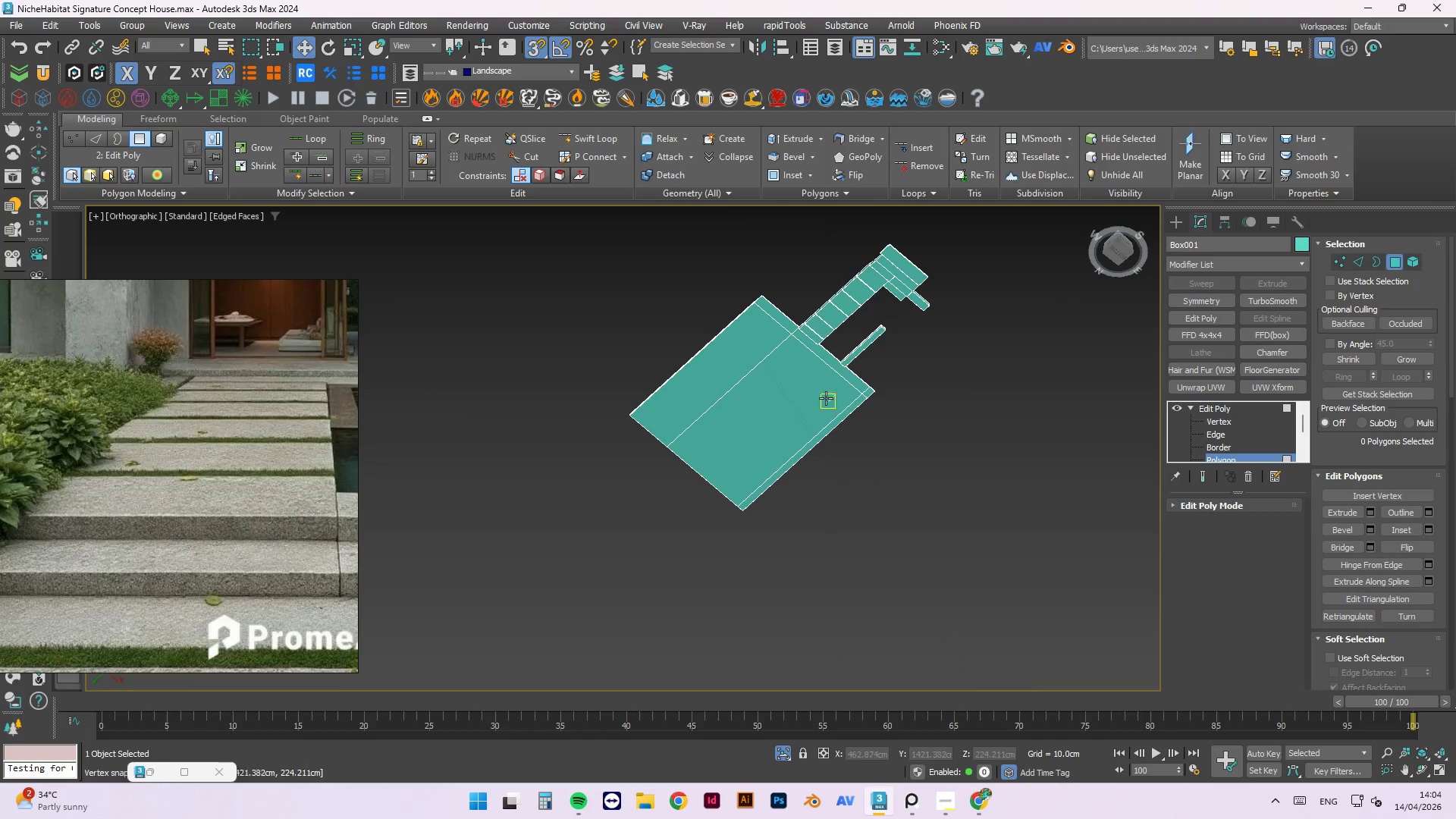 
left_click_drag(start_coordinate=[1094, 473], to_coordinate=[845, 654])
 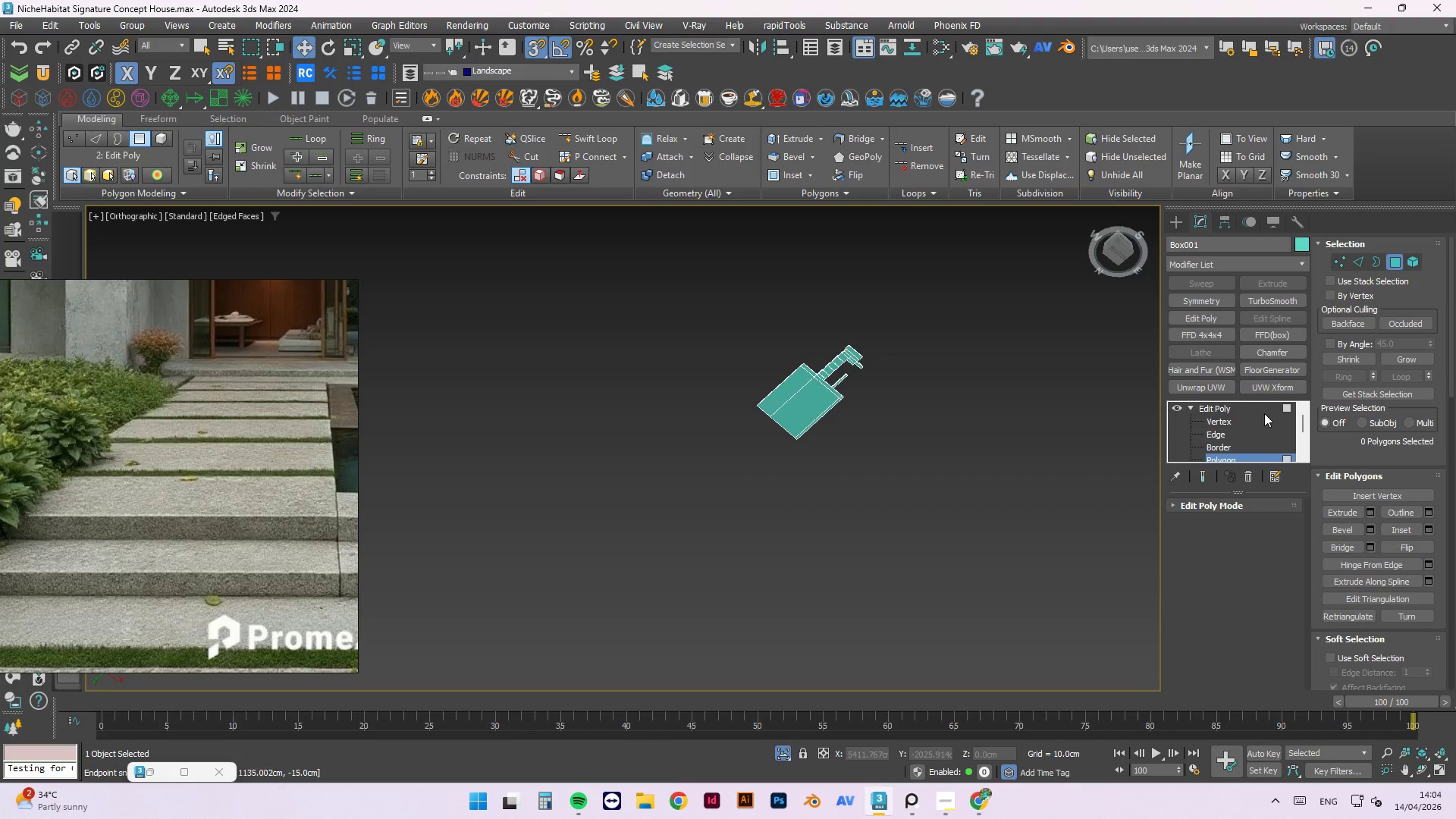 
scroll: coordinate [828, 404], scroll_direction: down, amount: 3.0
 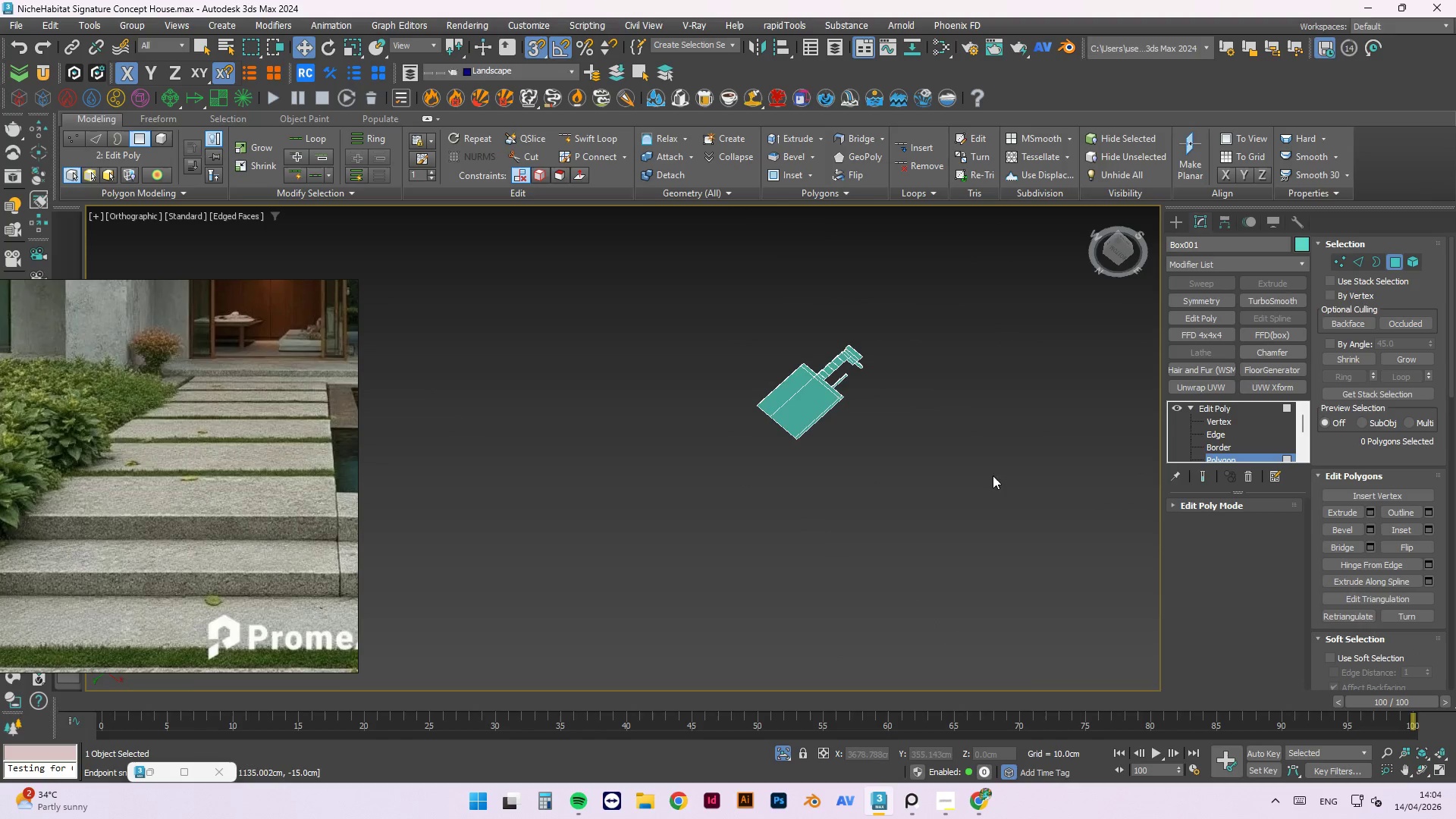 
left_click([1279, 411])
 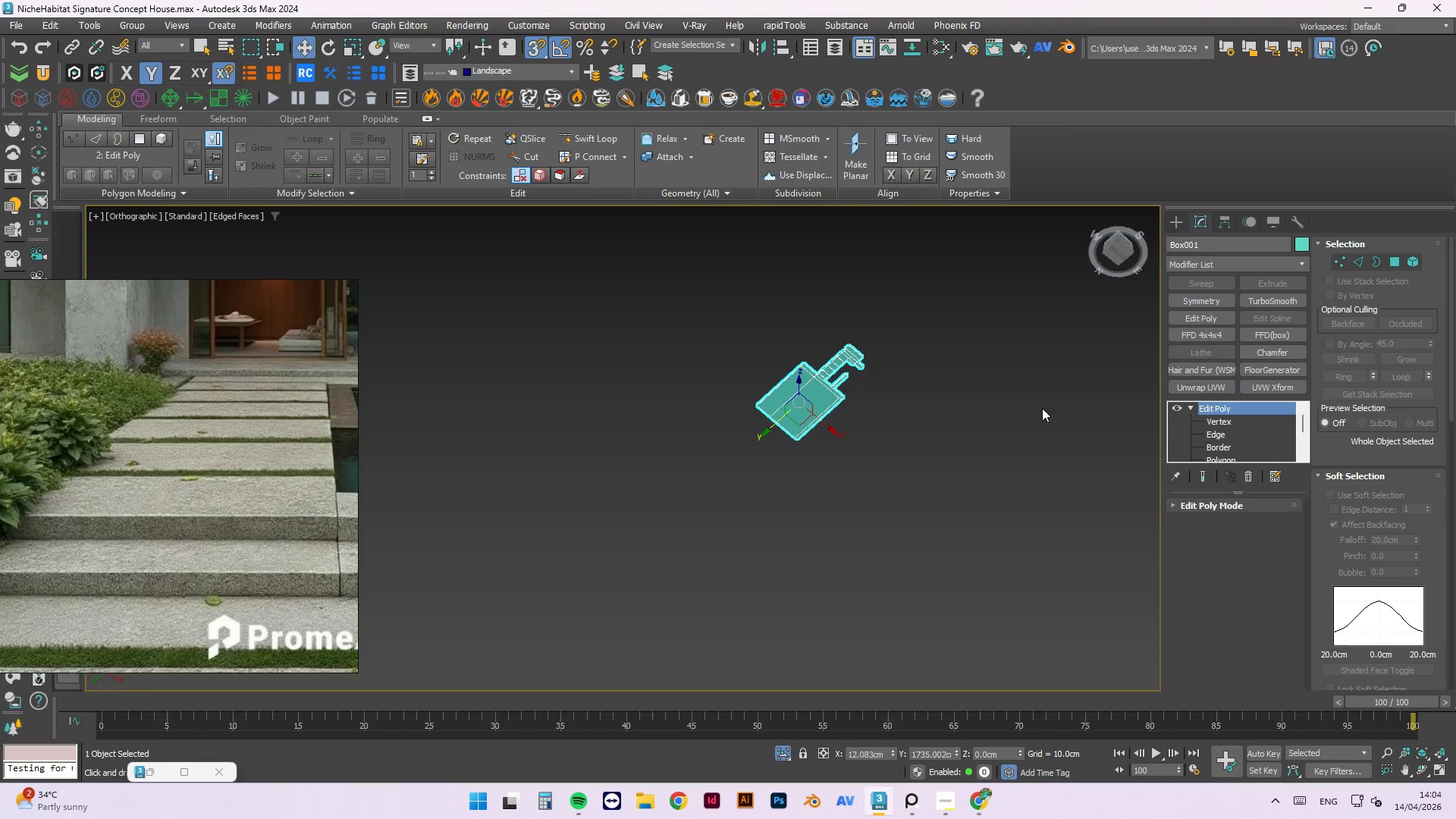 
left_click([1046, 410])
 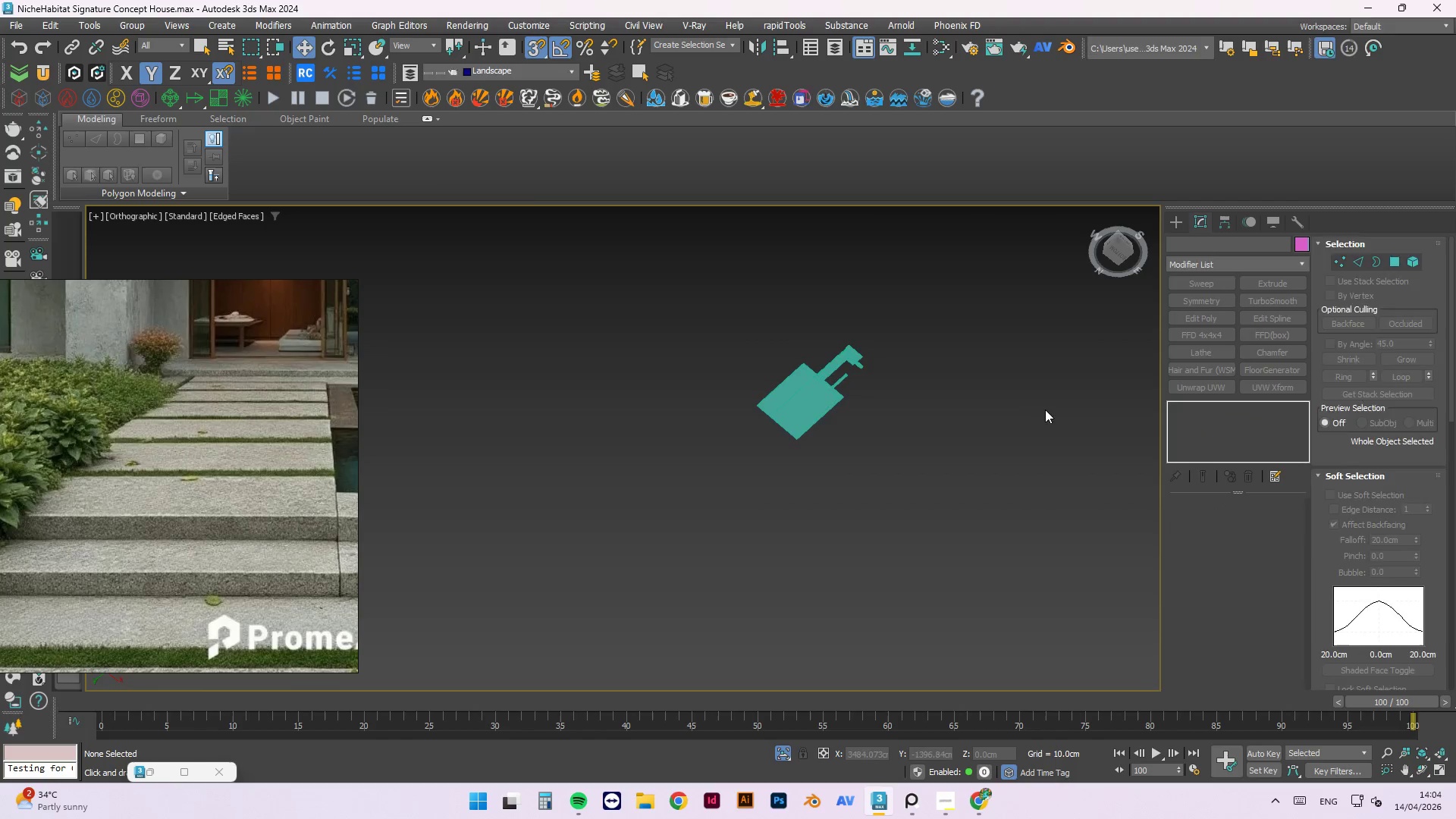 
hold_key(key=AltLeft, duration=0.72)
 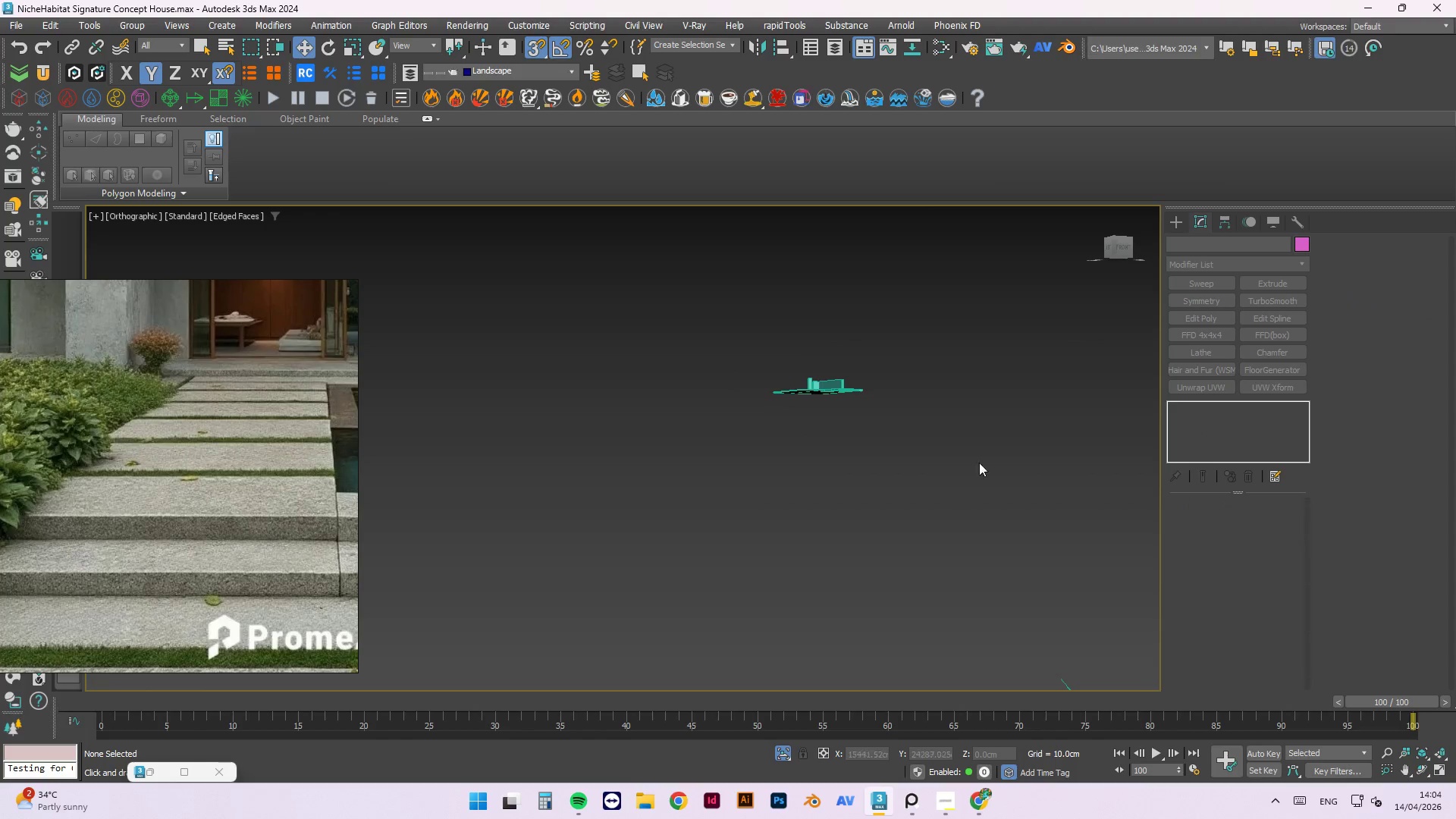 
left_click_drag(start_coordinate=[1202, 478], to_coordinate=[865, 672])
 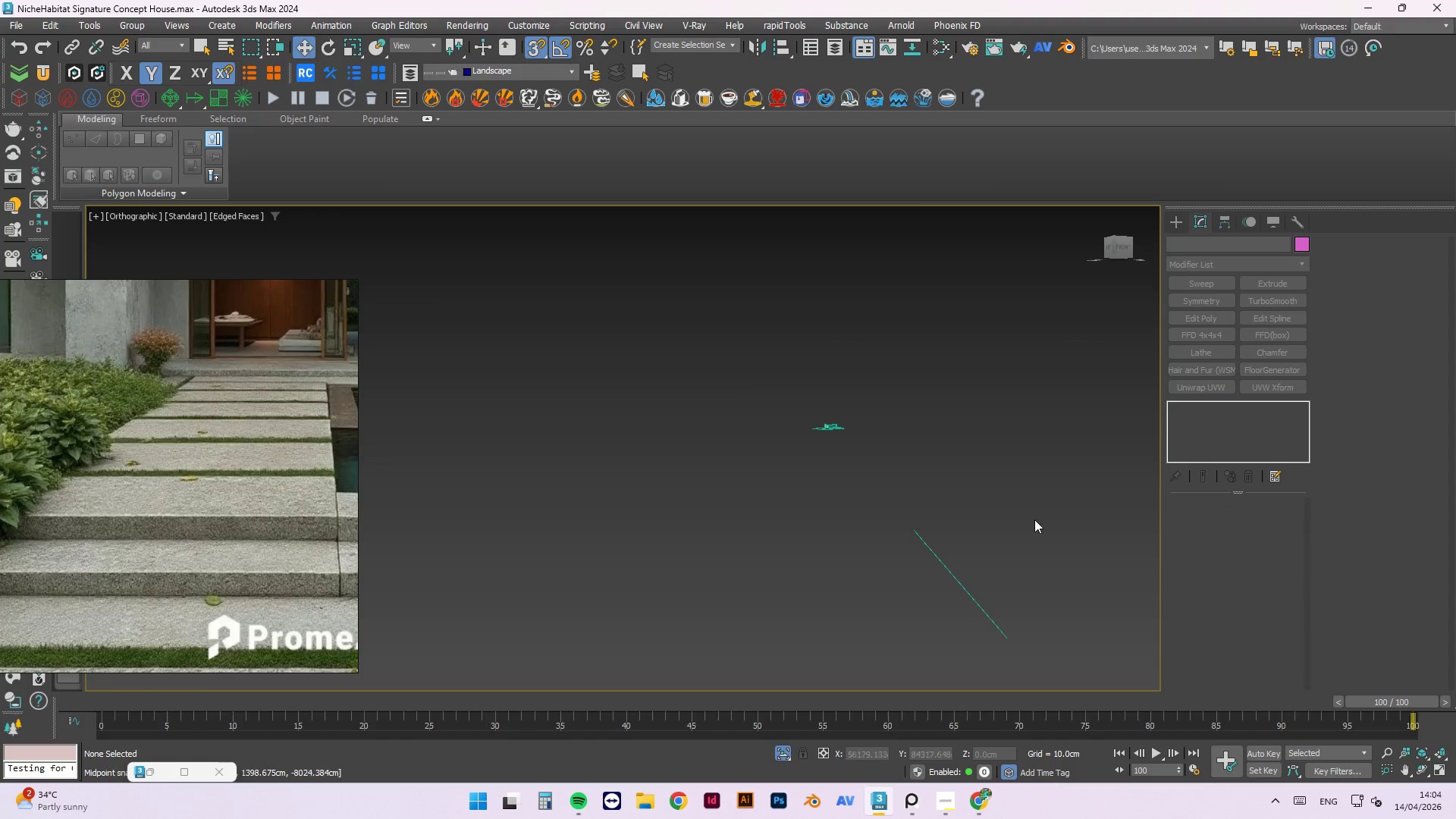 
scroll: coordinate [905, 437], scroll_direction: down, amount: 3.0
 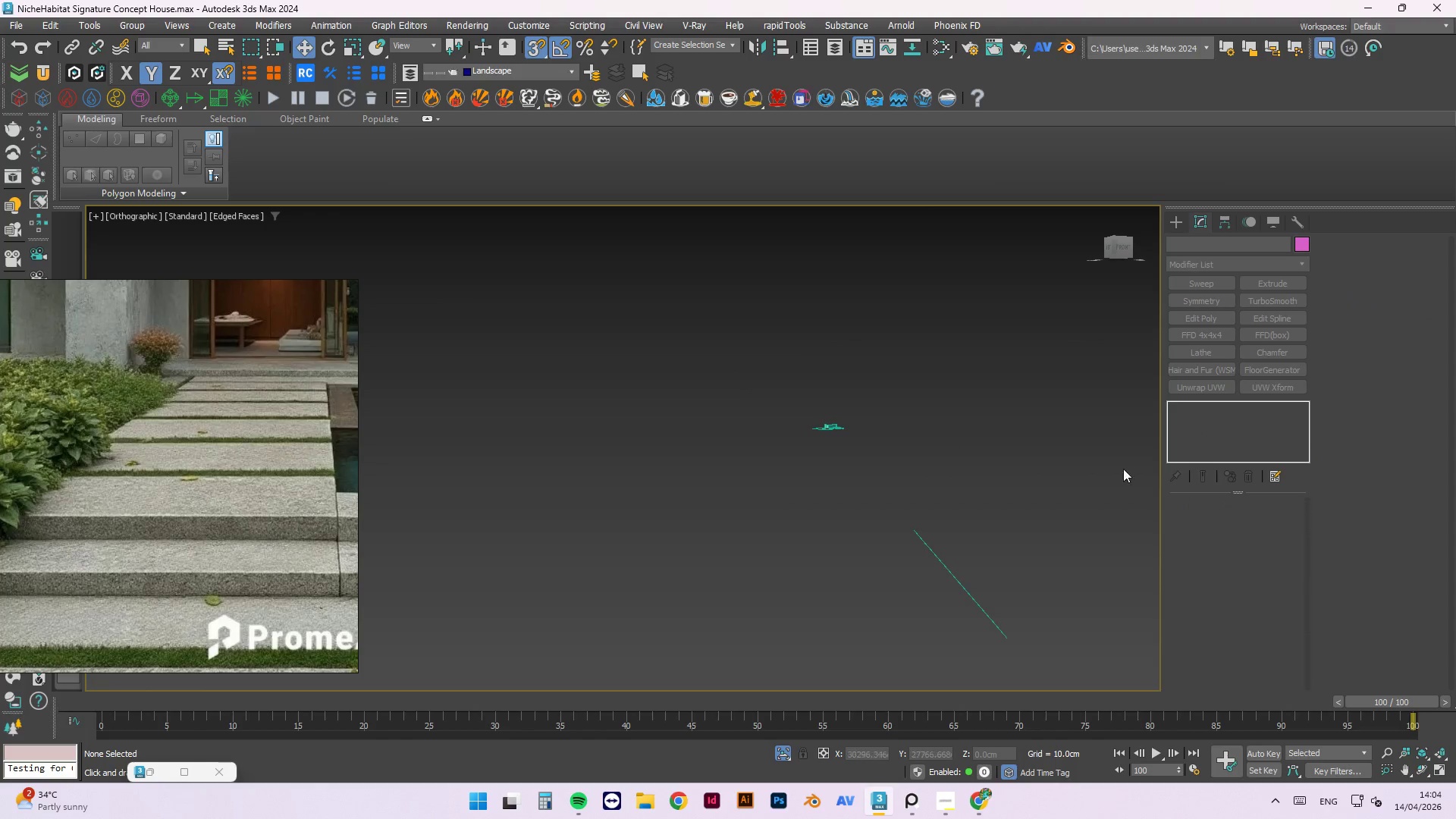 
left_click_drag(start_coordinate=[1053, 499], to_coordinate=[904, 649])
 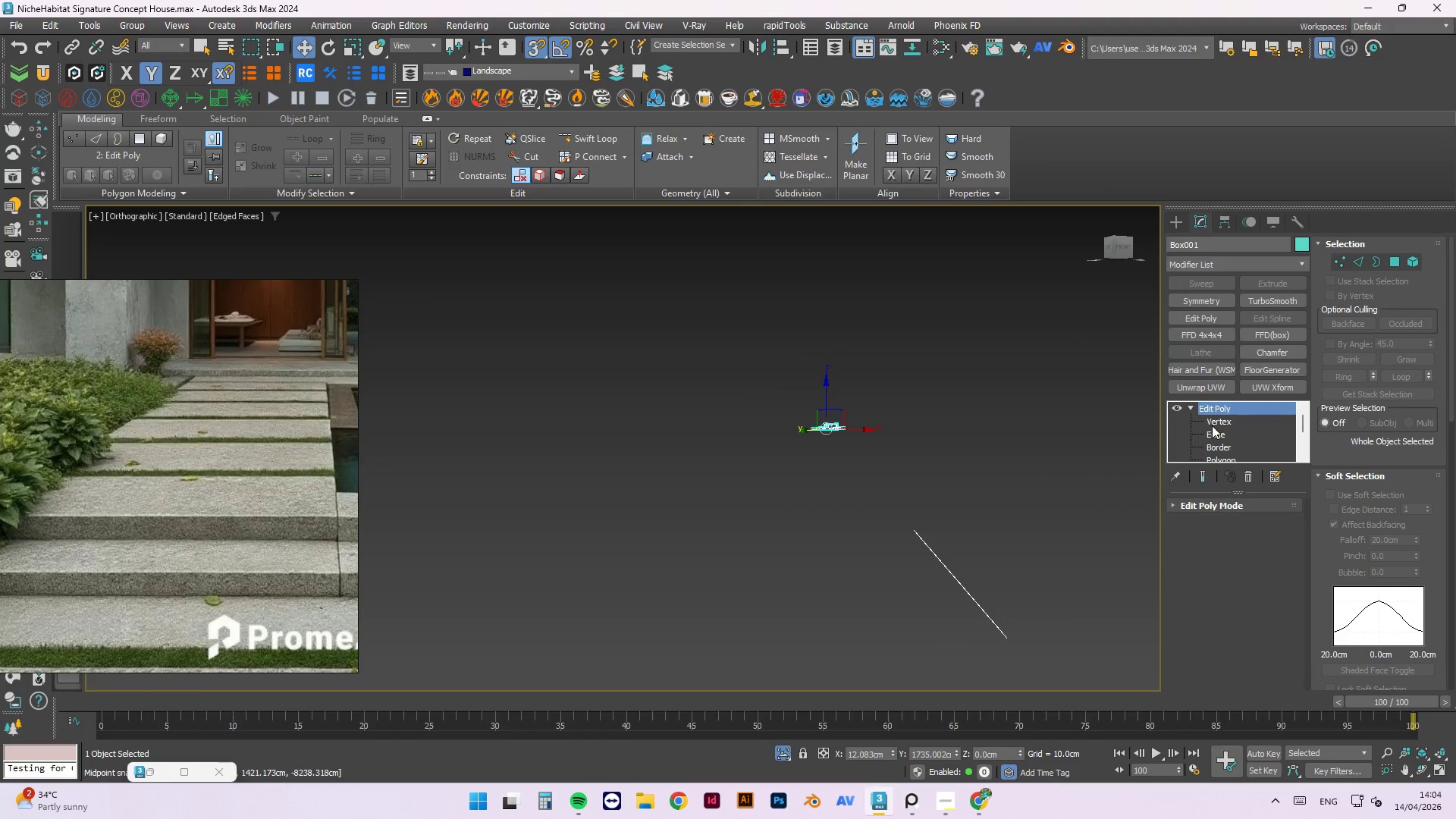 
left_click([1220, 442])
 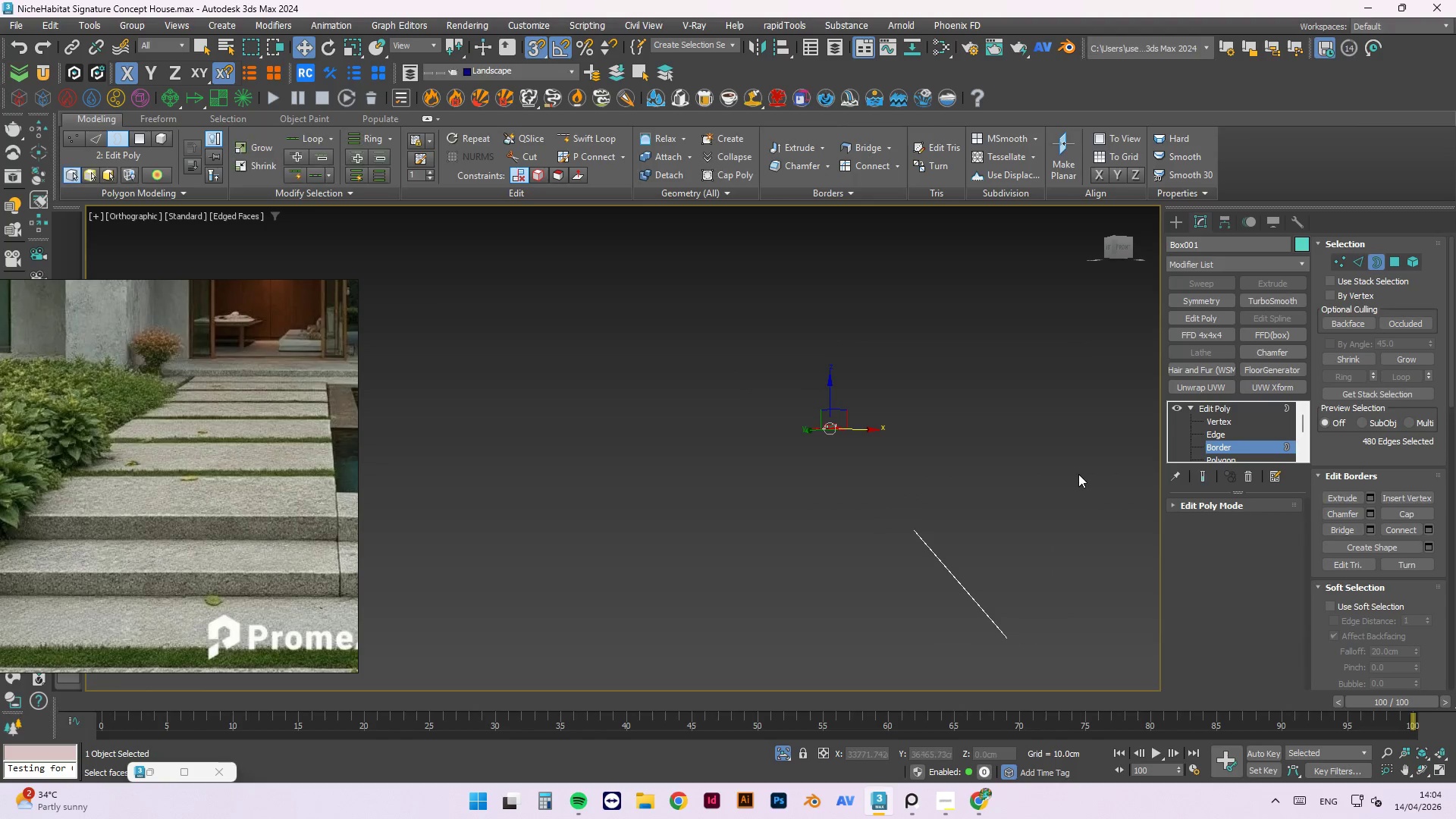 
left_click_drag(start_coordinate=[1081, 475], to_coordinate=[861, 696])
 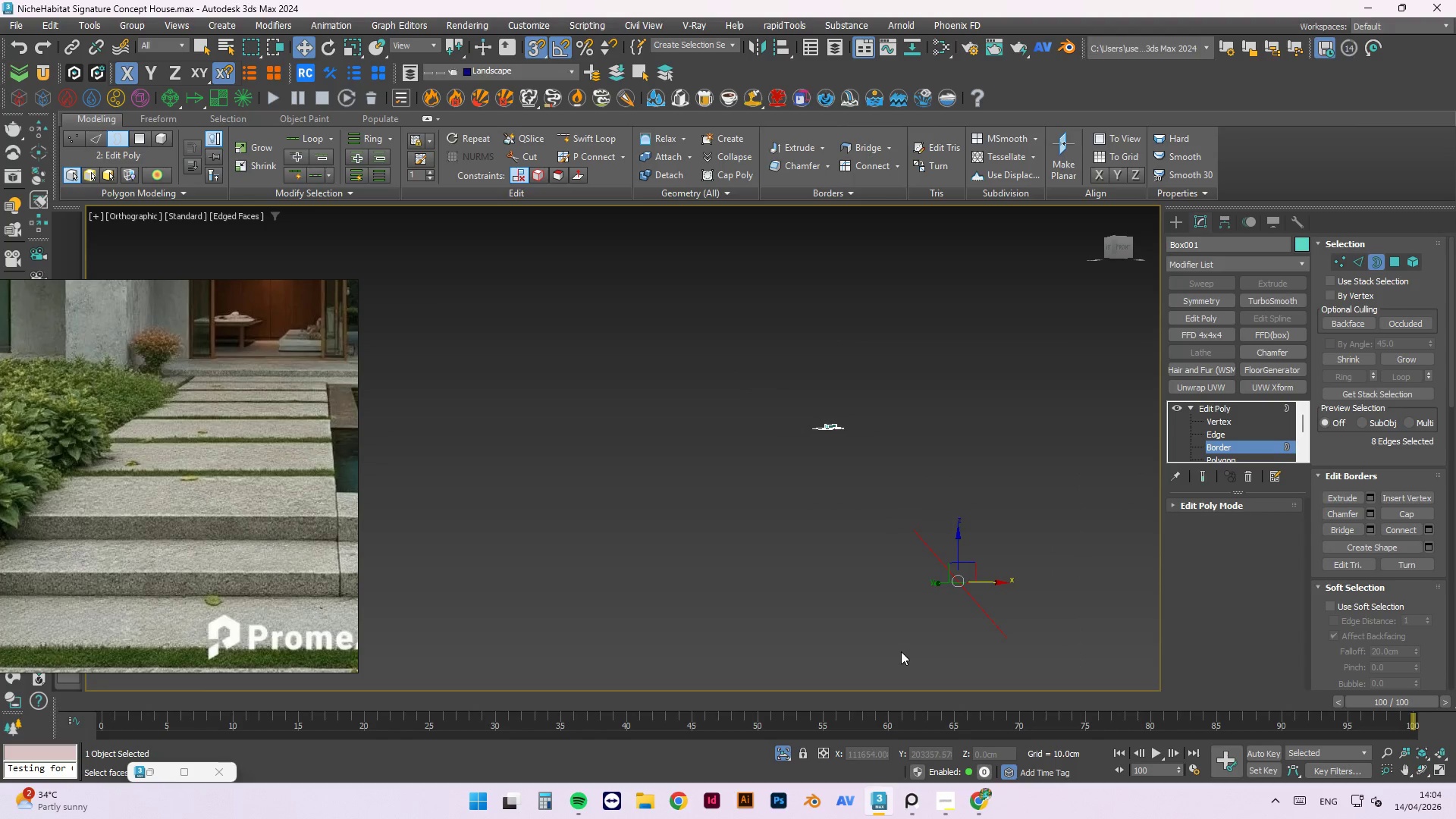 
key(Delete)
 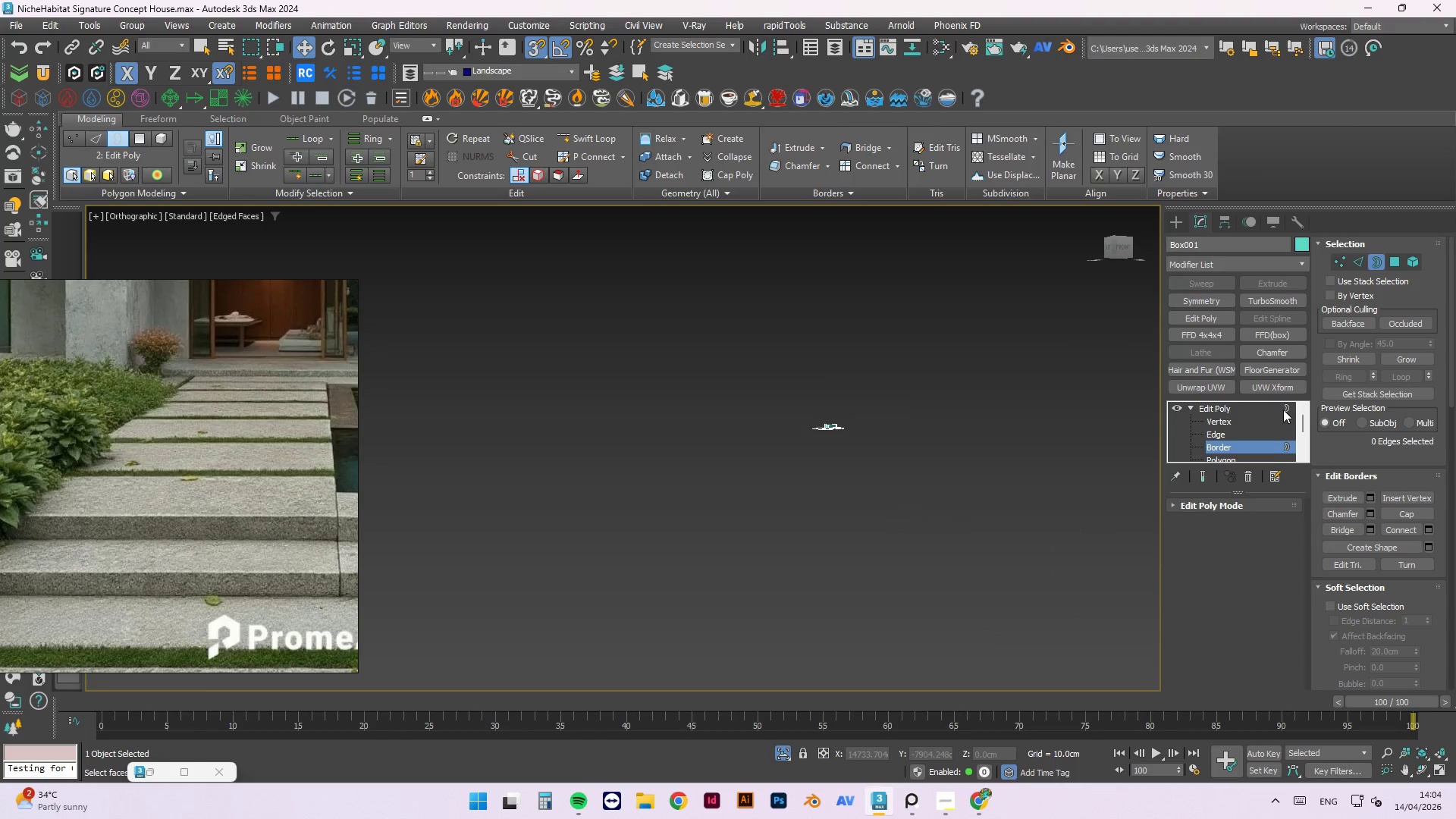 
double_click([1116, 419])
 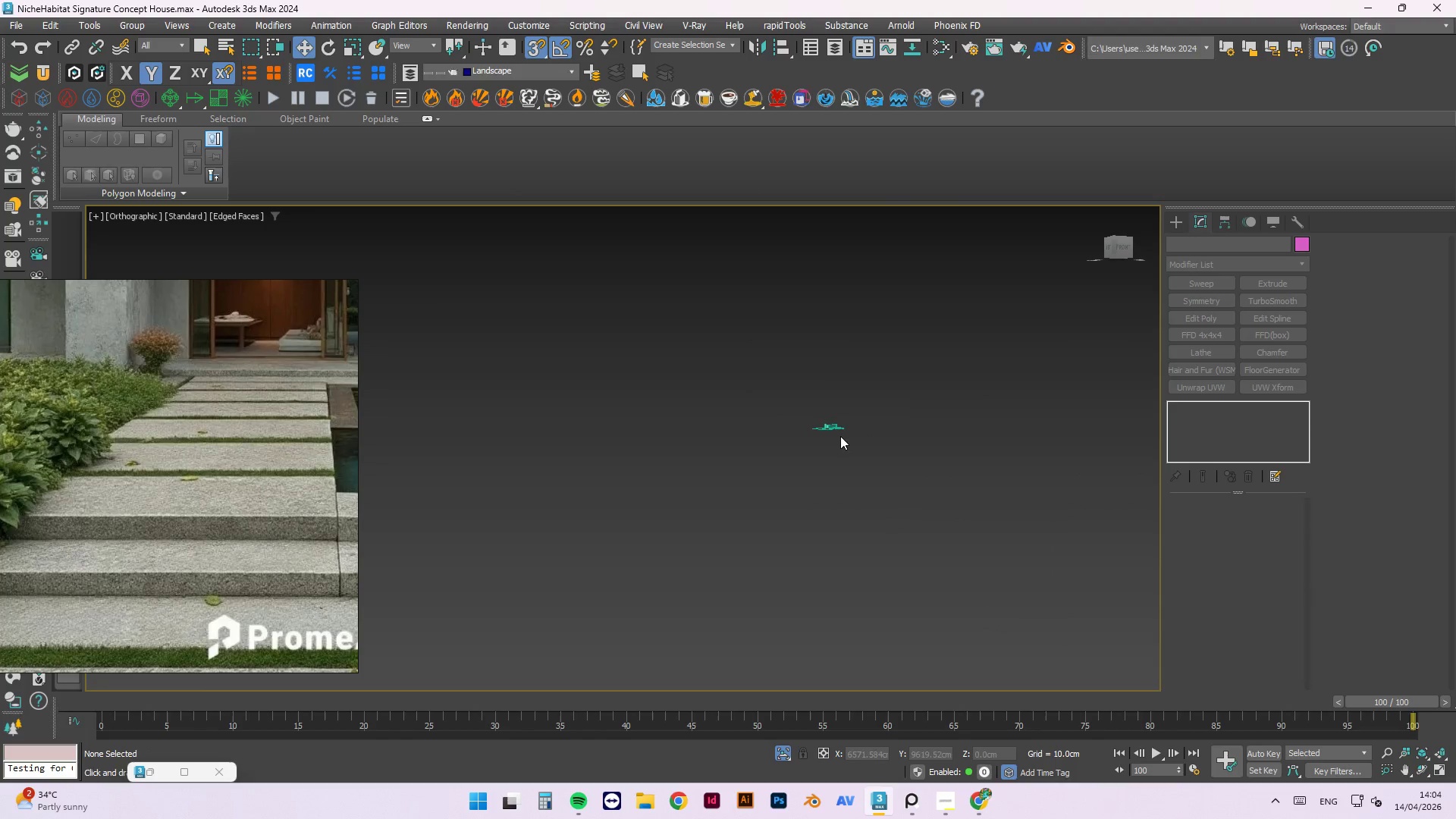 
scroll: coordinate [901, 410], scroll_direction: up, amount: 7.0
 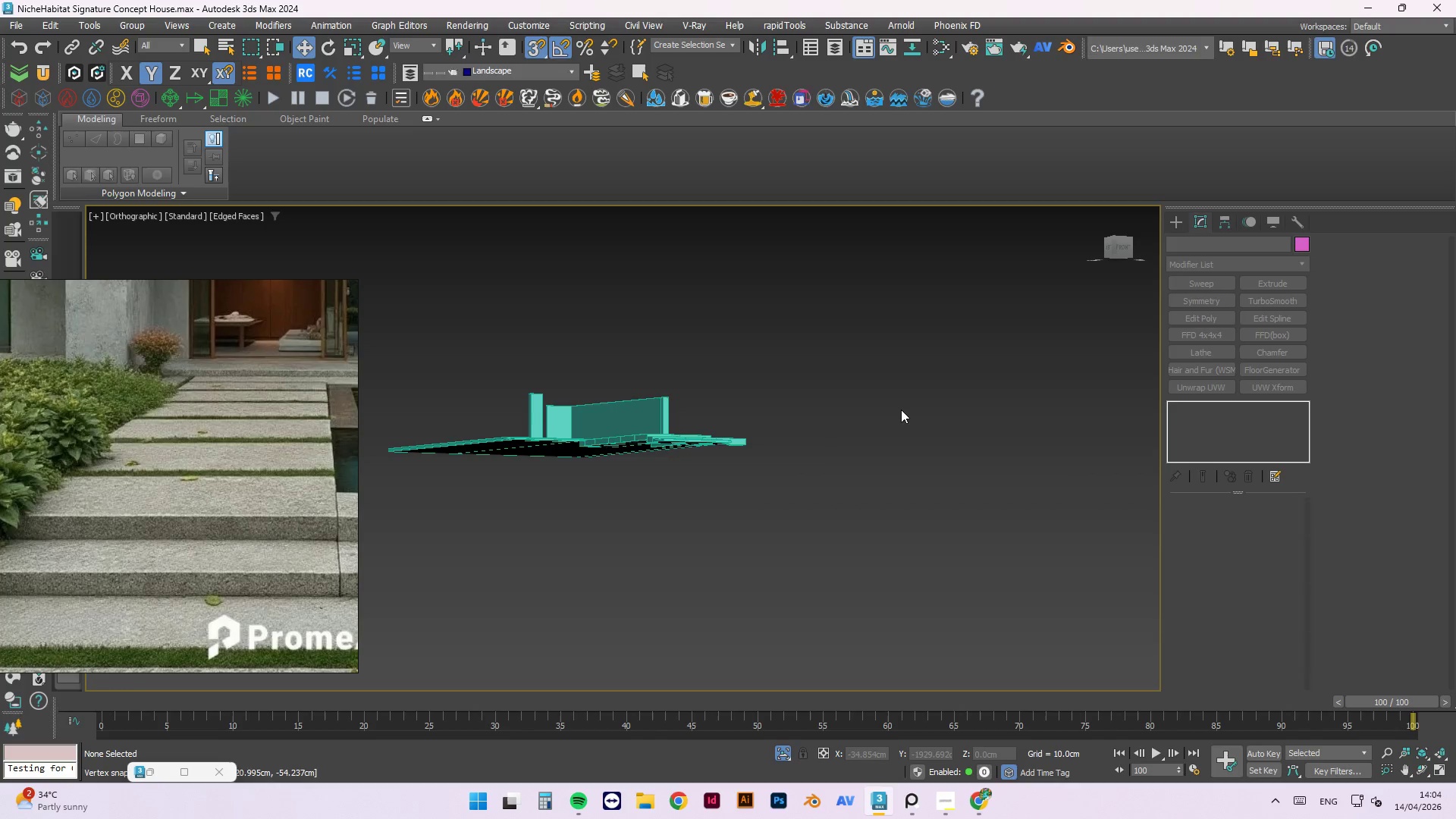 
key(Control+S)
 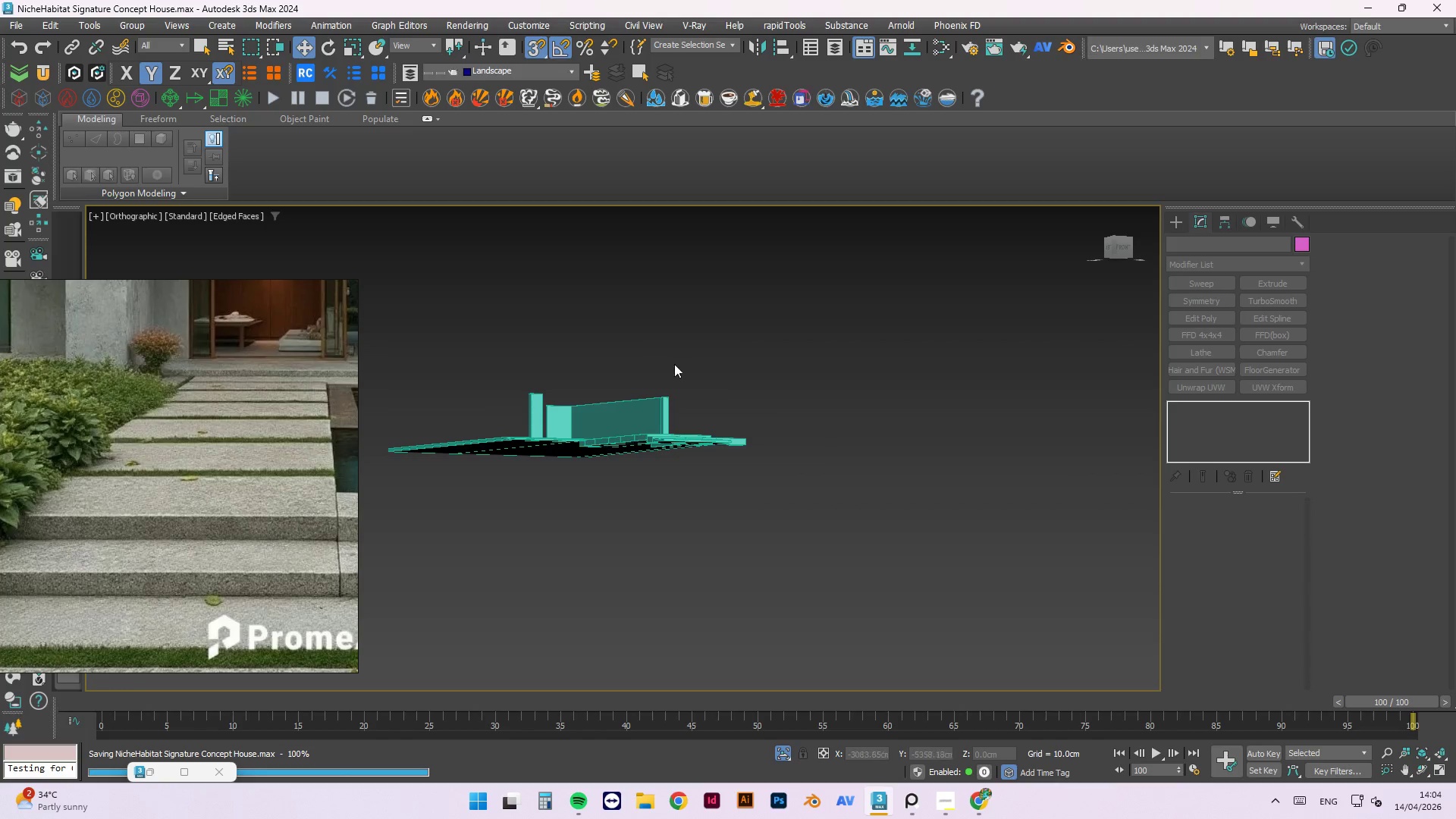 
hold_key(key=AltLeft, duration=0.47)
 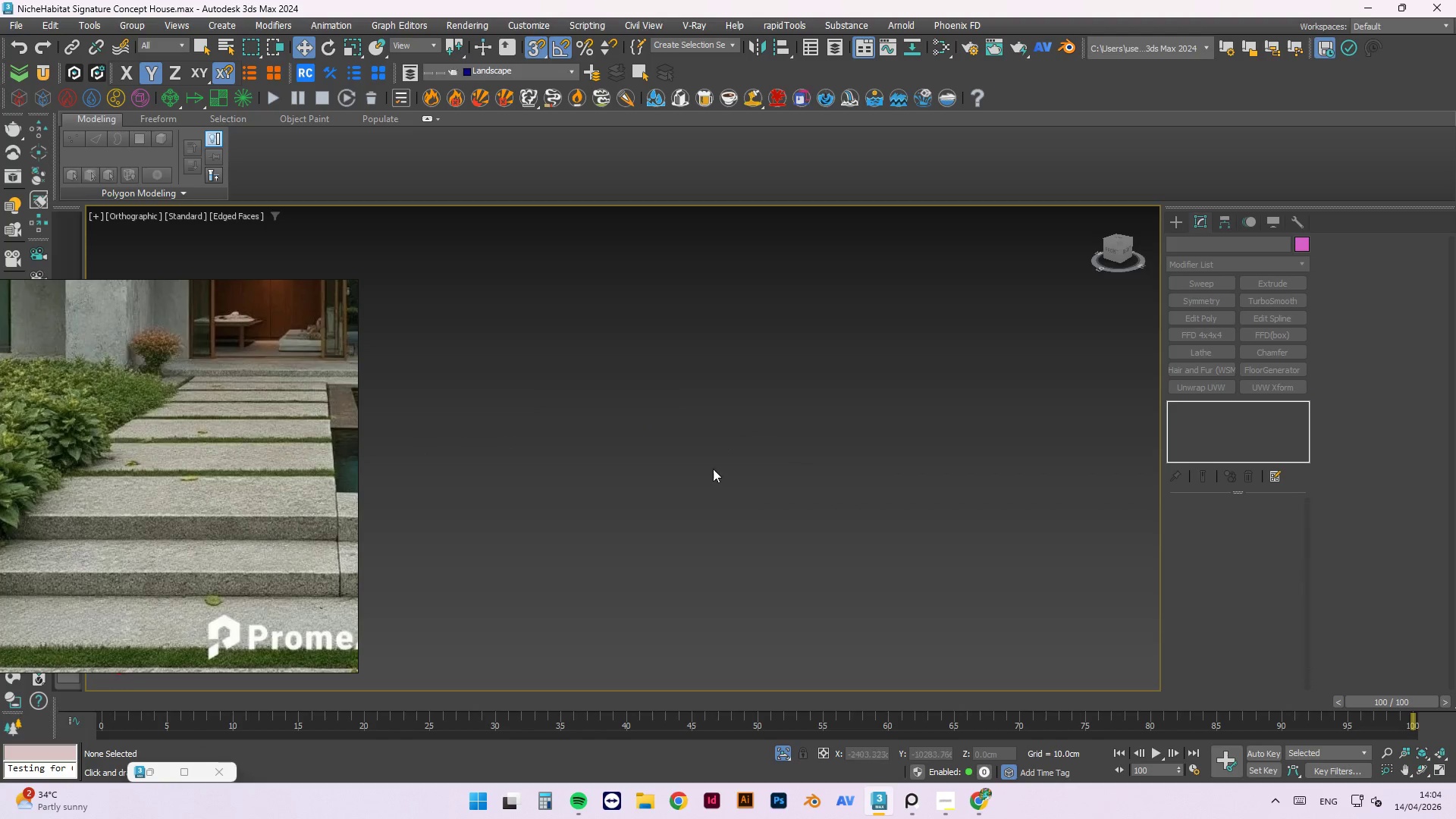 
scroll: coordinate [685, 485], scroll_direction: down, amount: 7.0
 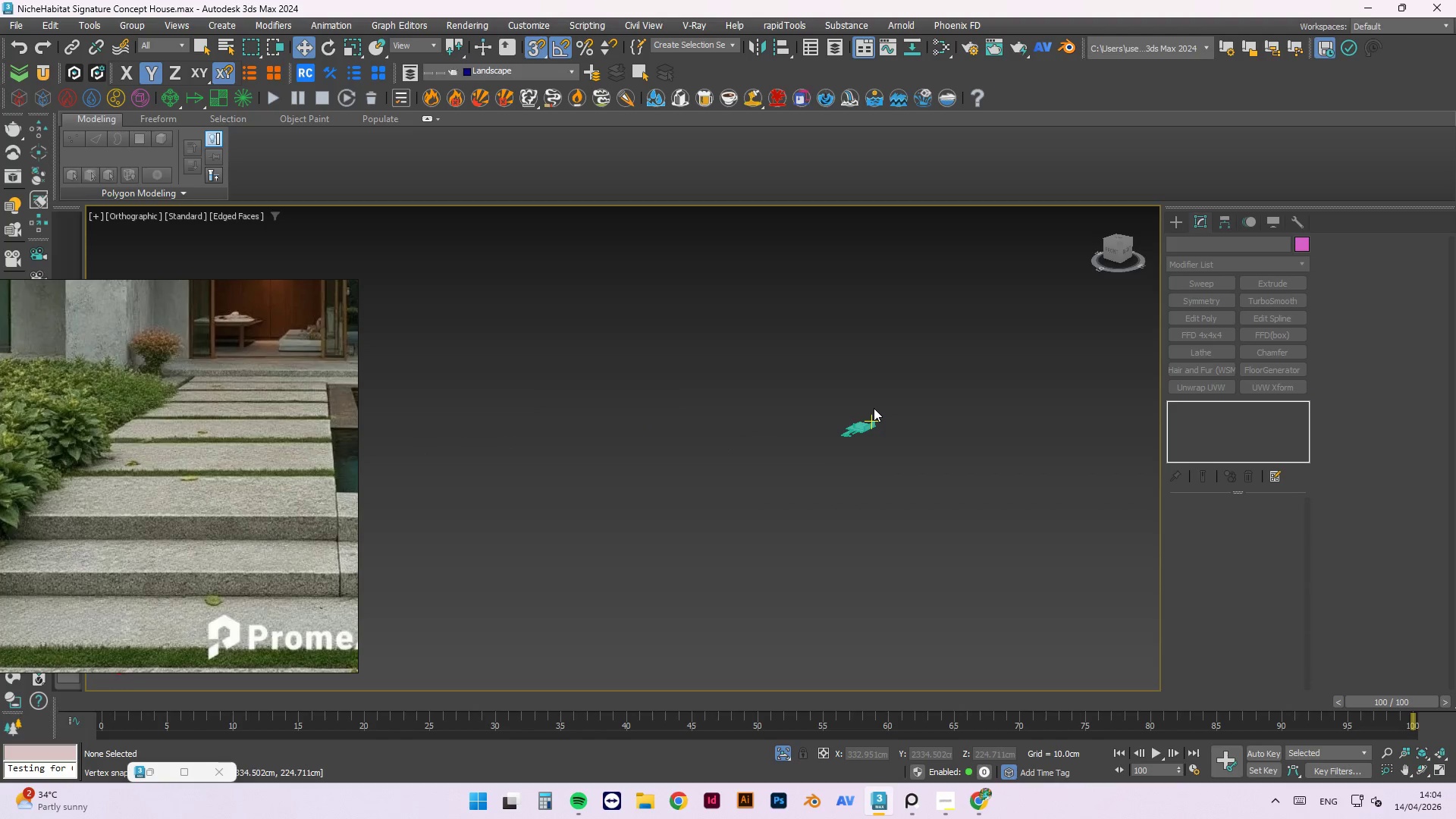 
key(Z)
 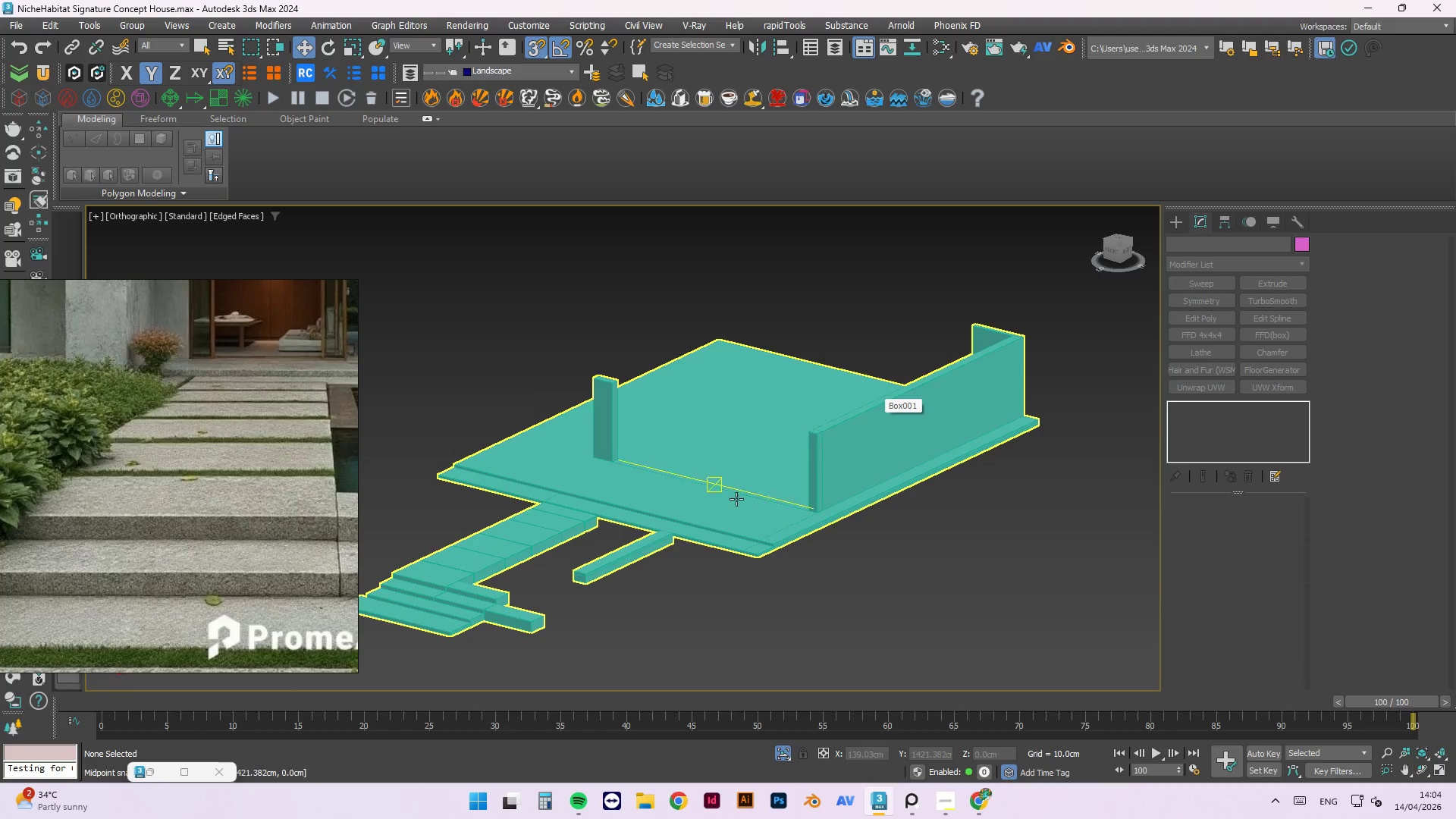 
scroll: coordinate [733, 580], scroll_direction: up, amount: 8.0
 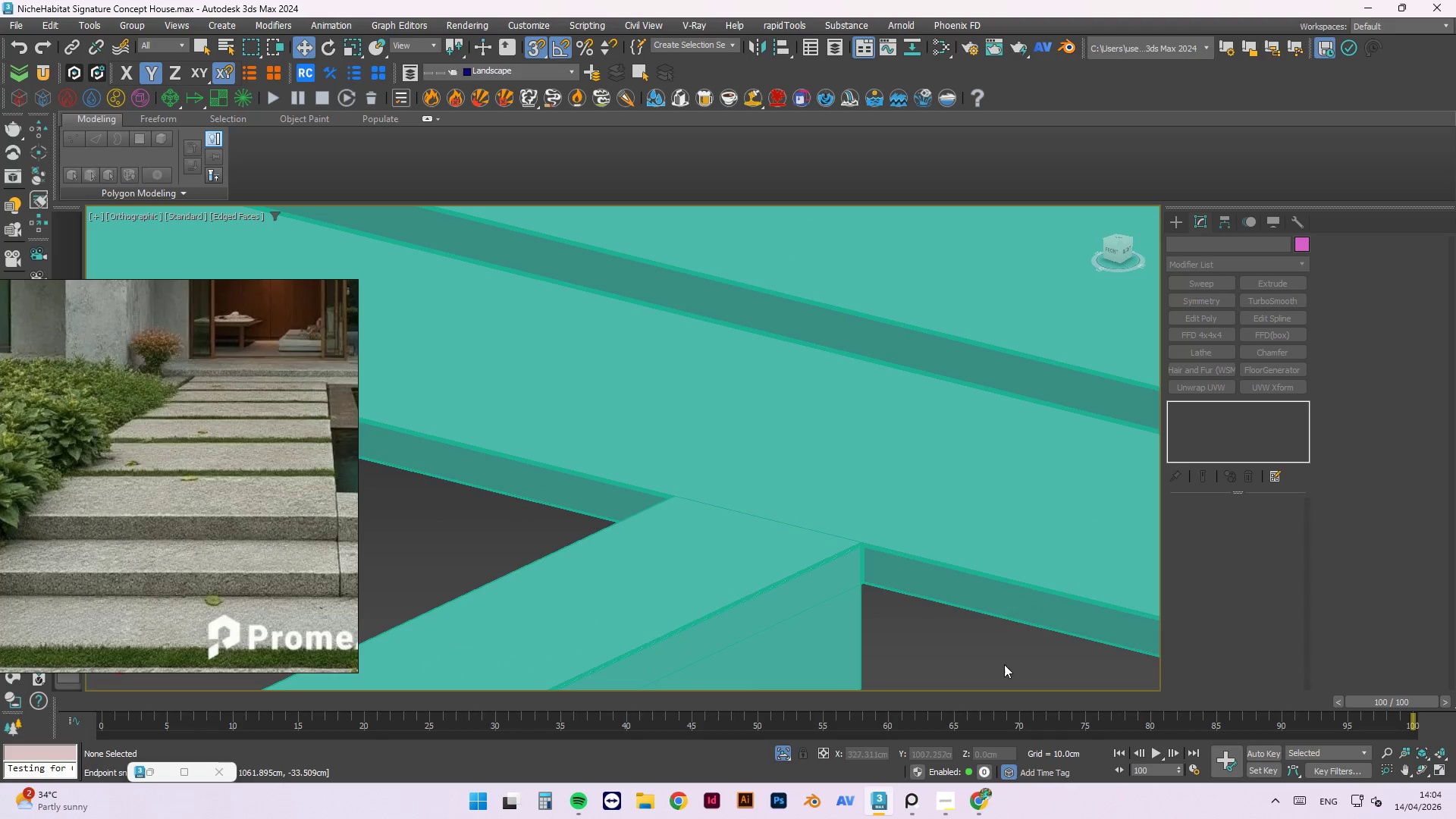 
scroll: coordinate [915, 447], scroll_direction: down, amount: 8.0
 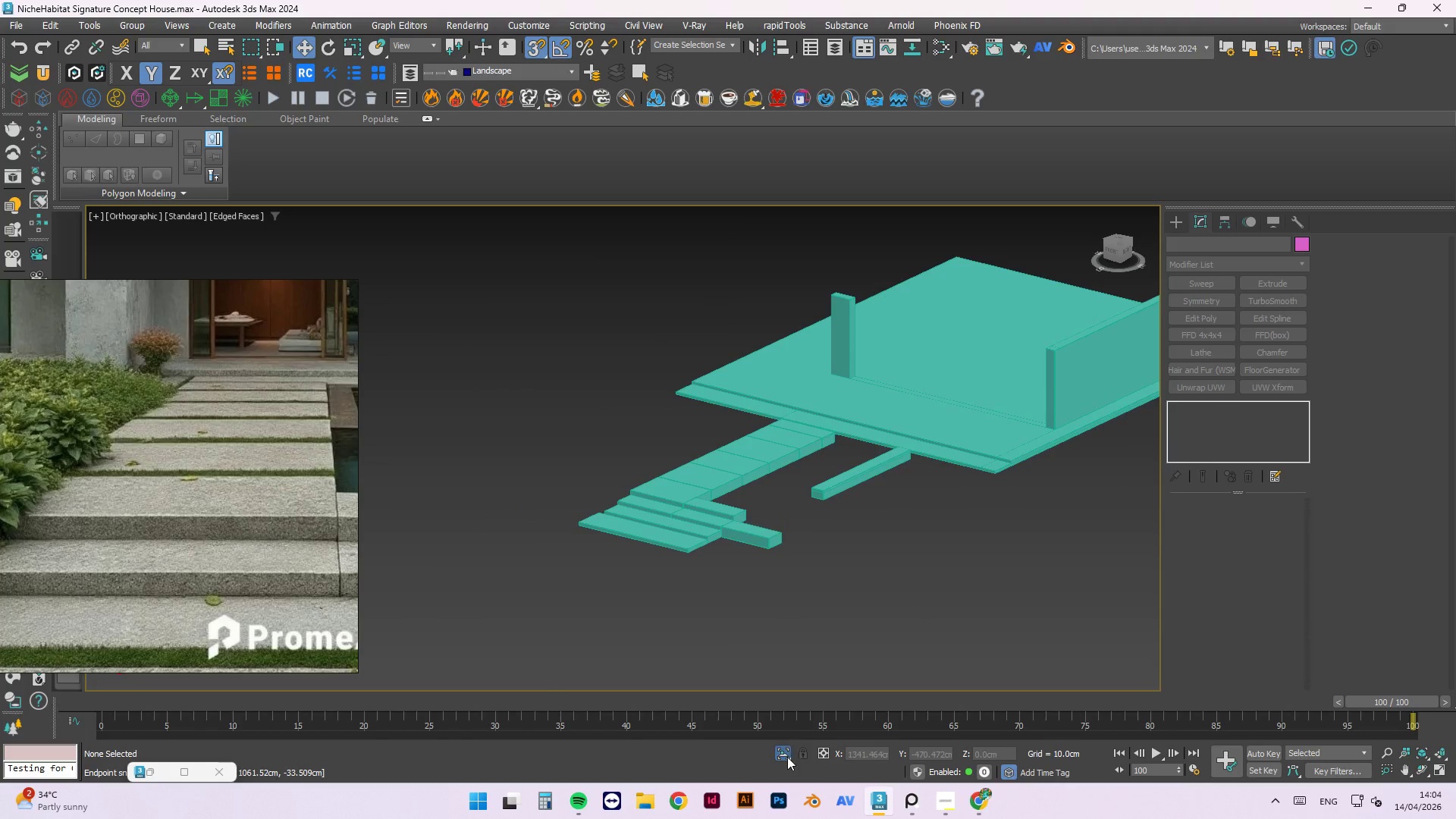 
left_click([784, 758])
 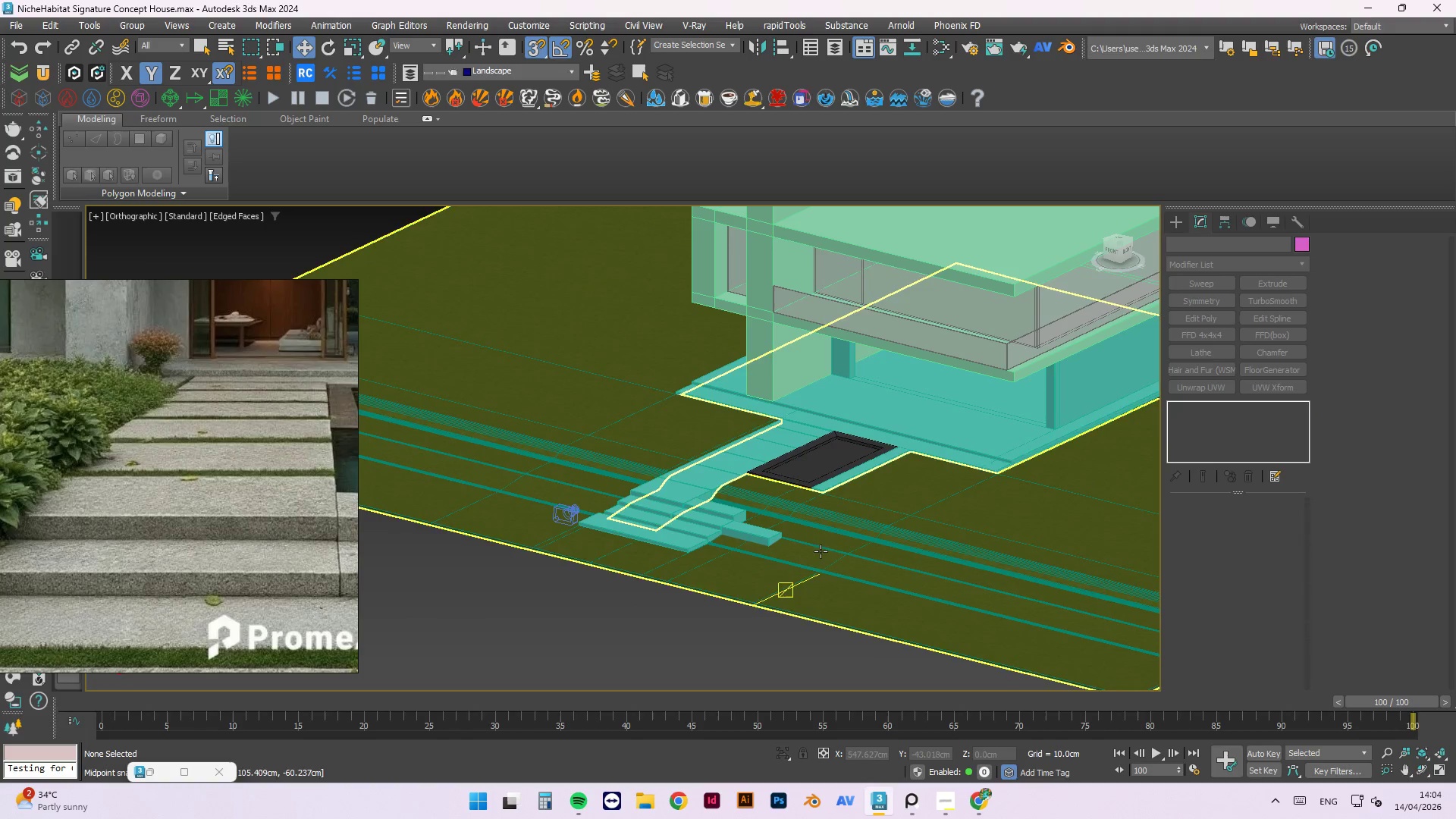 
left_click([679, 579])
 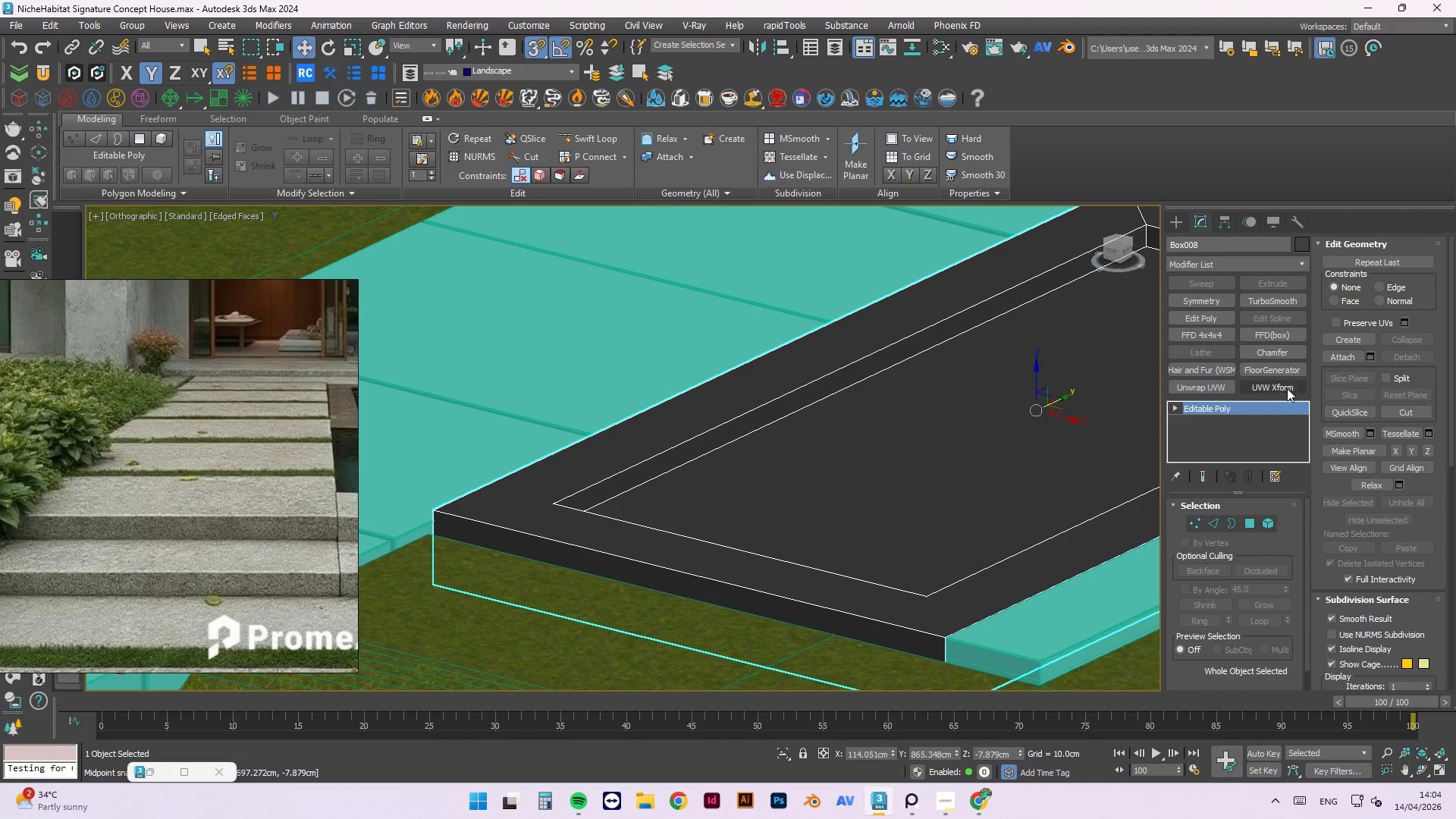 
scroll: coordinate [724, 606], scroll_direction: up, amount: 6.0
 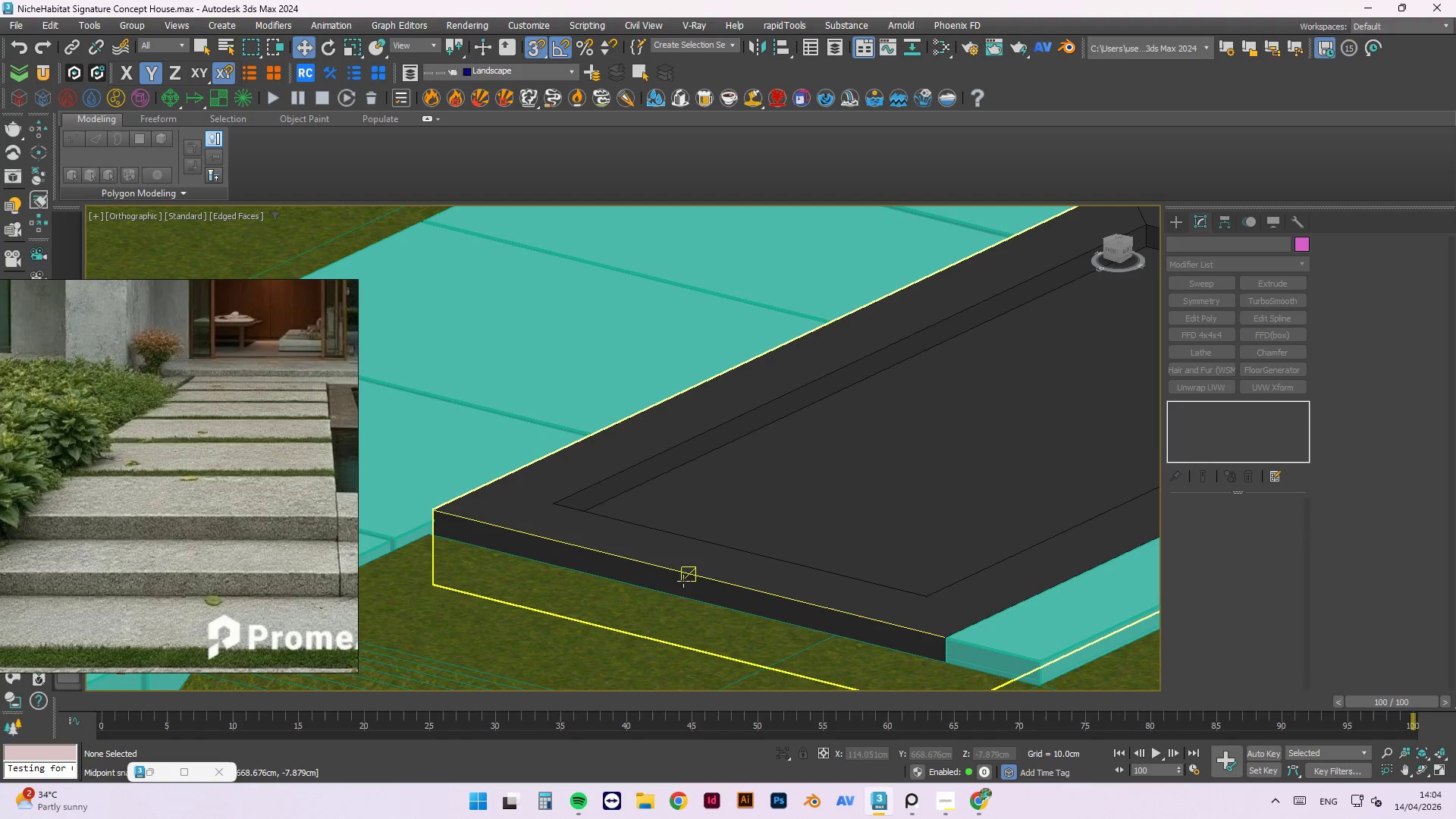 
left_click([1268, 347])
 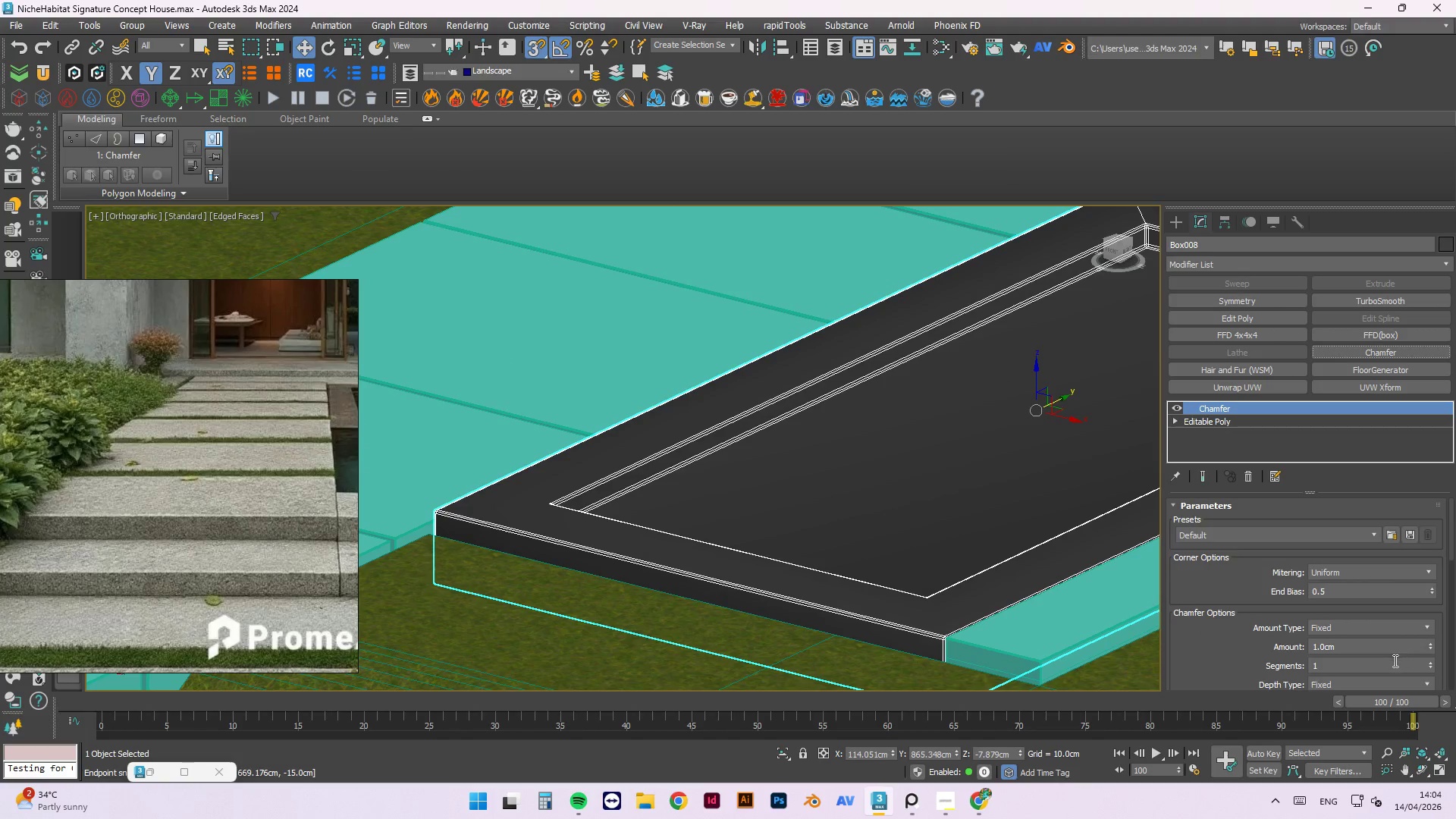 
left_click_drag(start_coordinate=[1393, 642], to_coordinate=[1228, 645])
 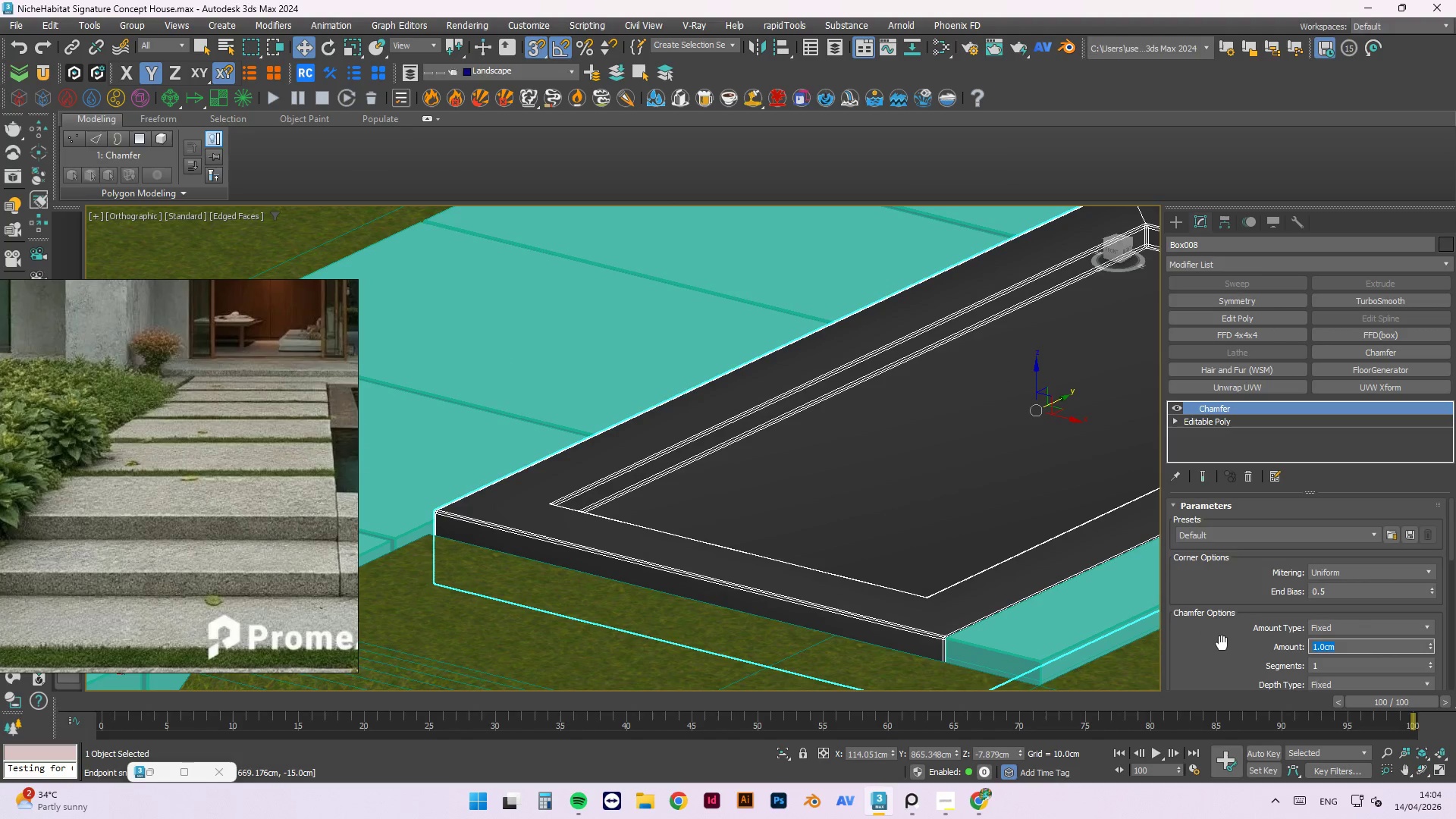 
key(Numpad0)
 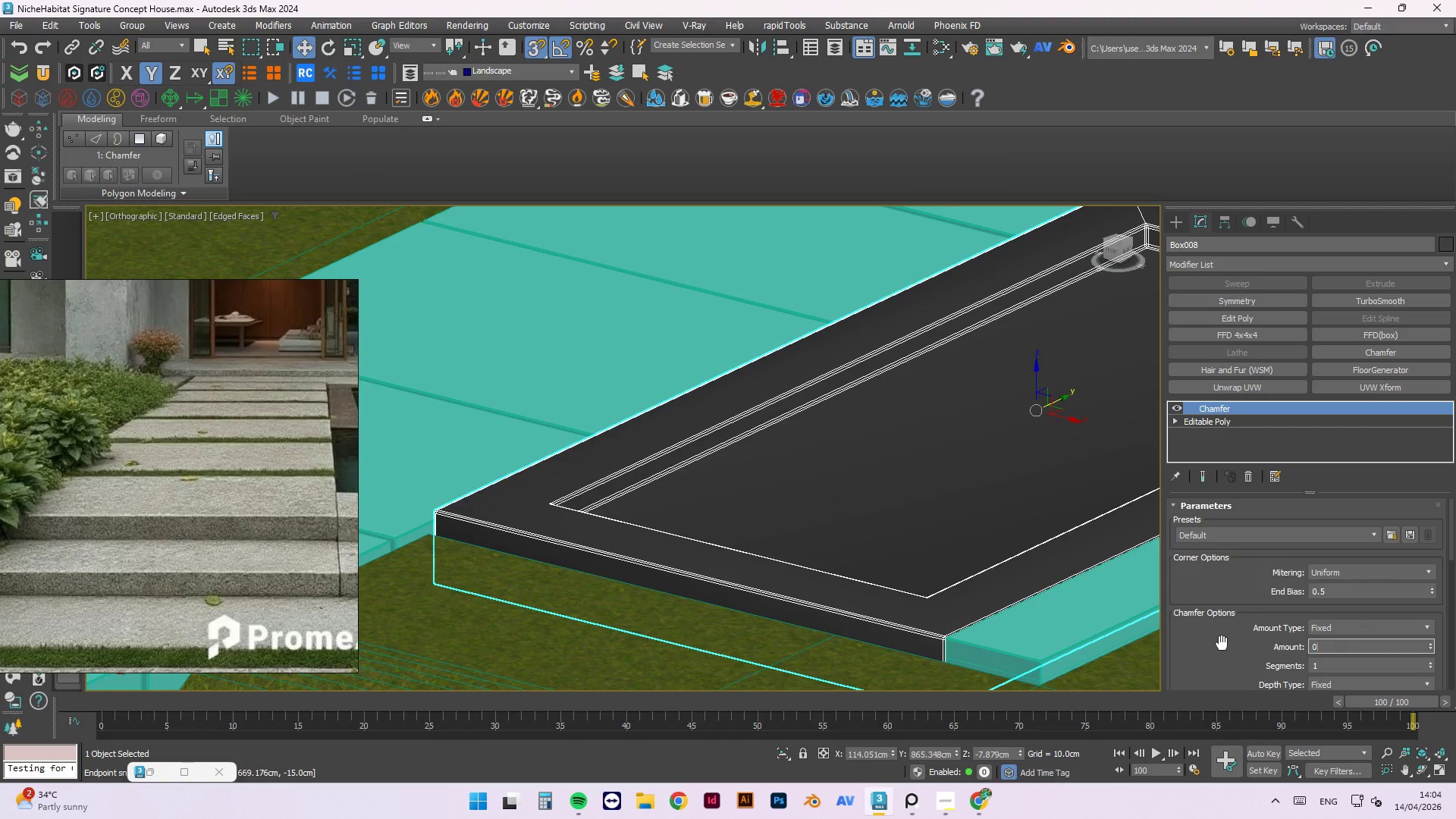 
key(NumpadDecimal)
 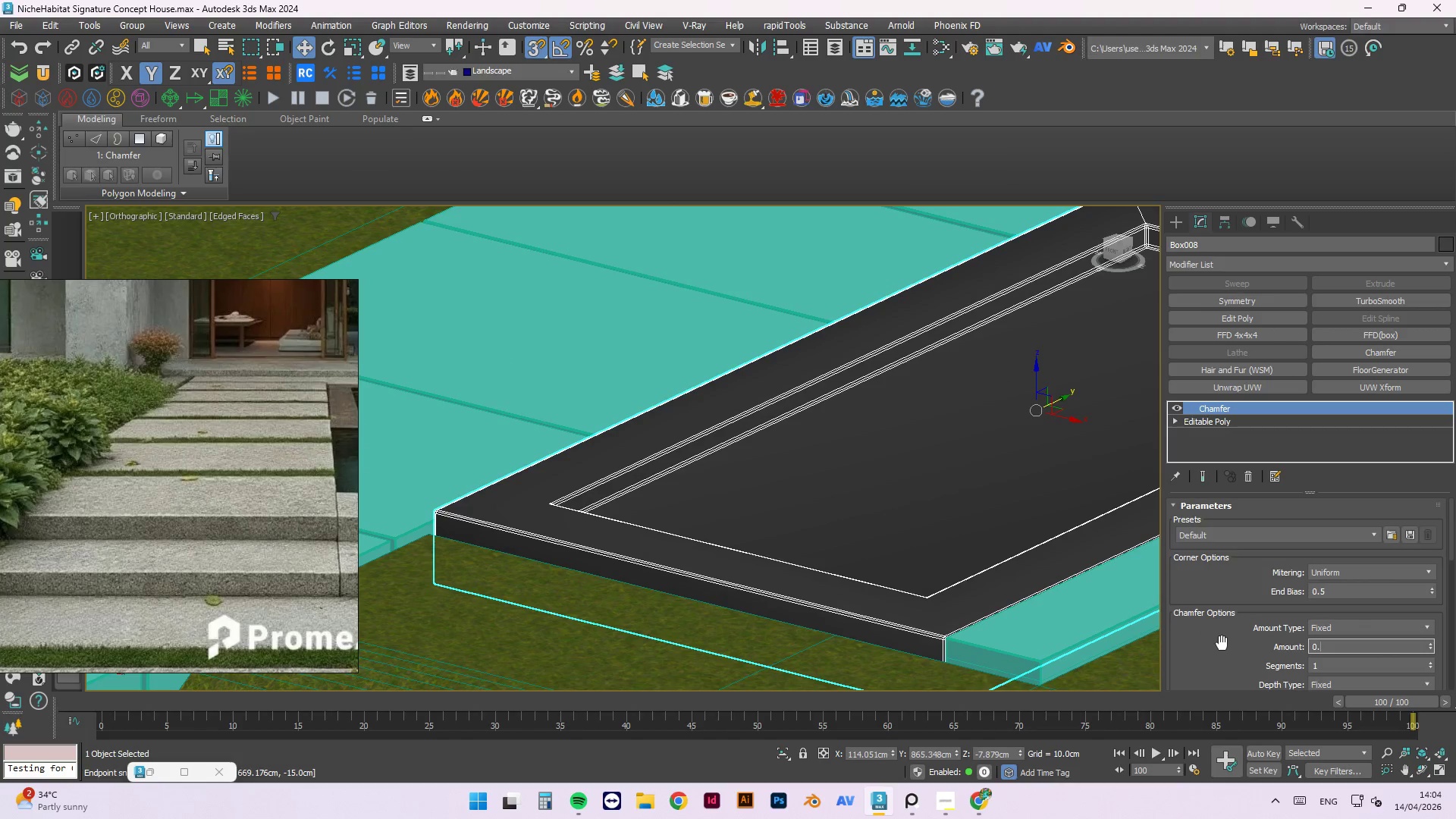 
key(Numpad5)
 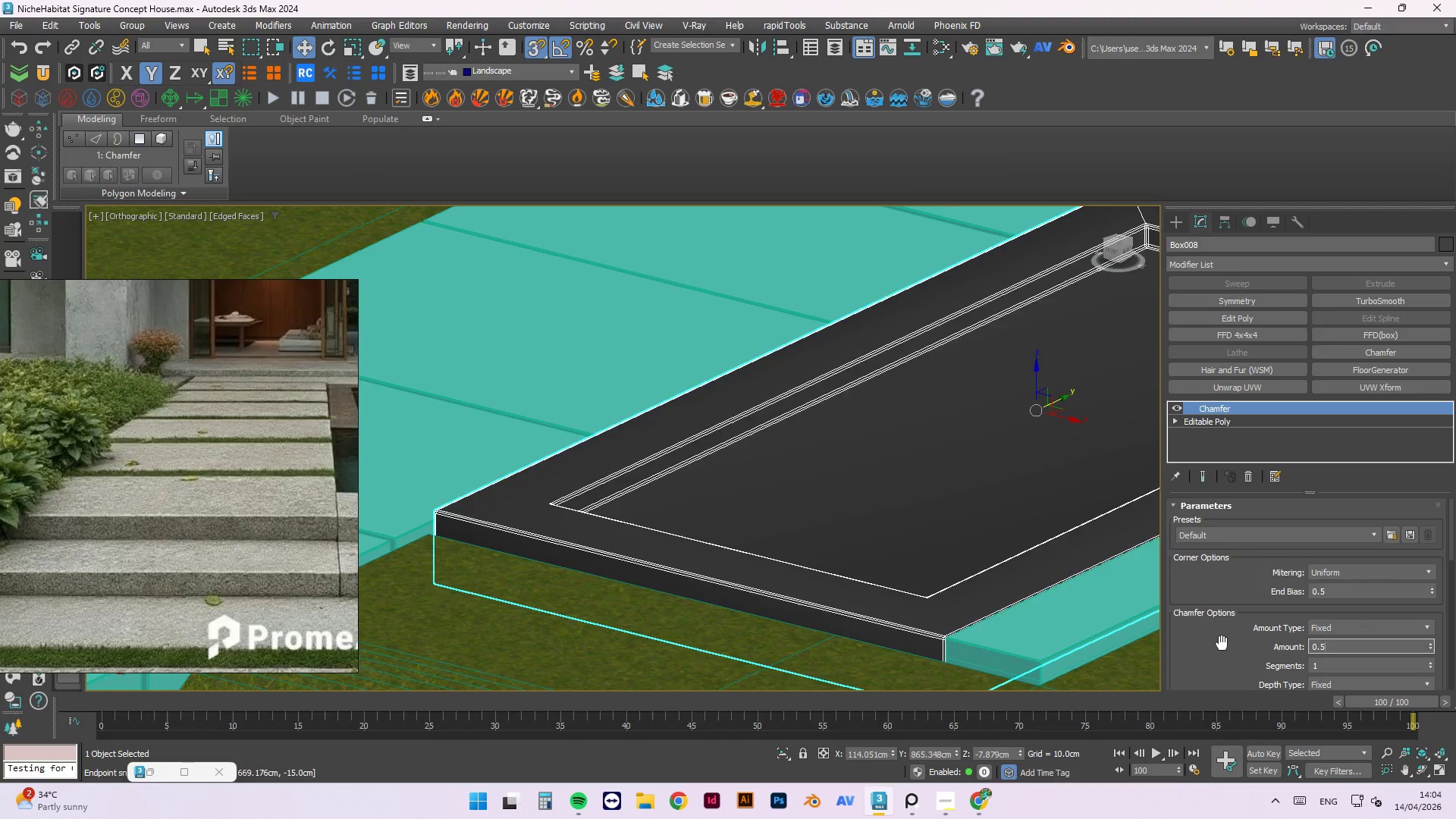 
key(NumpadEnter)
 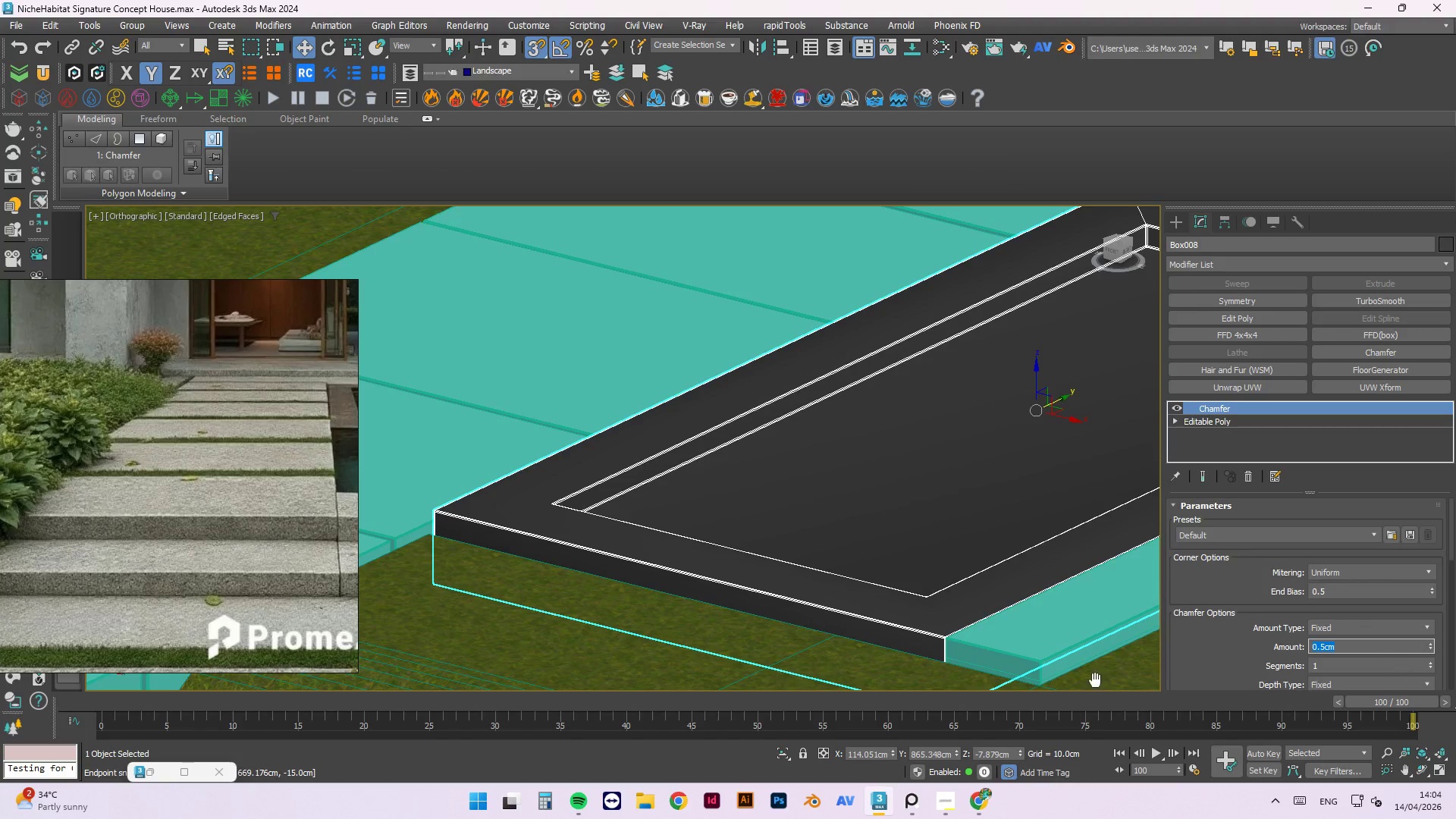 
scroll: coordinate [932, 666], scroll_direction: up, amount: 10.0
 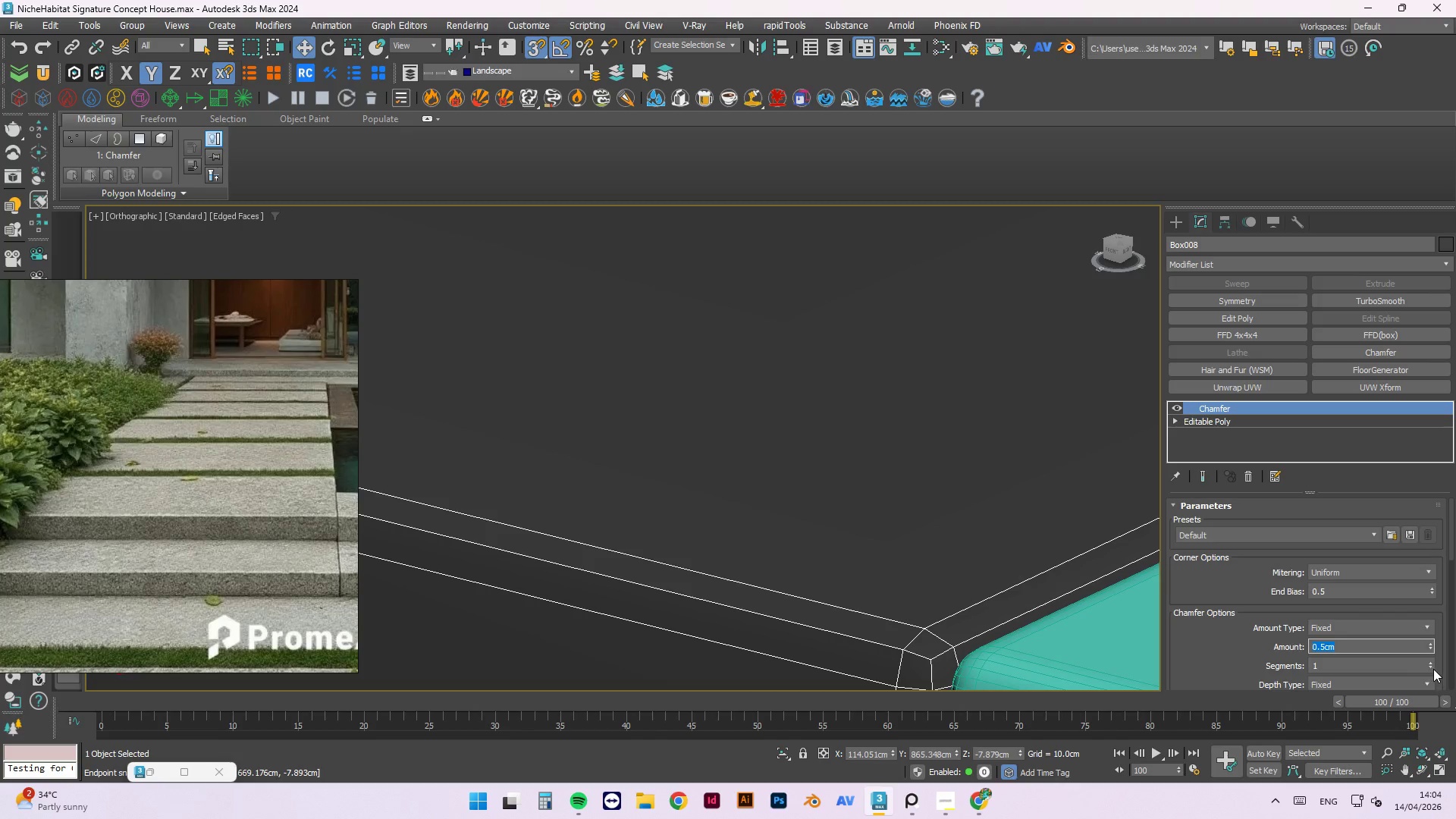 
left_click([1429, 661])
 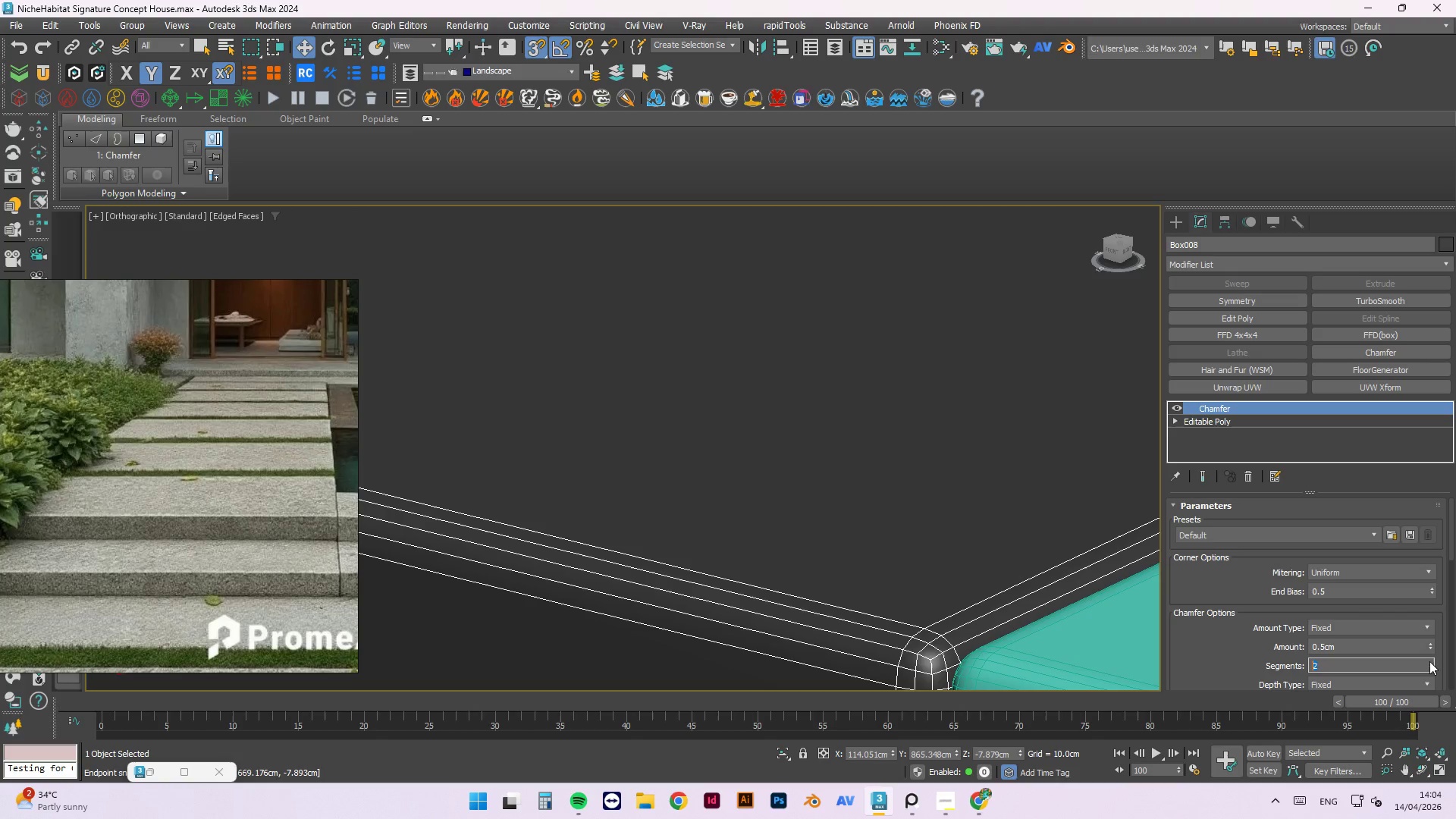 
left_click([1429, 661])
 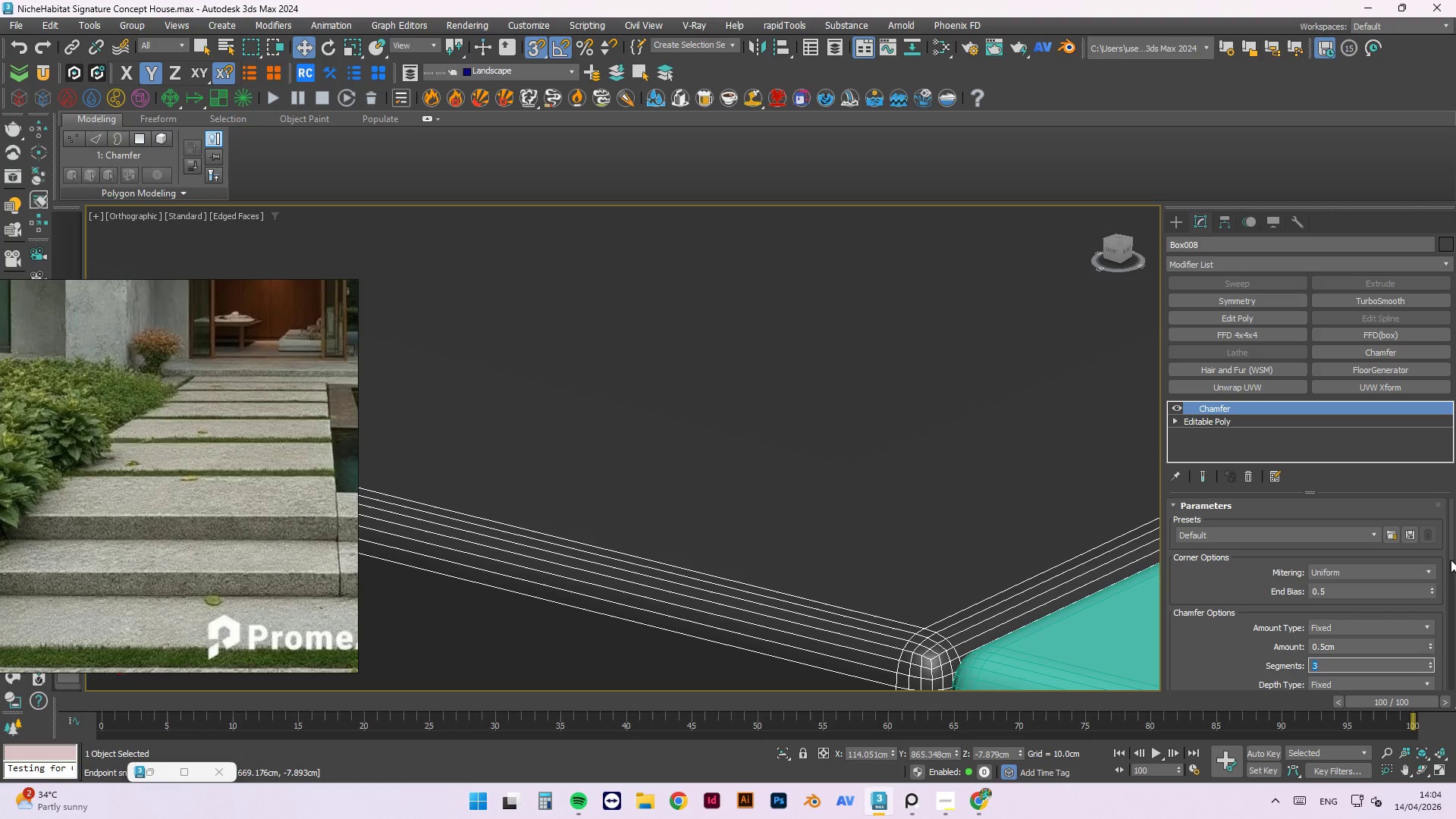 
left_click_drag(start_coordinate=[1451, 551], to_coordinate=[1455, 696])
 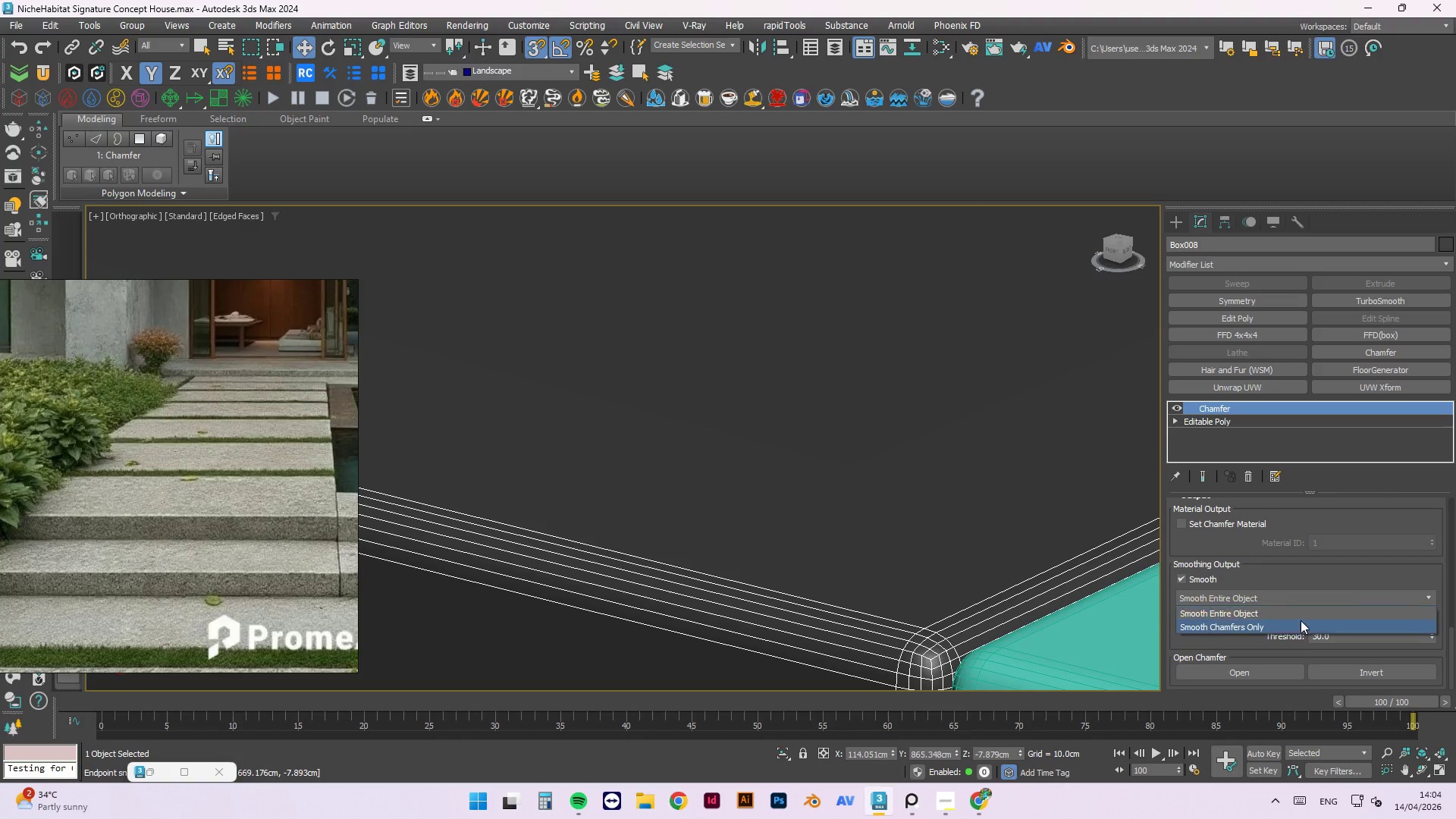 
left_click([1290, 626])
 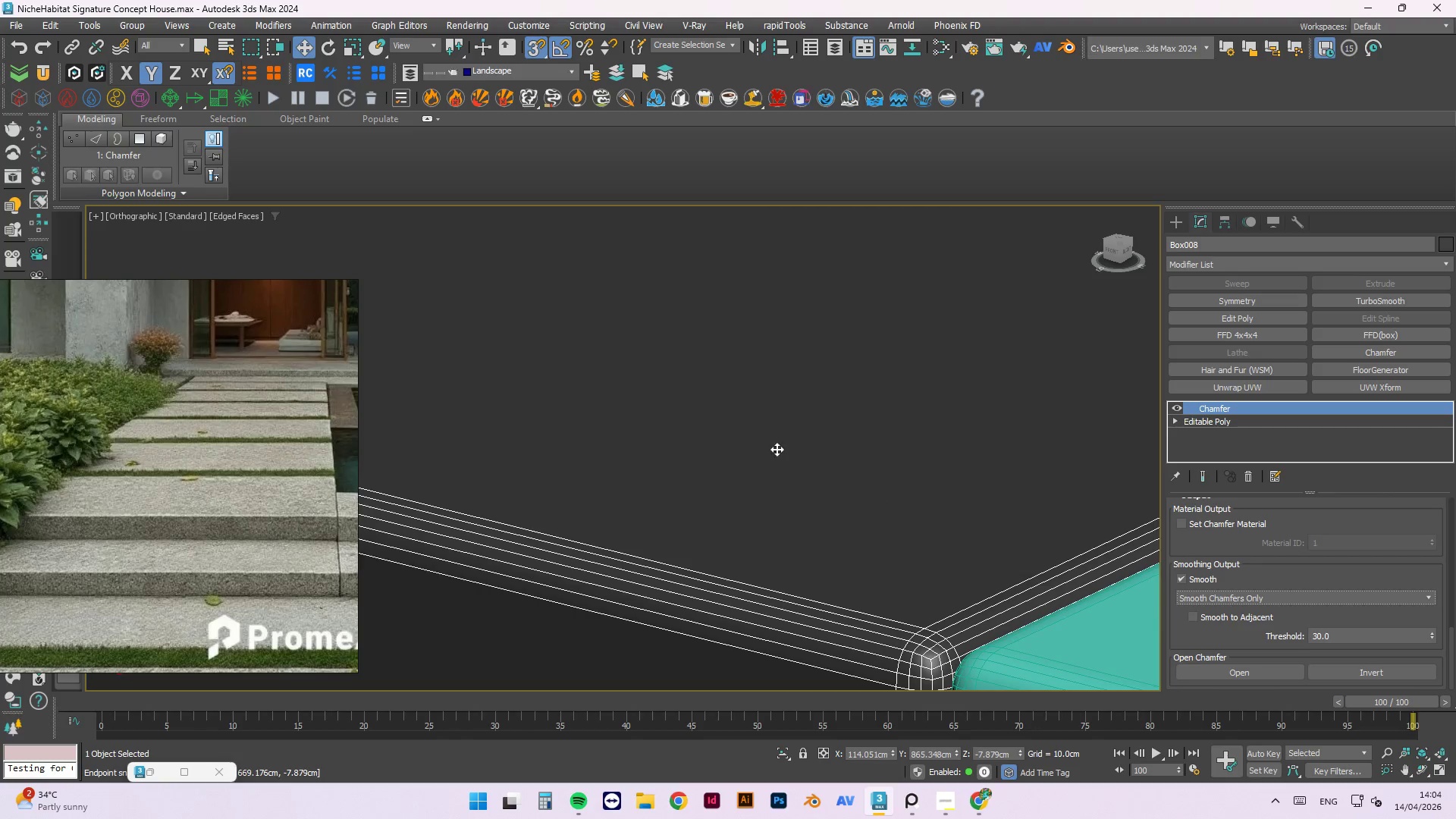 
left_click([846, 579])
 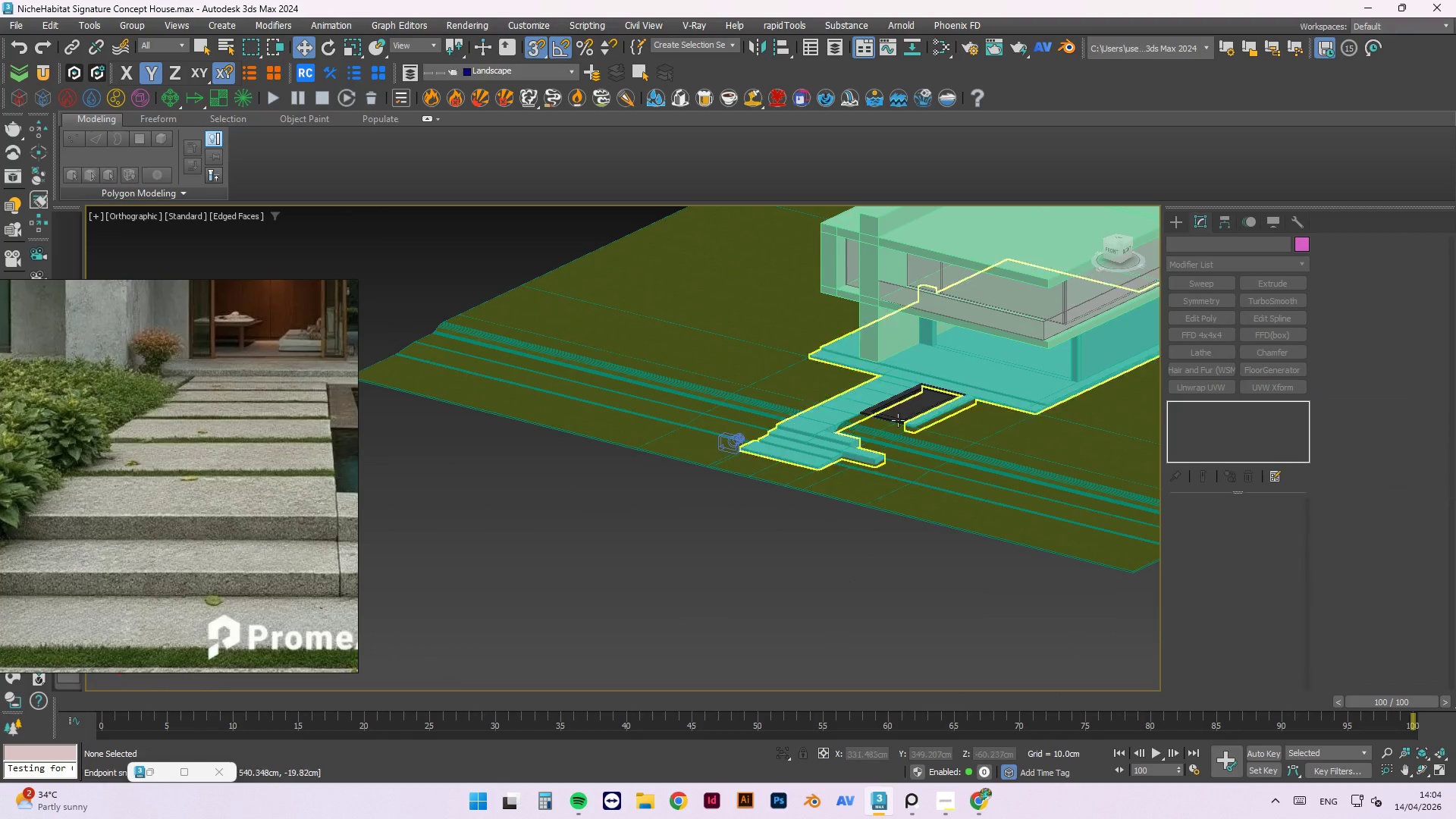 
scroll: coordinate [861, 377], scroll_direction: down, amount: 17.0
 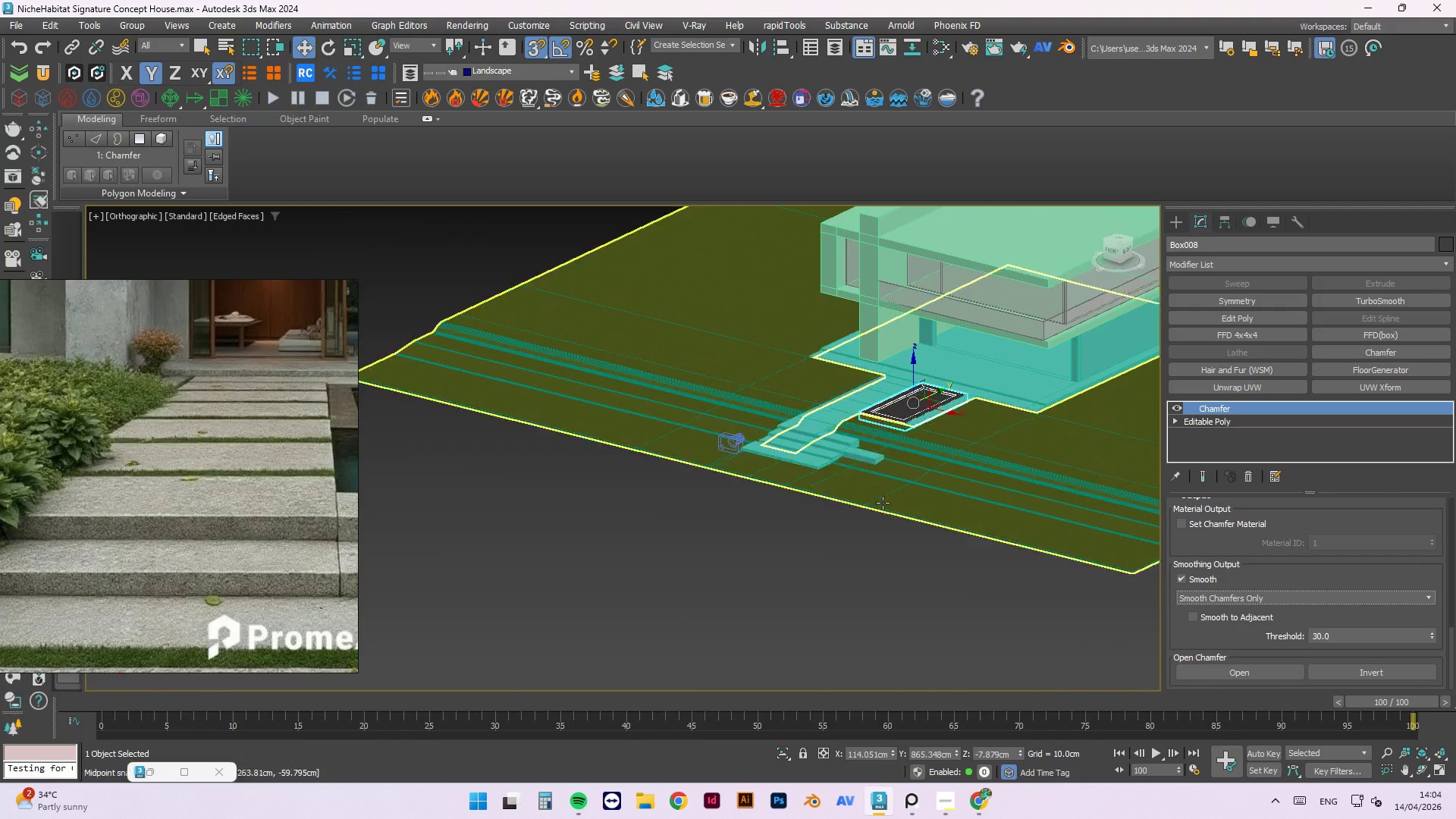 
scroll: coordinate [552, 497], scroll_direction: up, amount: 16.0
 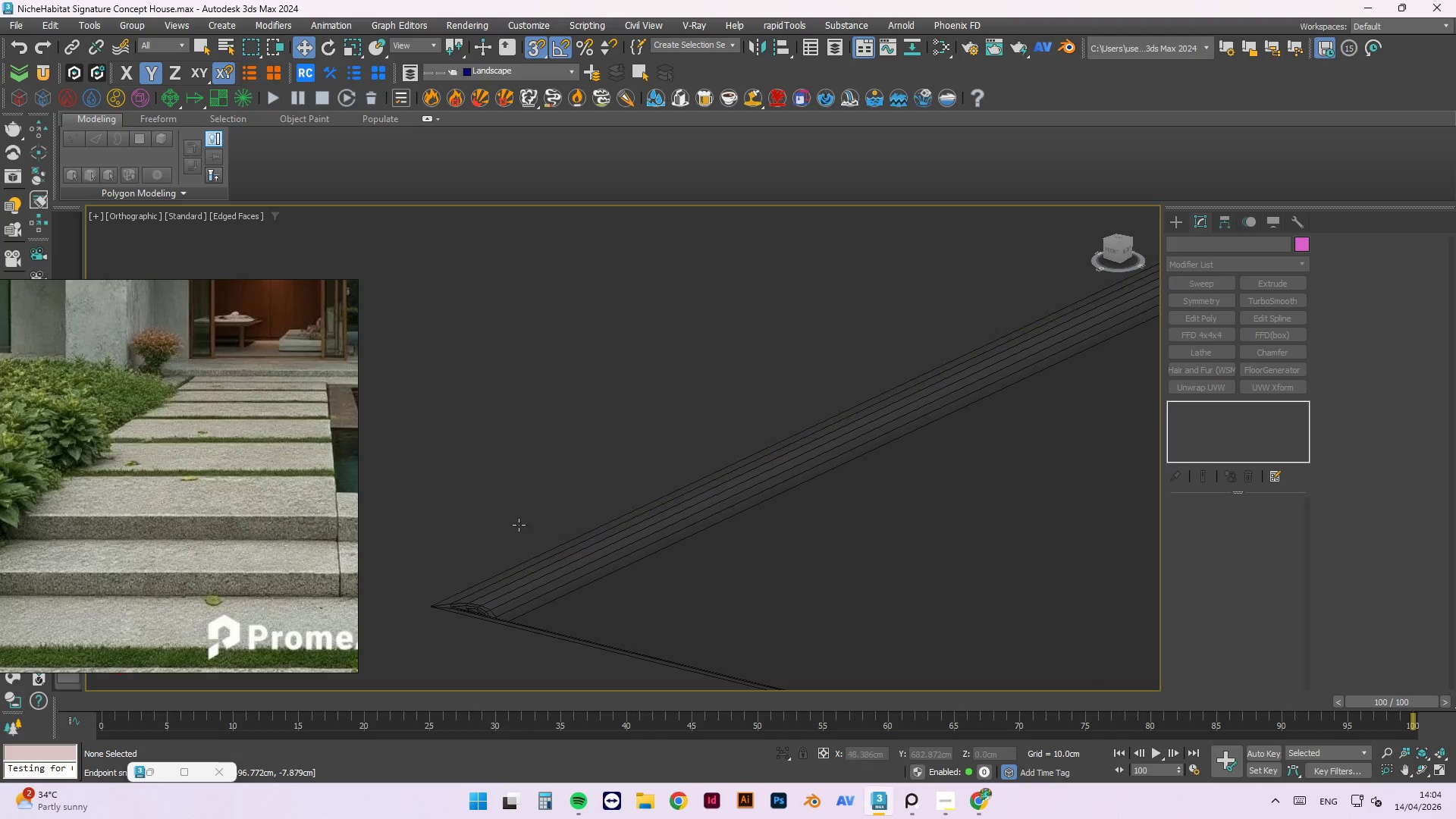 
scroll: coordinate [525, 502], scroll_direction: down, amount: 4.0
 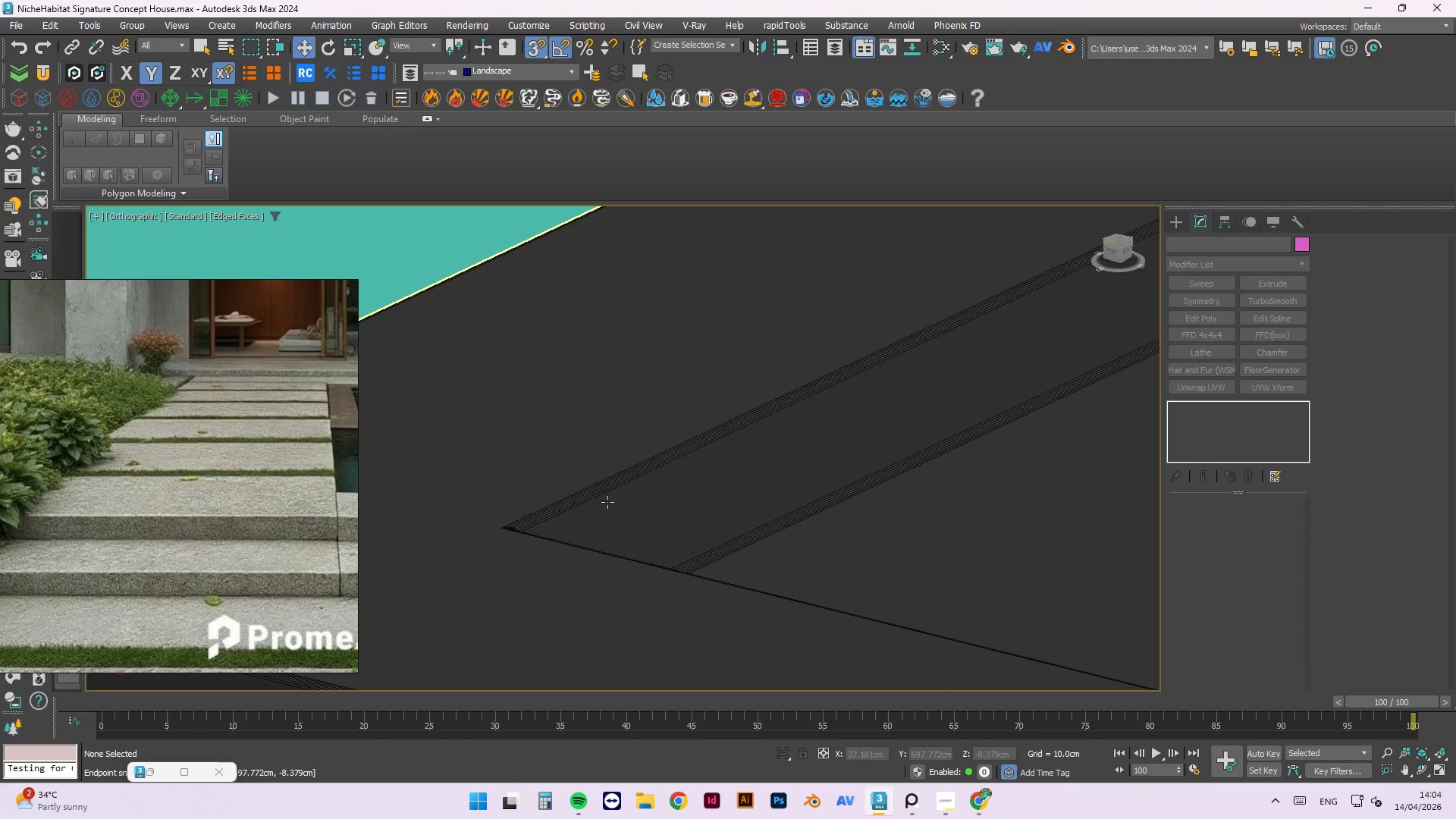 
left_click([613, 504])
 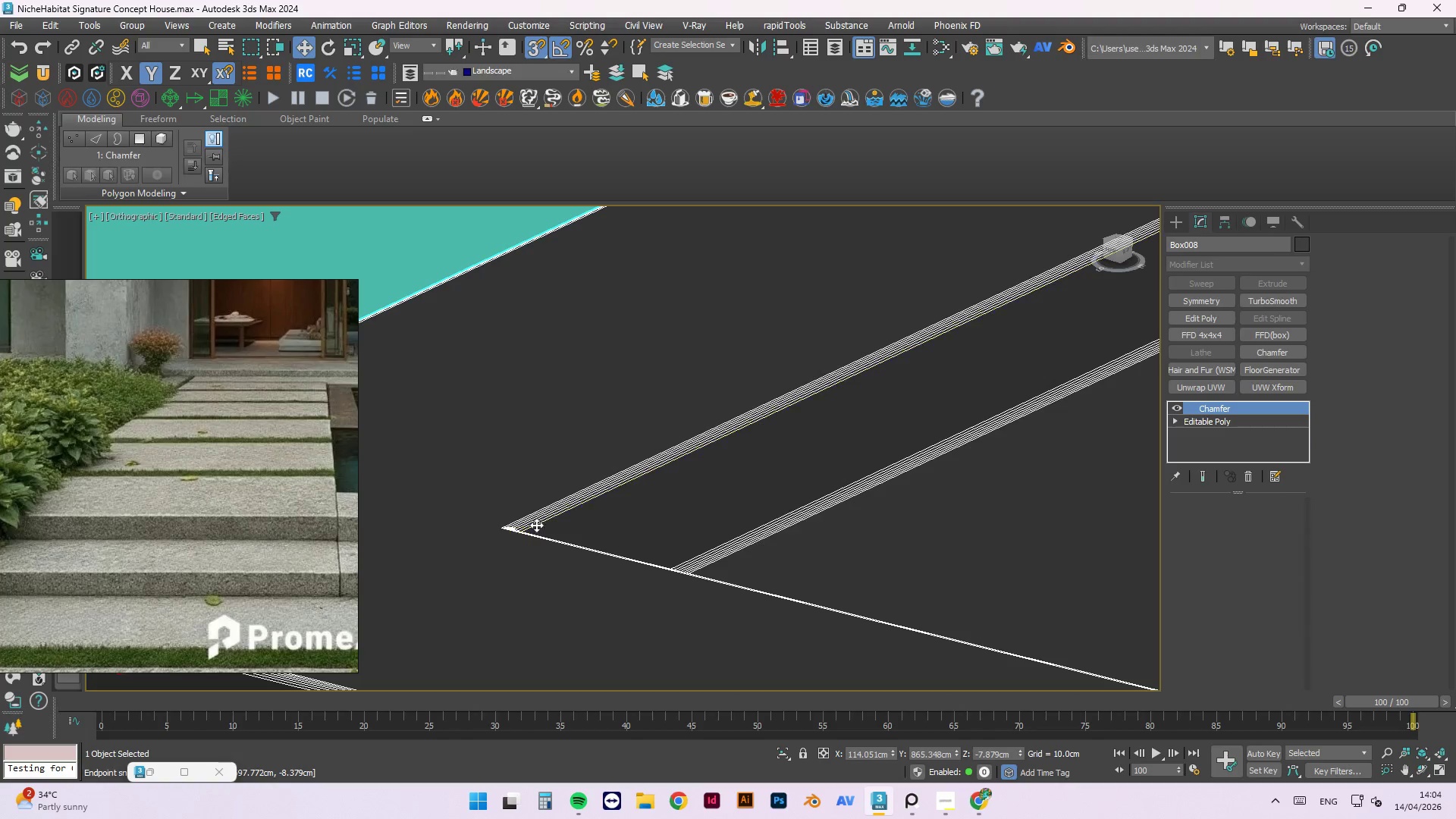 
scroll: coordinate [561, 625], scroll_direction: down, amount: 7.0
 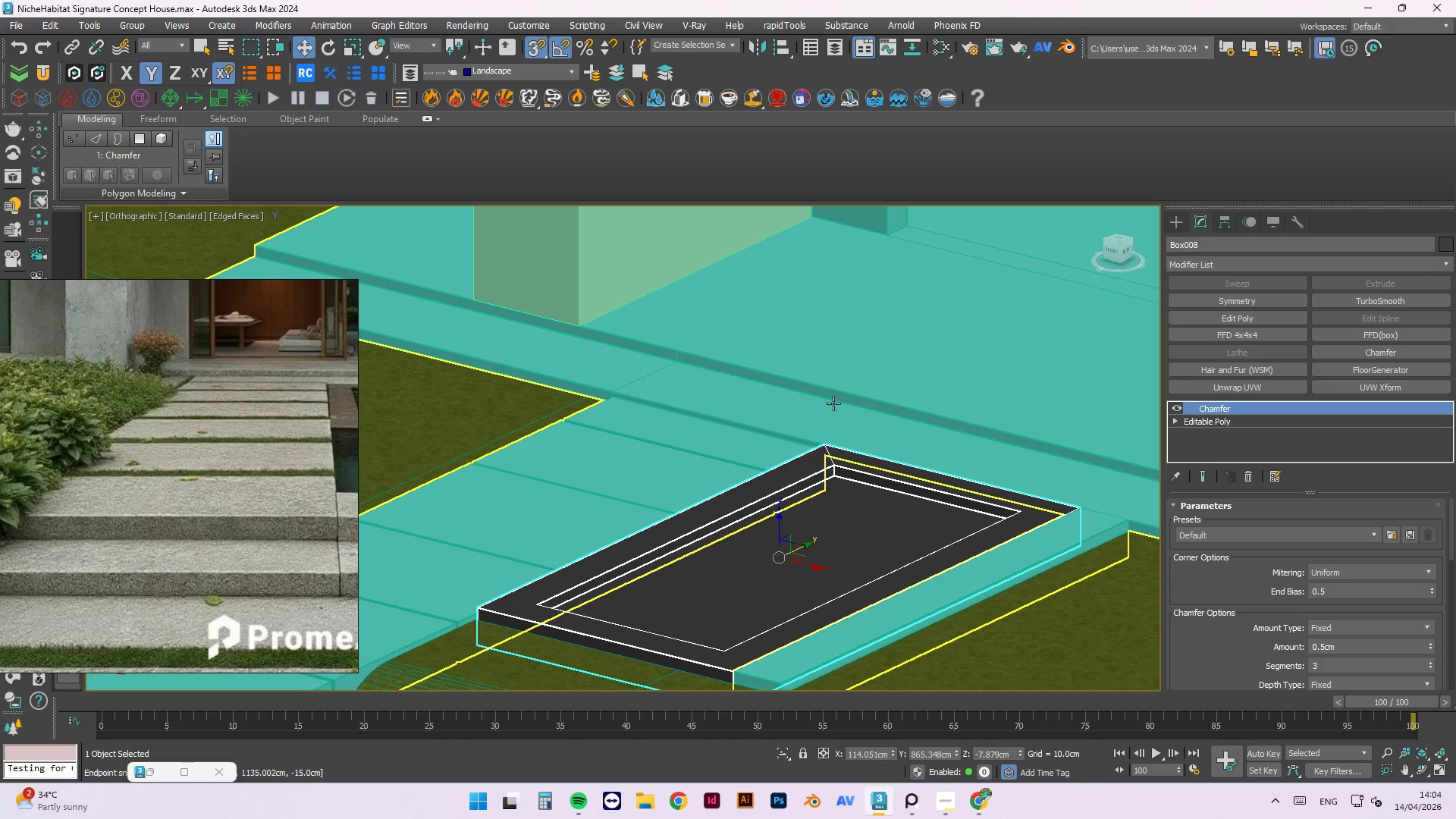 
scroll: coordinate [843, 519], scroll_direction: up, amount: 13.0
 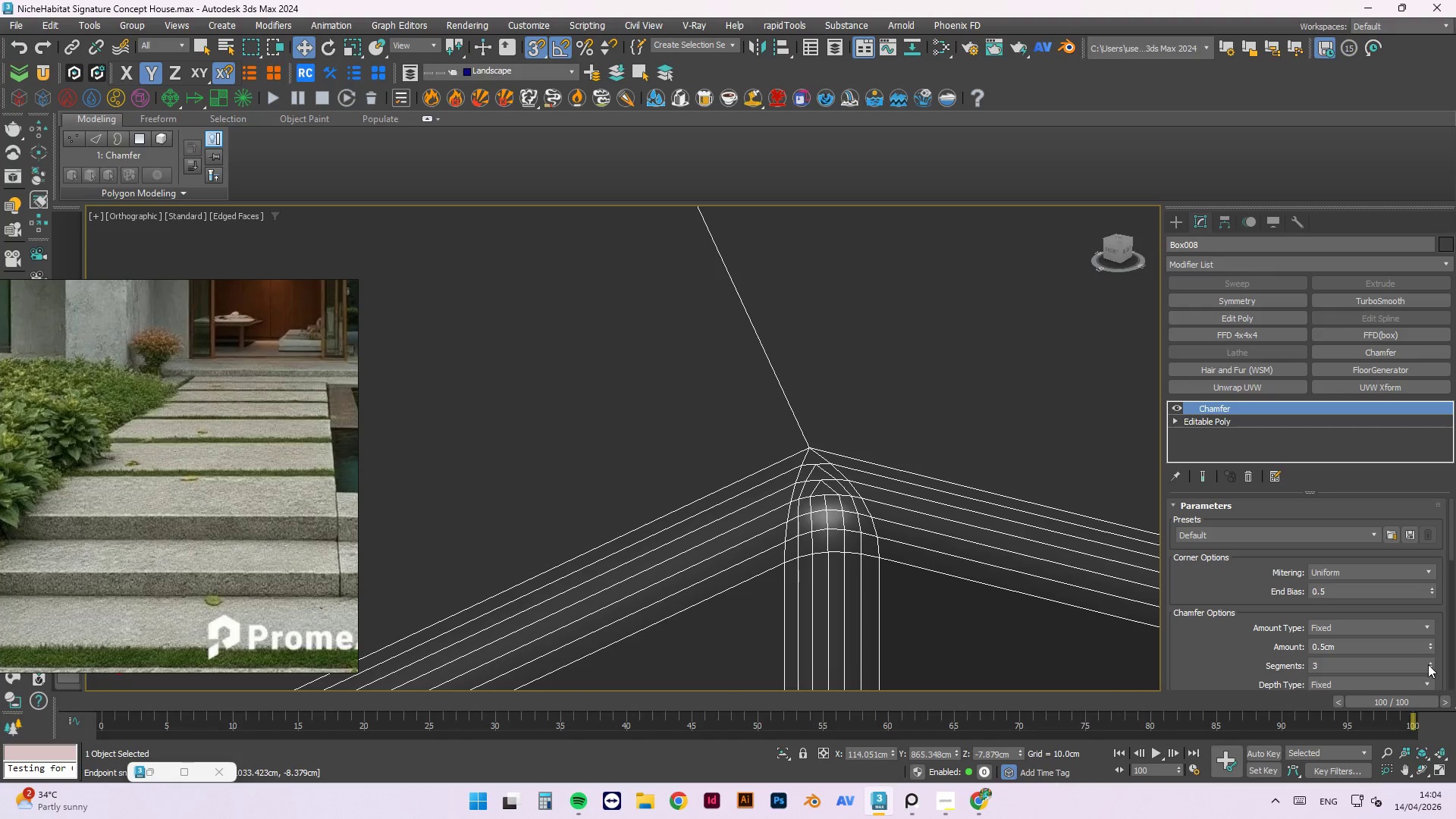 
left_click([1429, 667])
 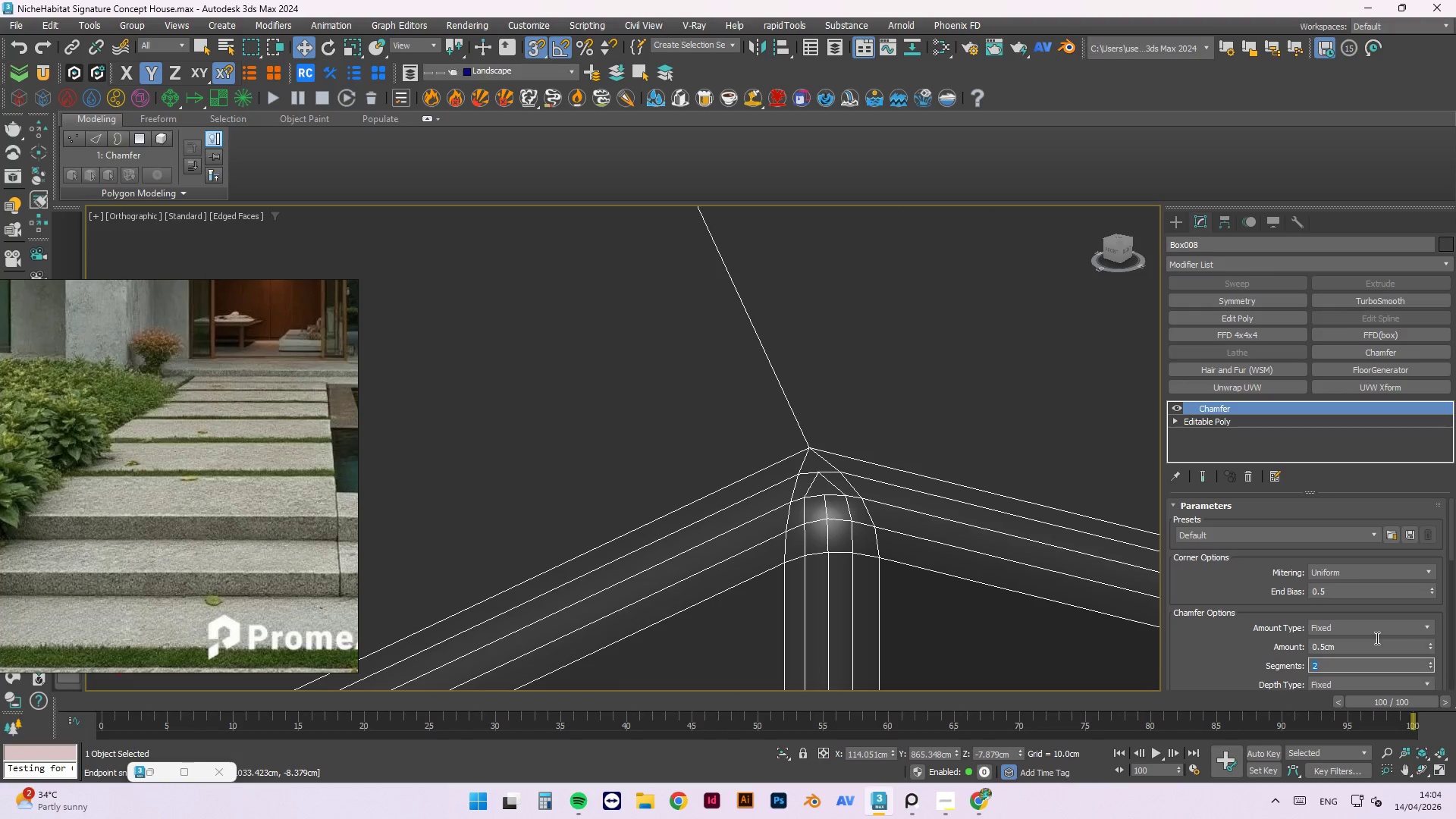 
left_click_drag(start_coordinate=[1364, 645], to_coordinate=[1203, 645])
 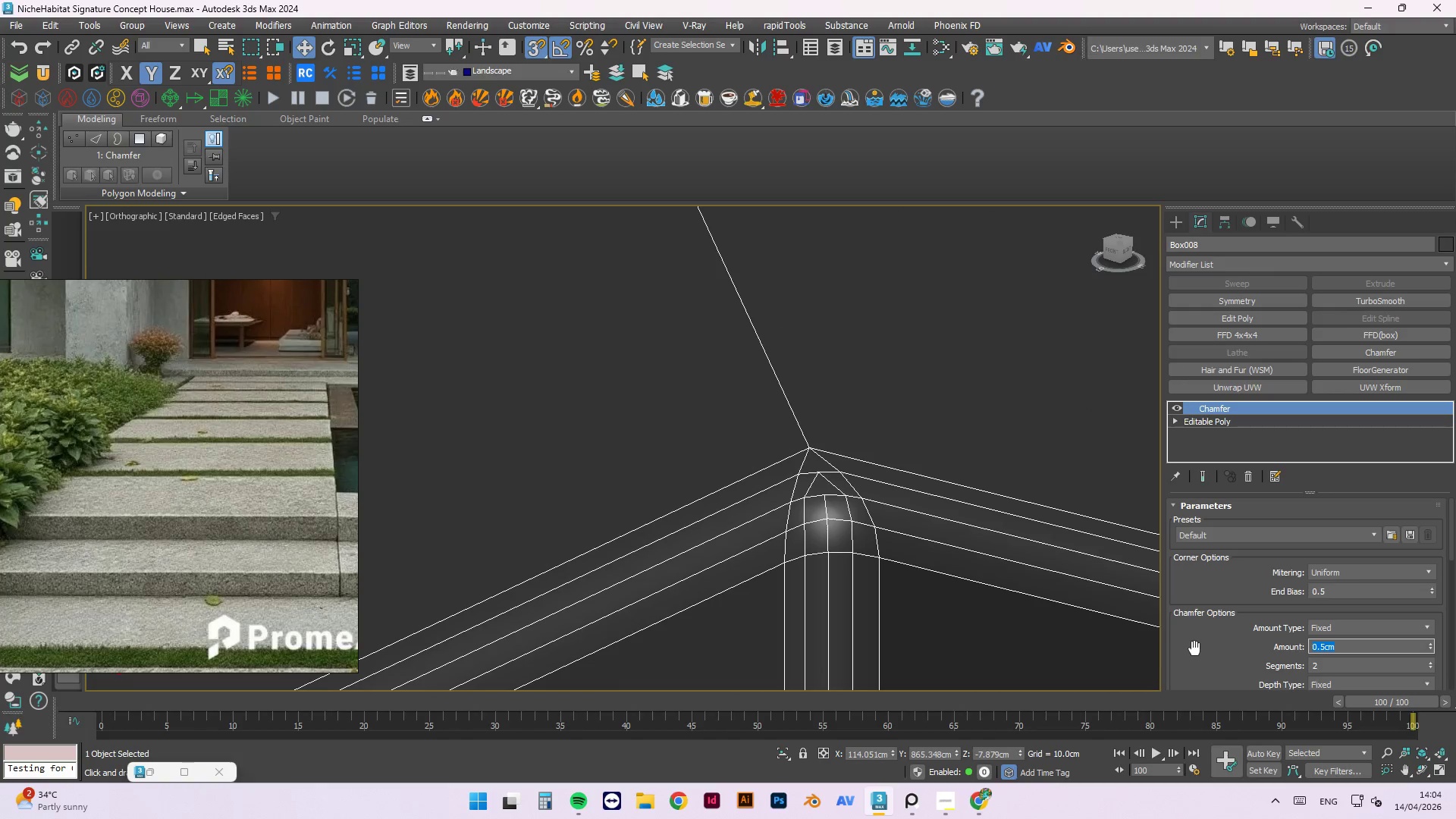 
key(Numpad0)
 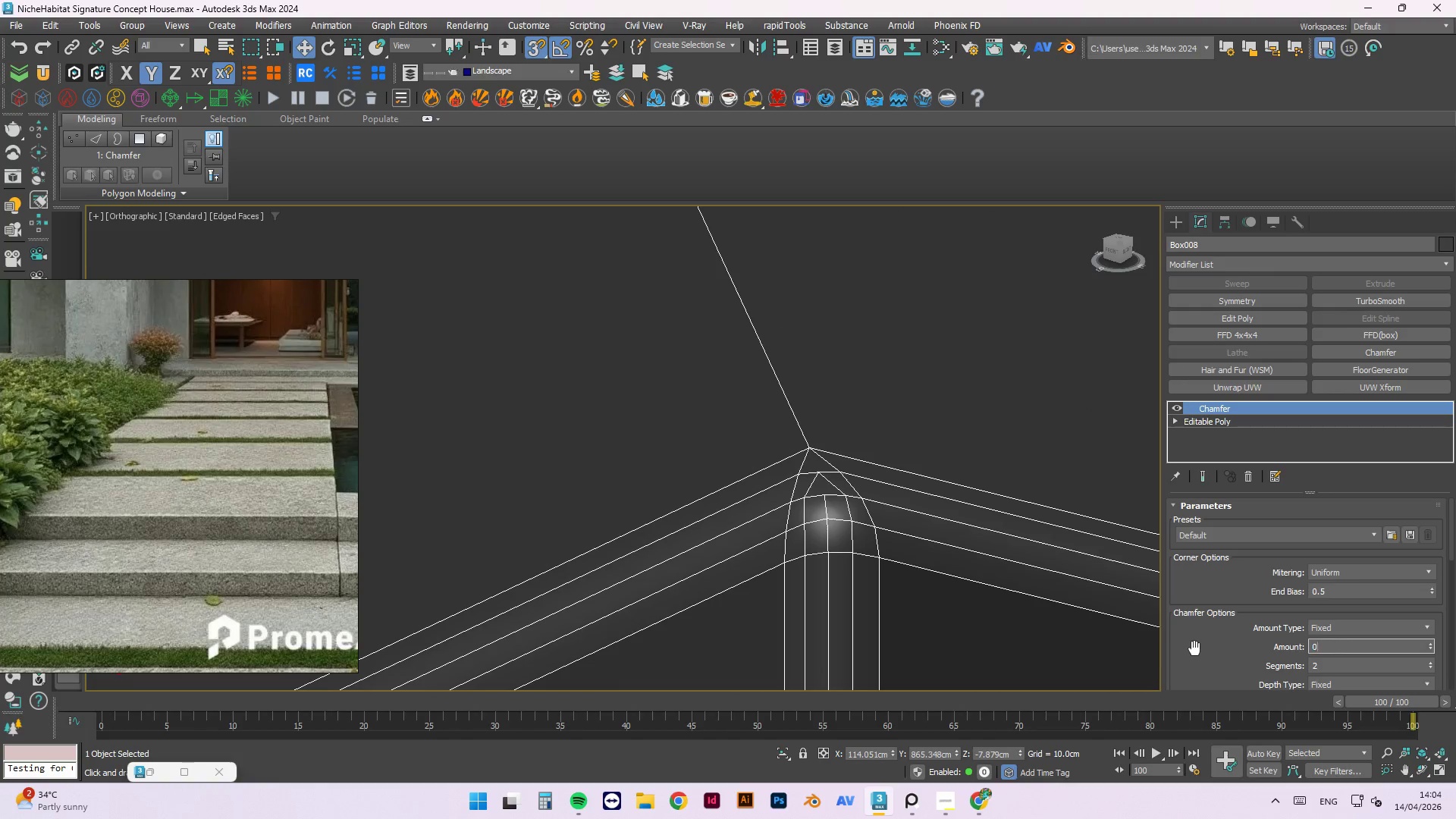 
key(NumpadDecimal)
 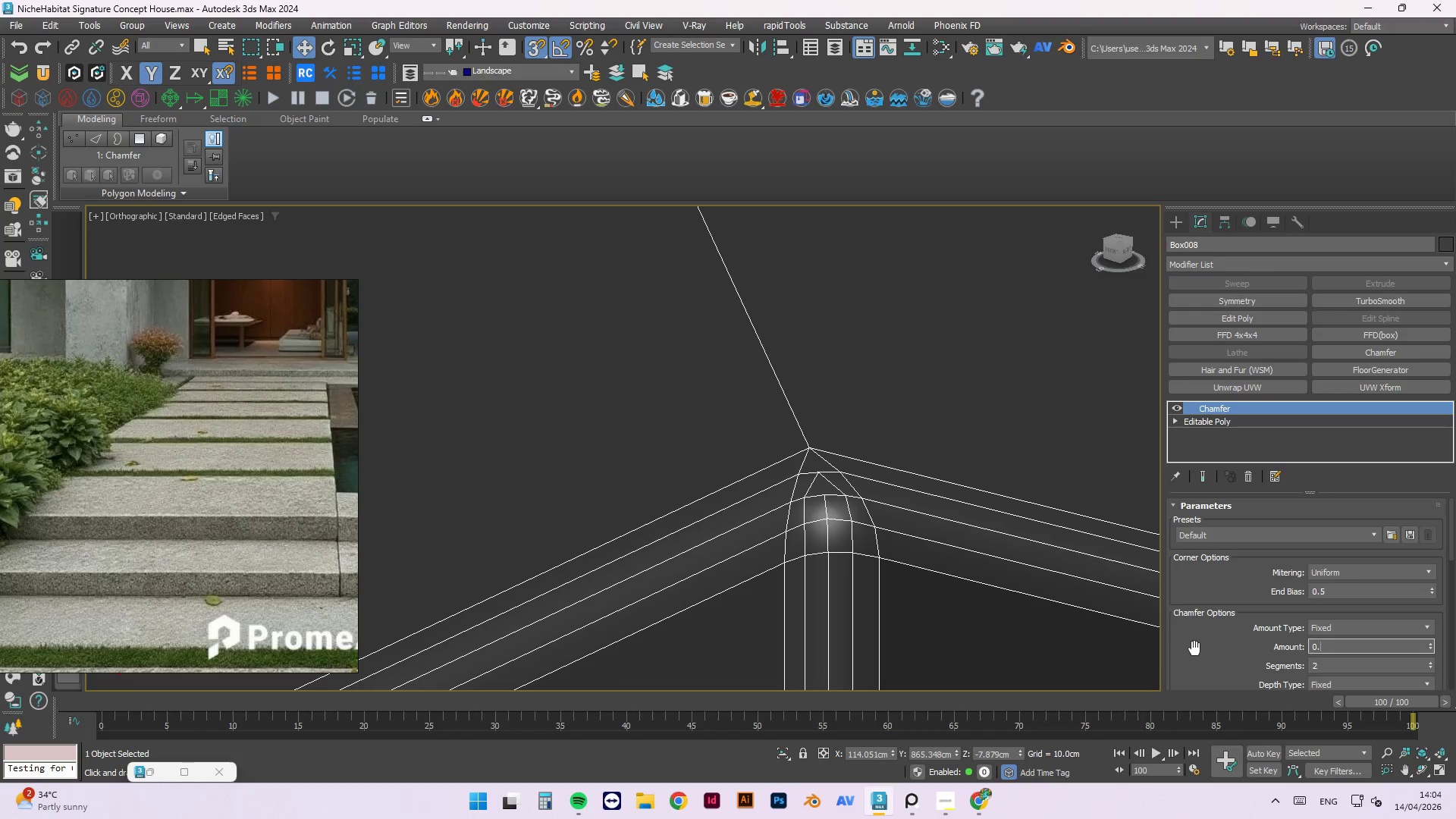 
key(Numpad2)
 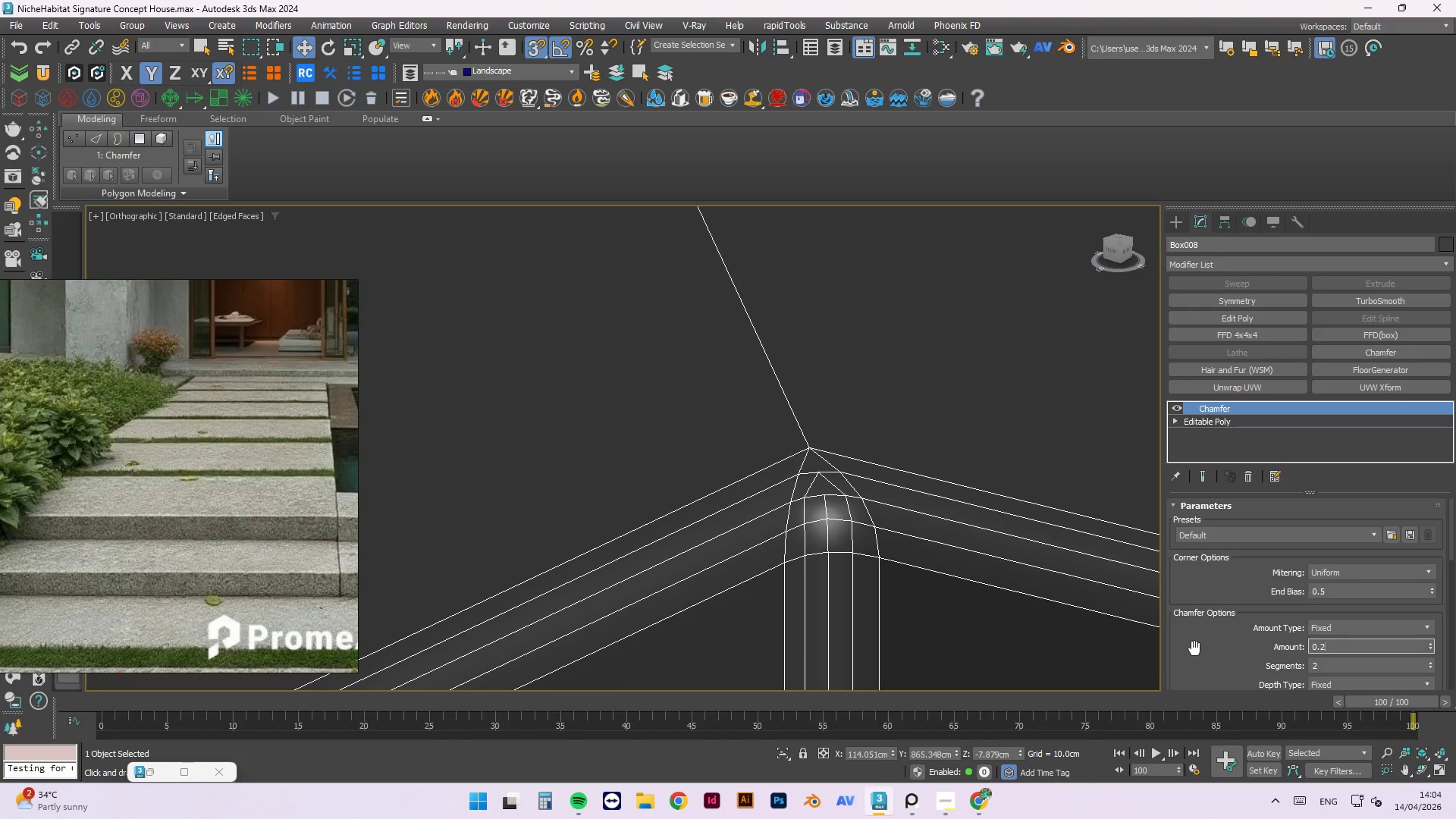 
key(Numpad5)
 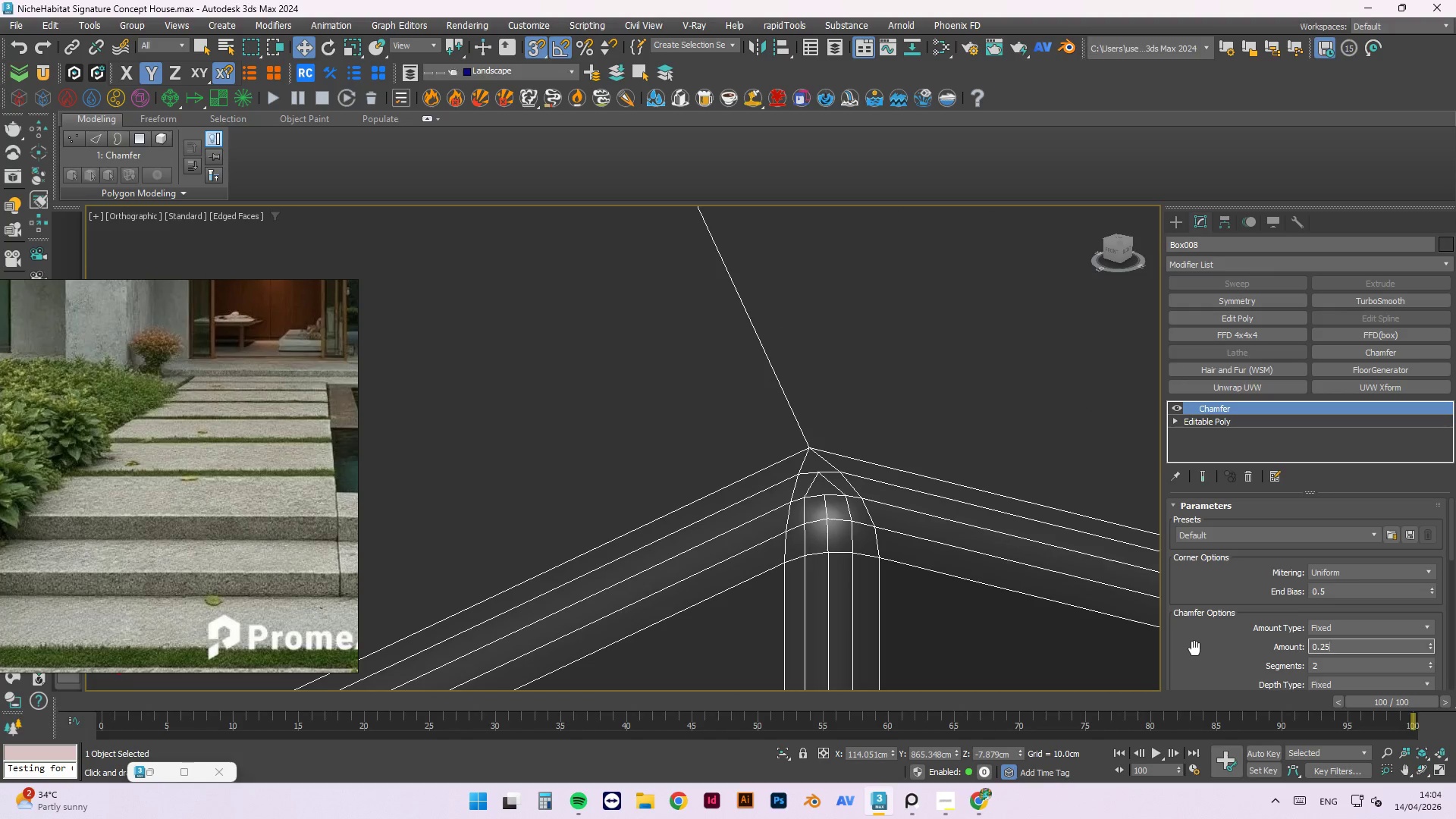 
key(NumpadEnter)
 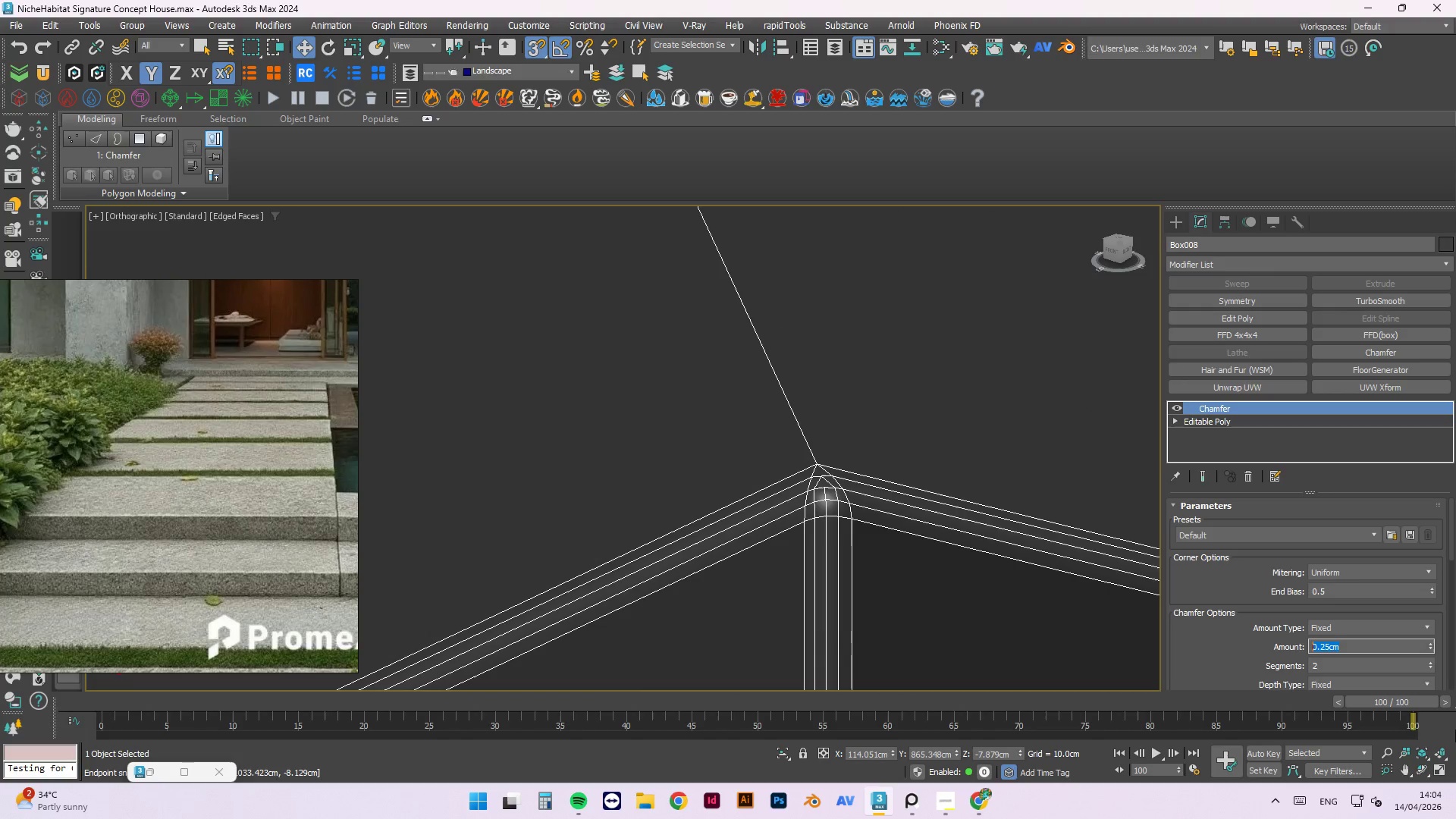 
left_click_drag(start_coordinate=[1354, 662], to_coordinate=[1222, 678])
 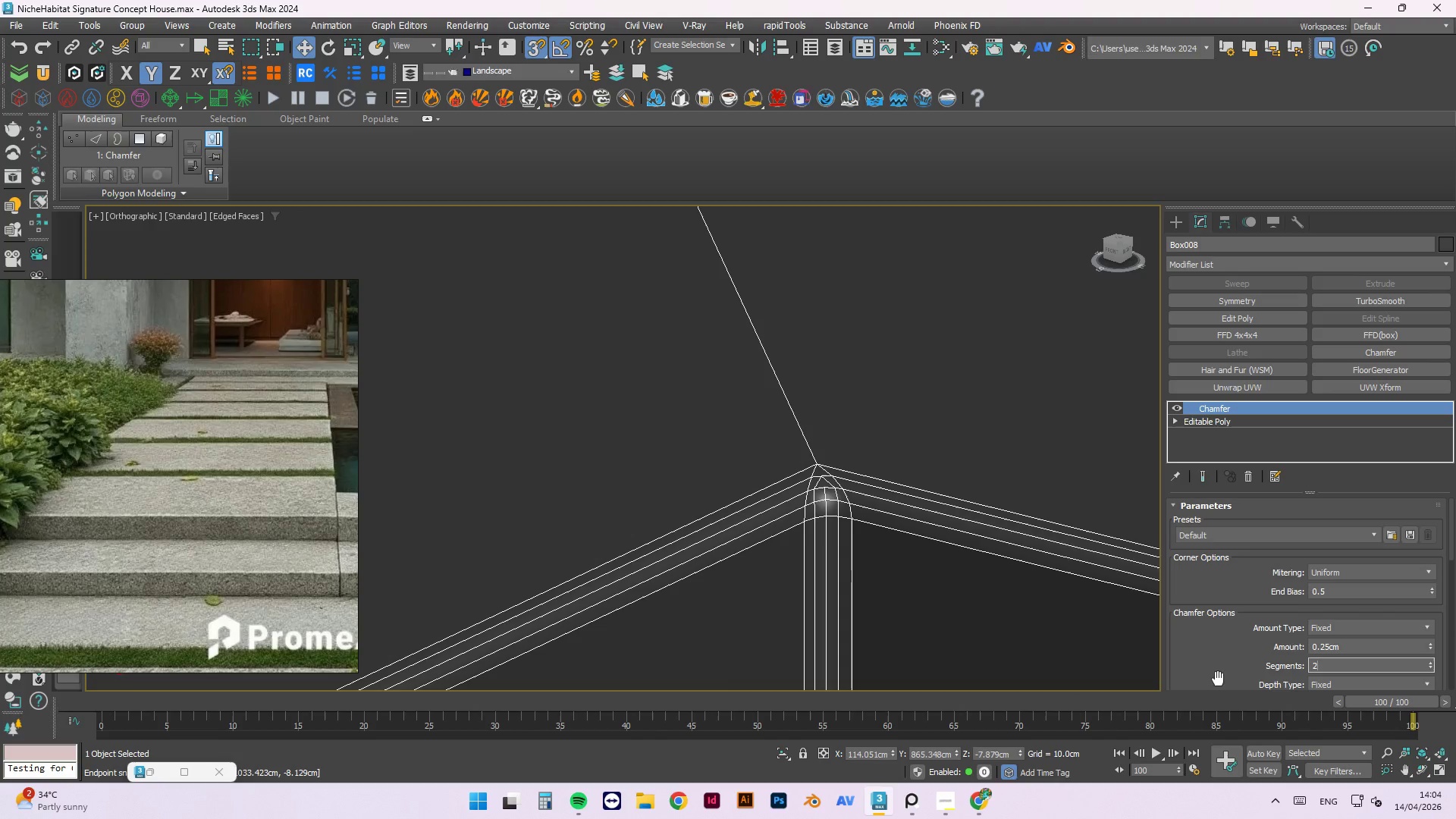 
key(Numpad1)
 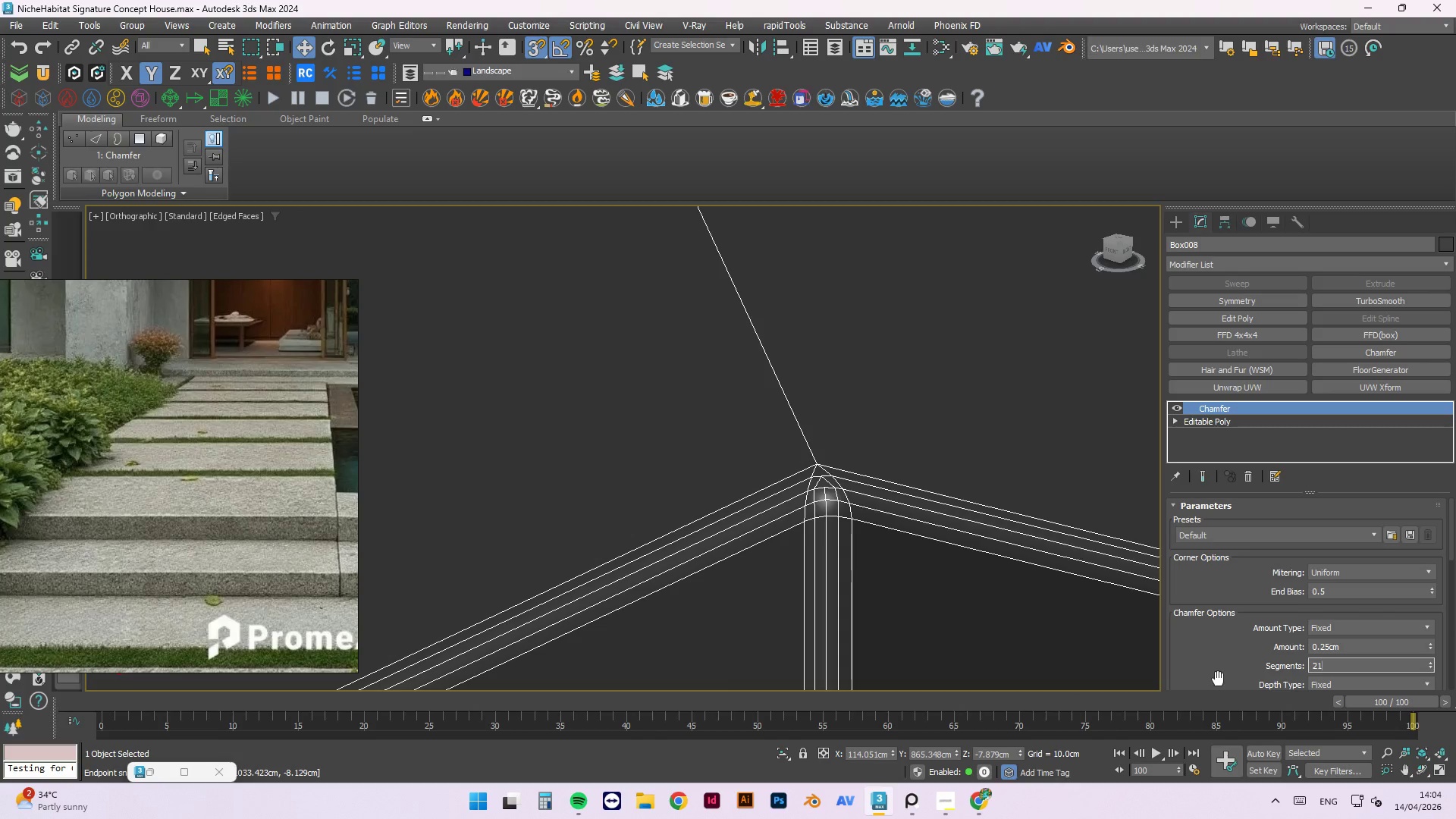 
key(NumpadEnter)
 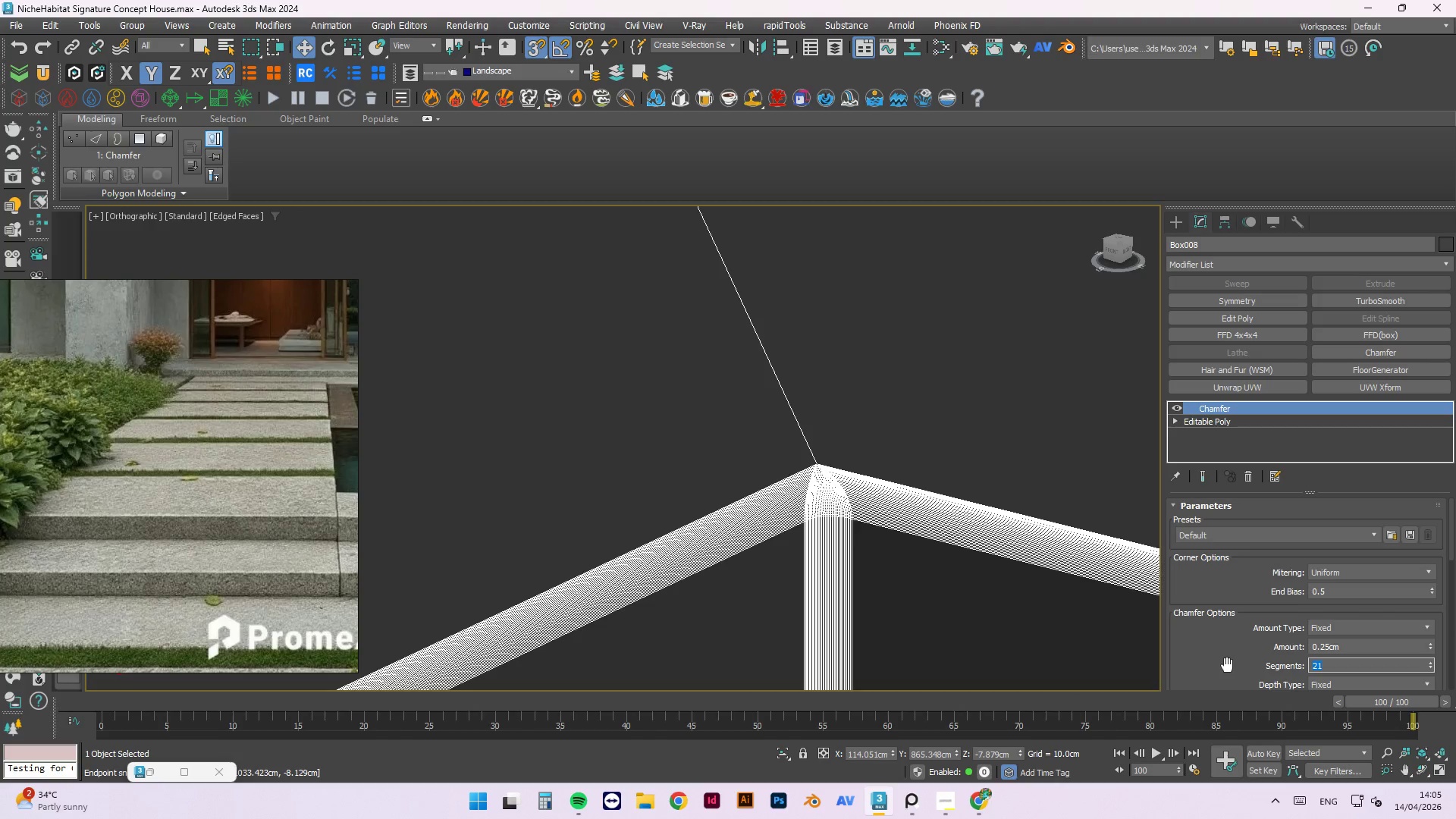 
key(Numpad1)
 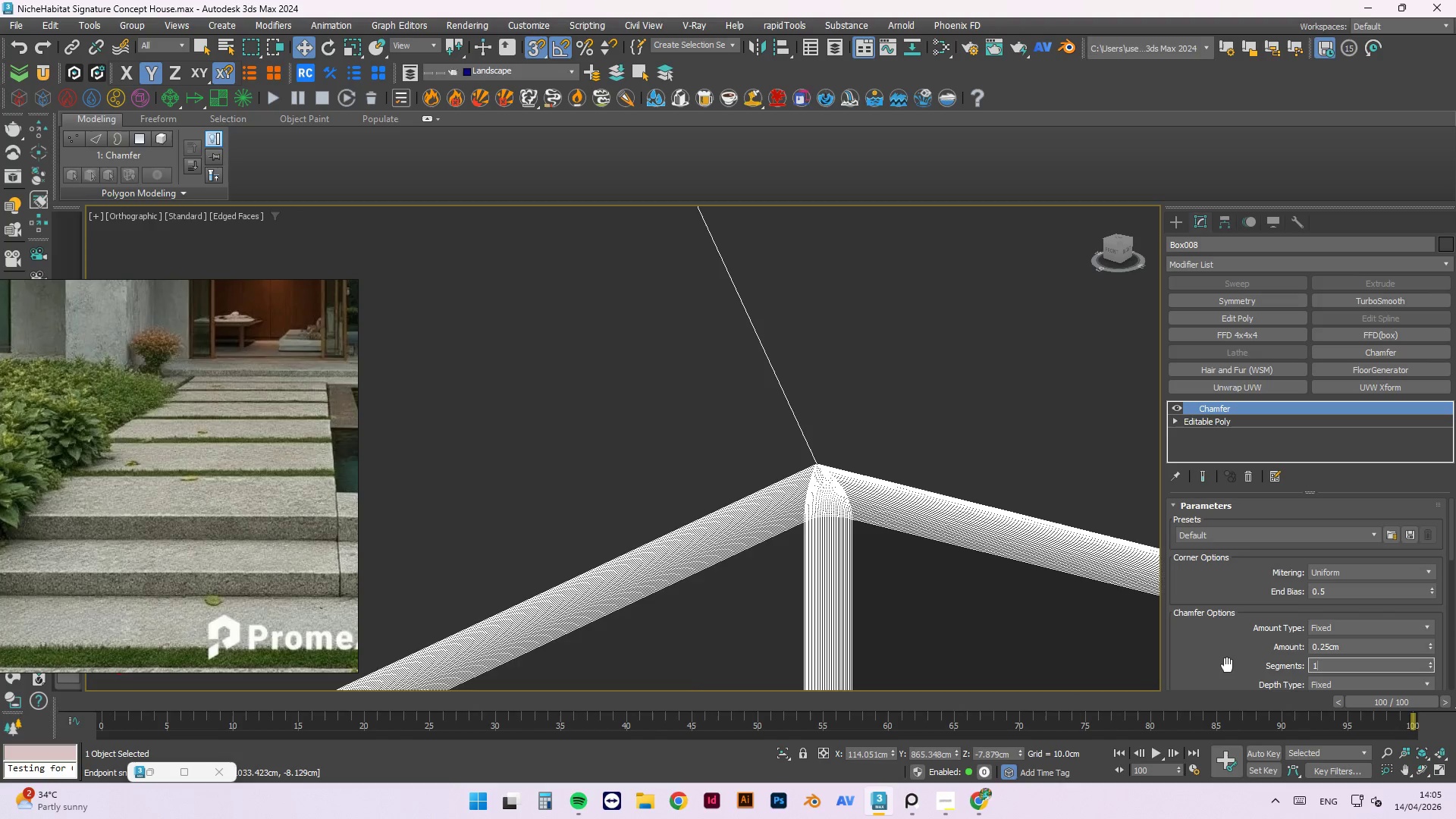 
key(NumpadEnter)
 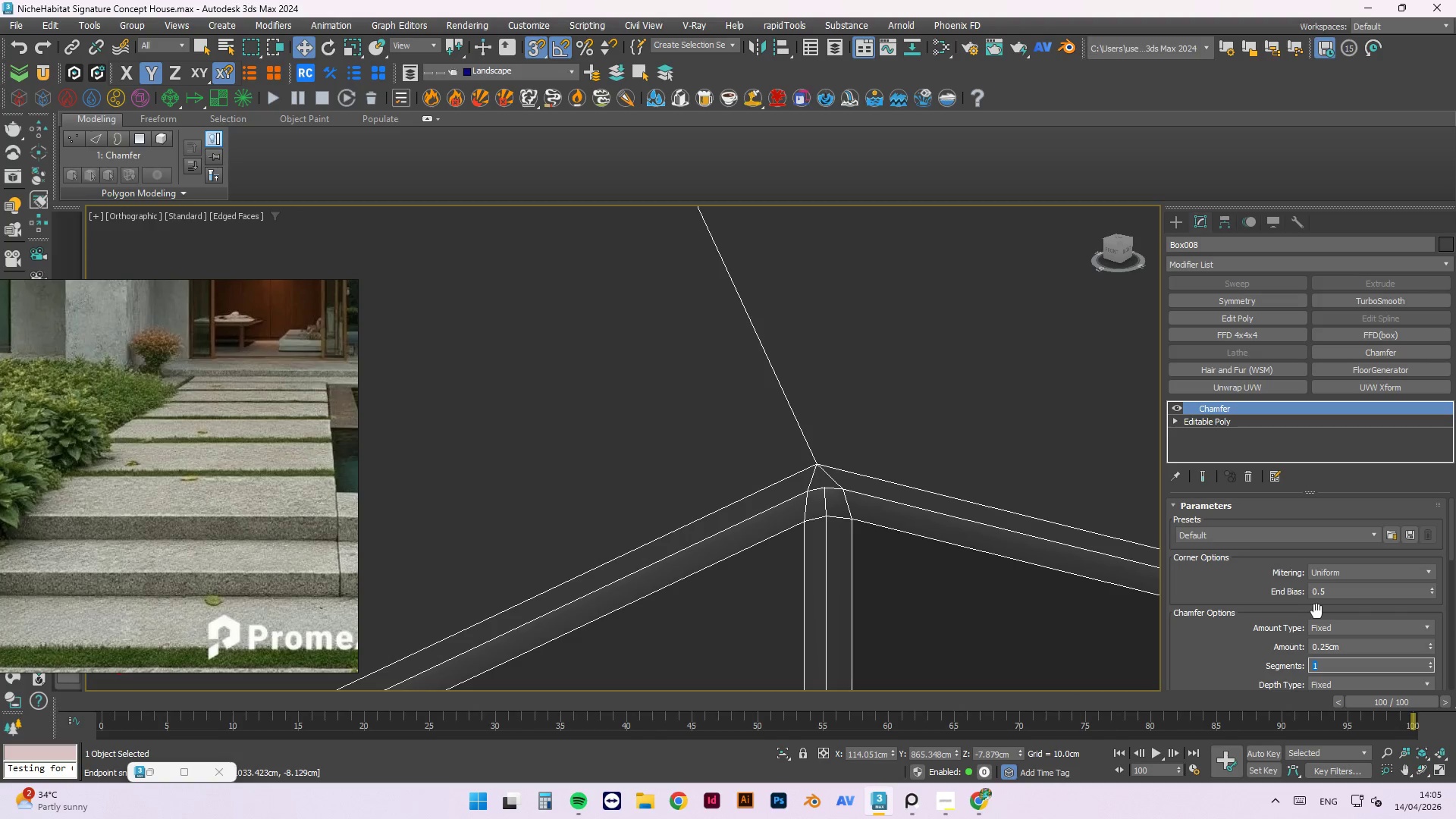 
key(Numpad2)
 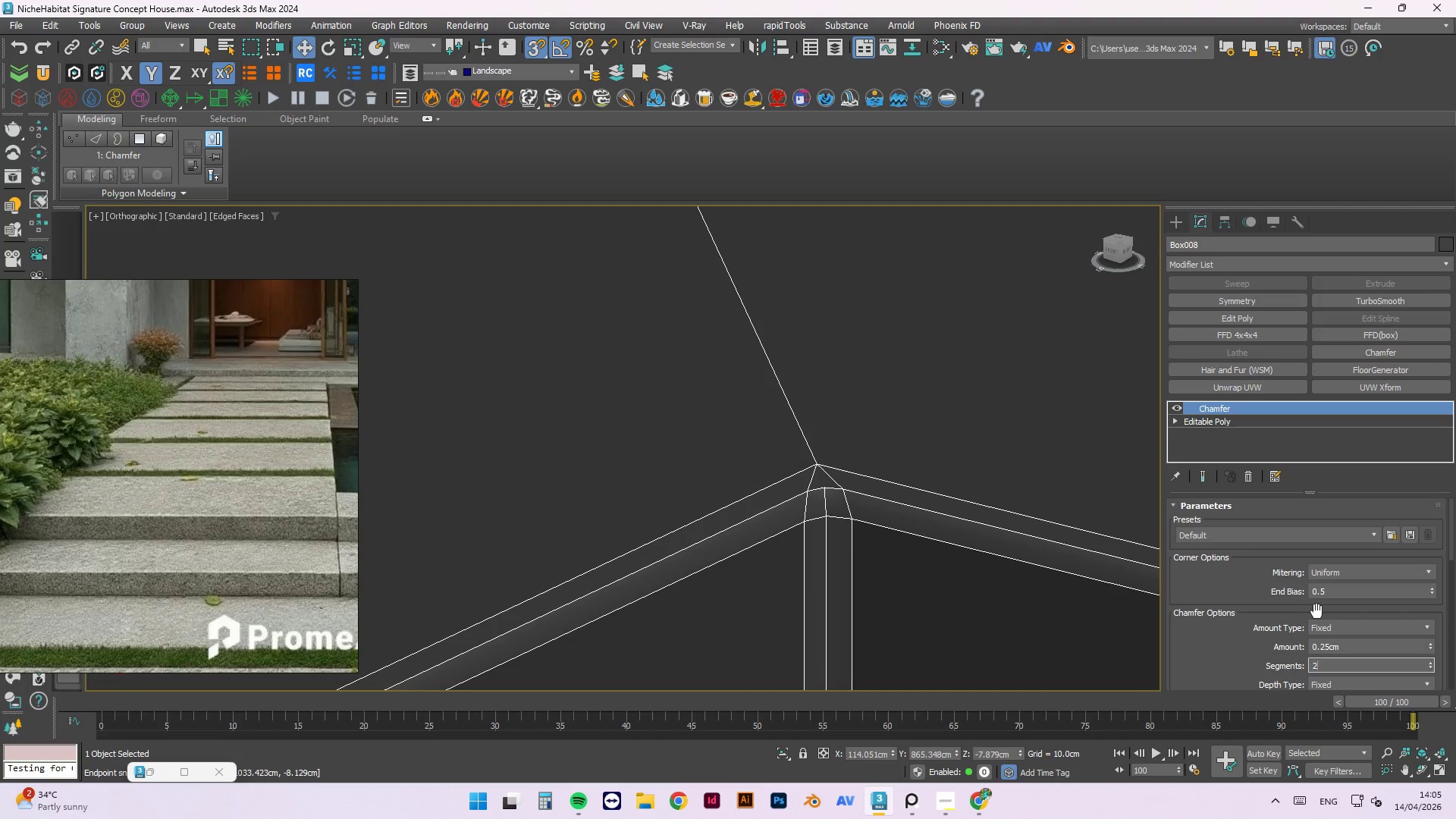 
key(NumpadEnter)
 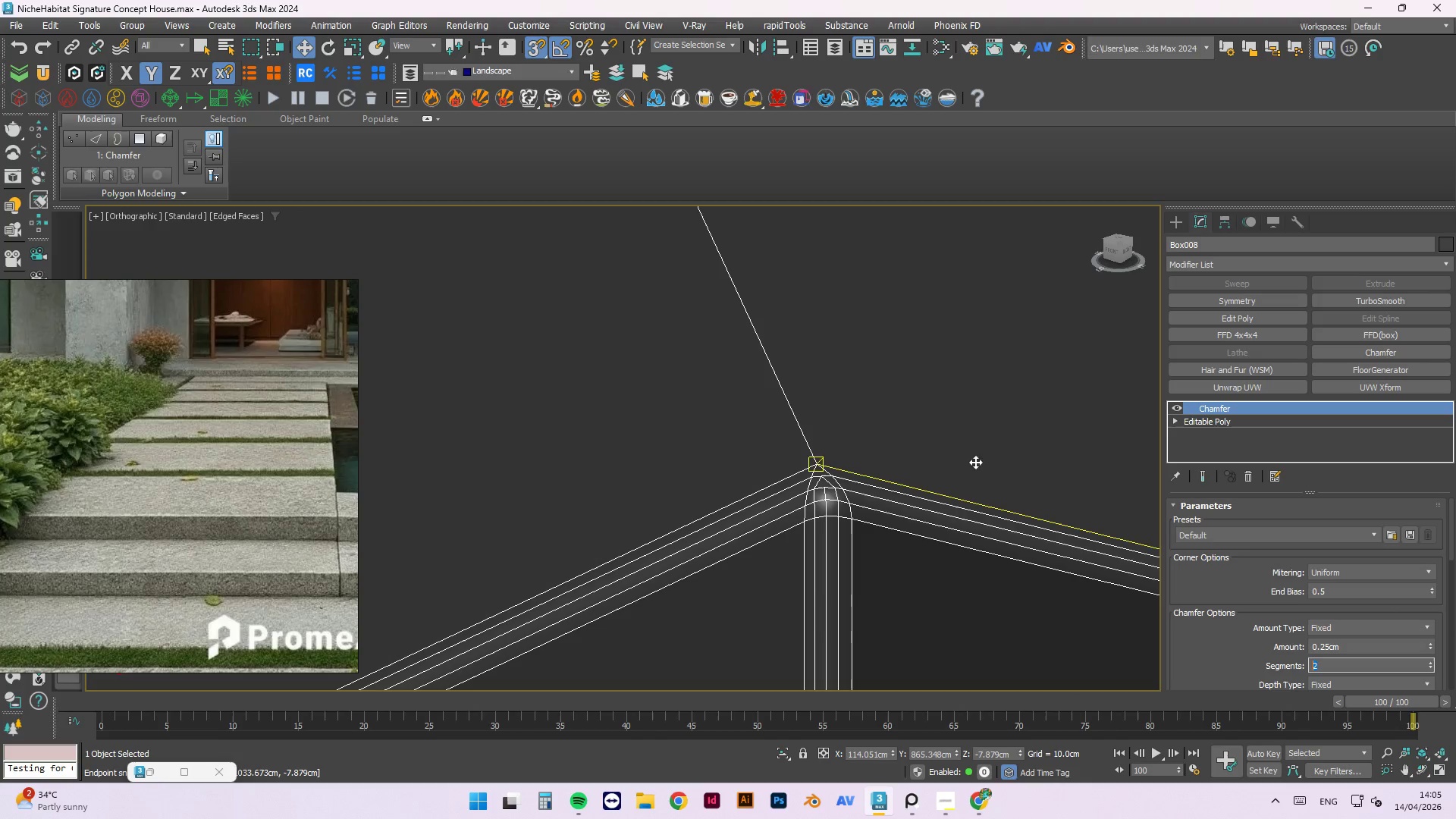 
scroll: coordinate [866, 427], scroll_direction: down, amount: 10.0
 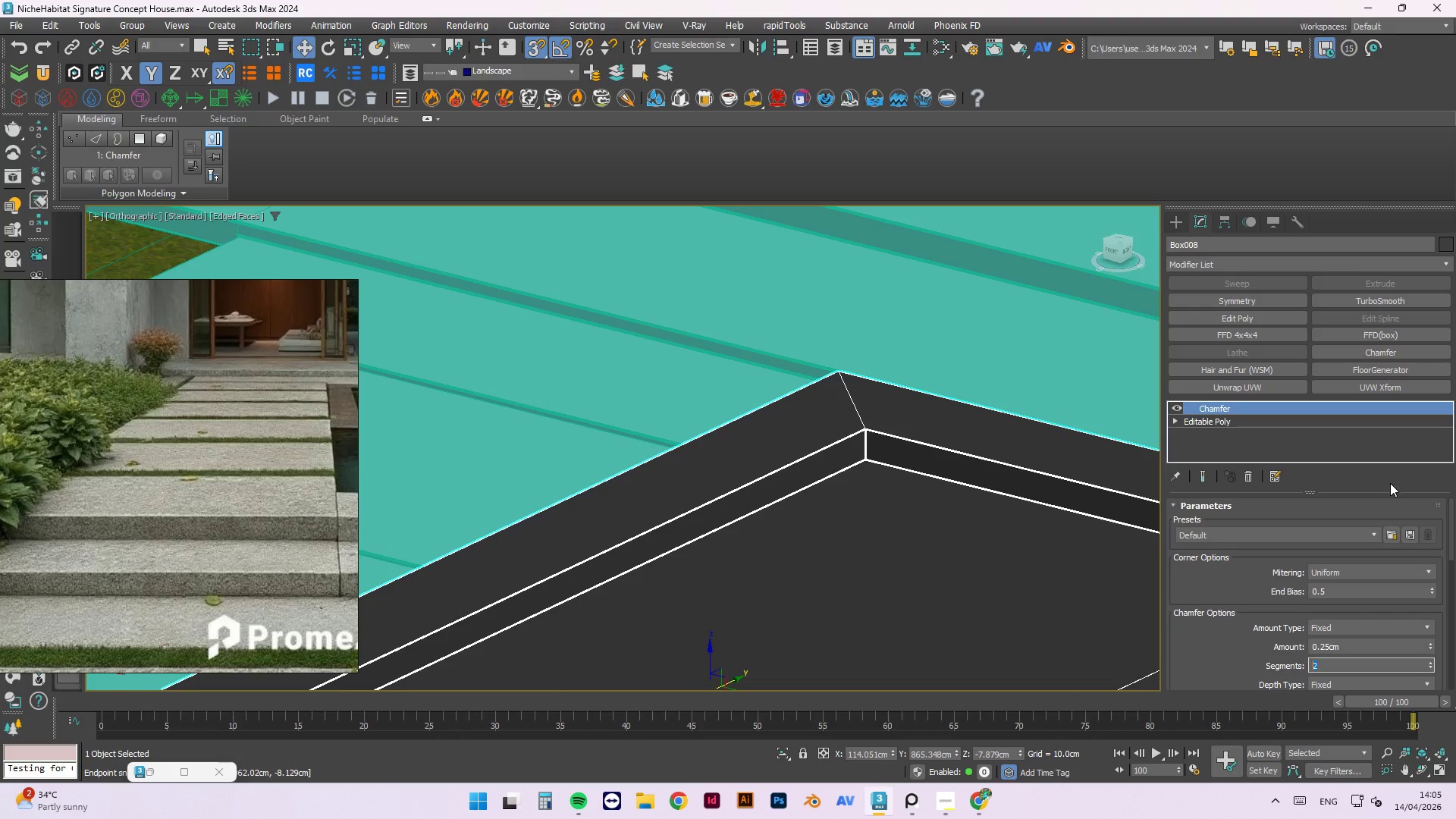 
left_click([1371, 573])
 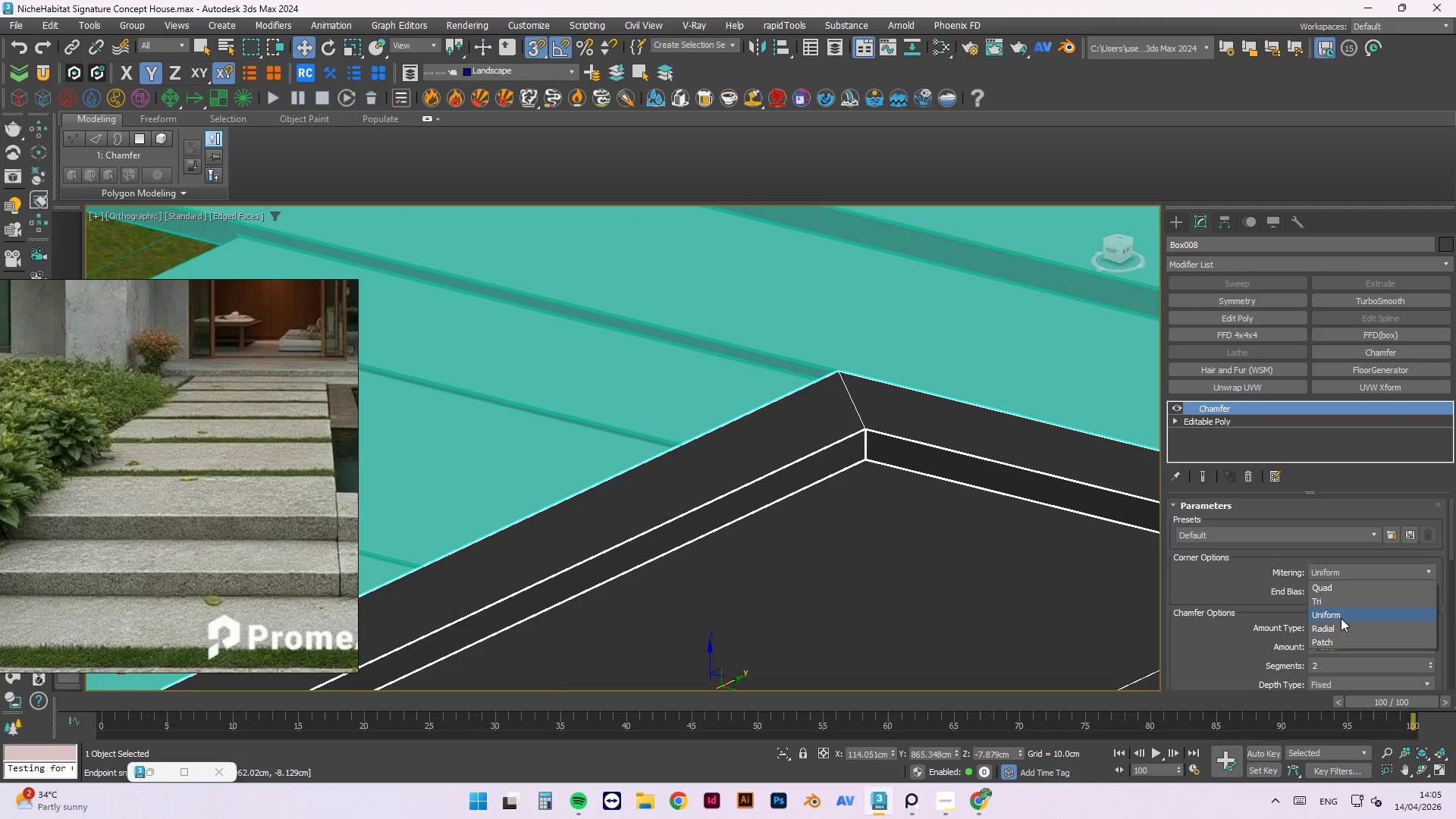 
left_click([1340, 625])
 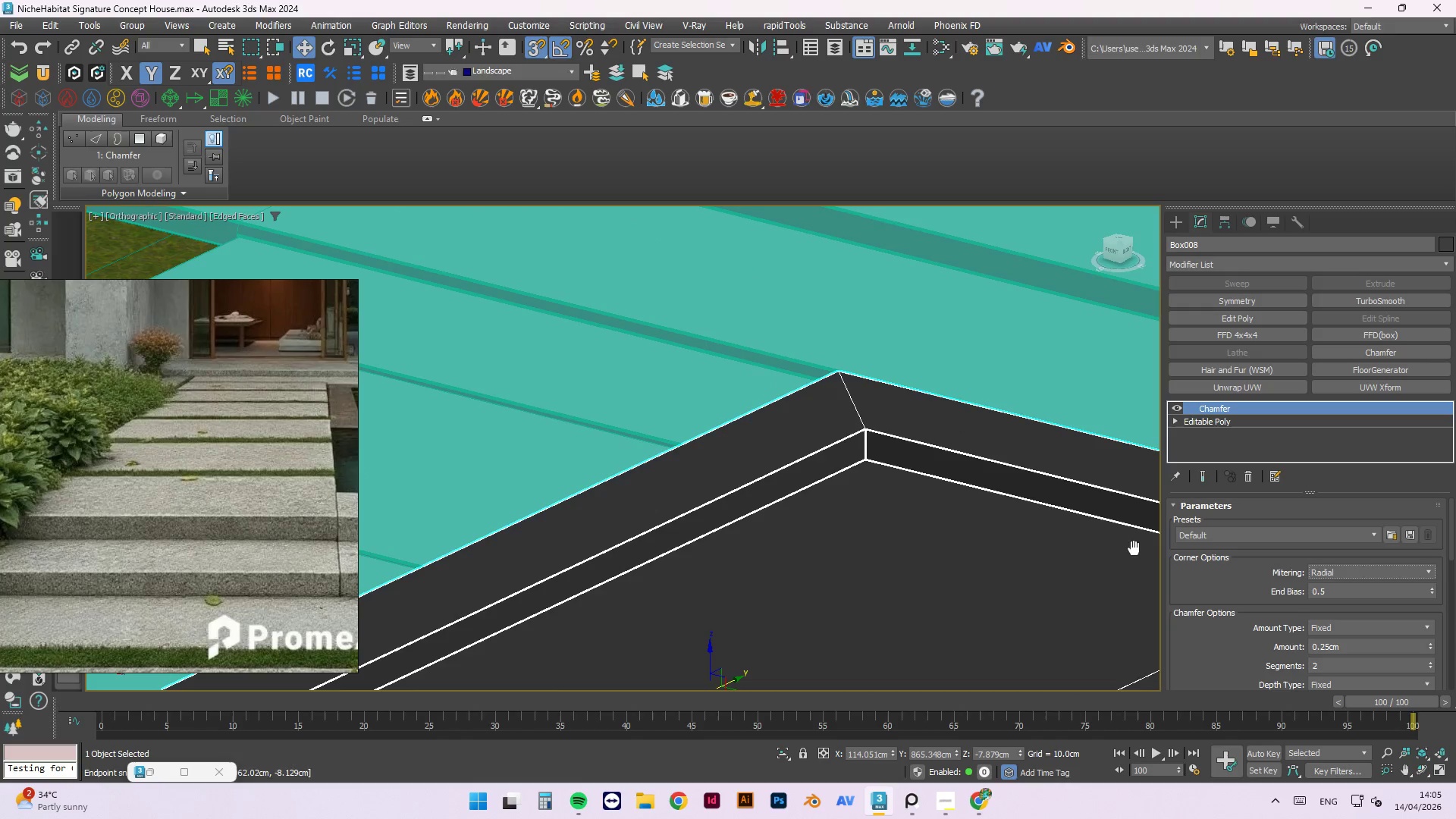 
left_click([976, 610])
 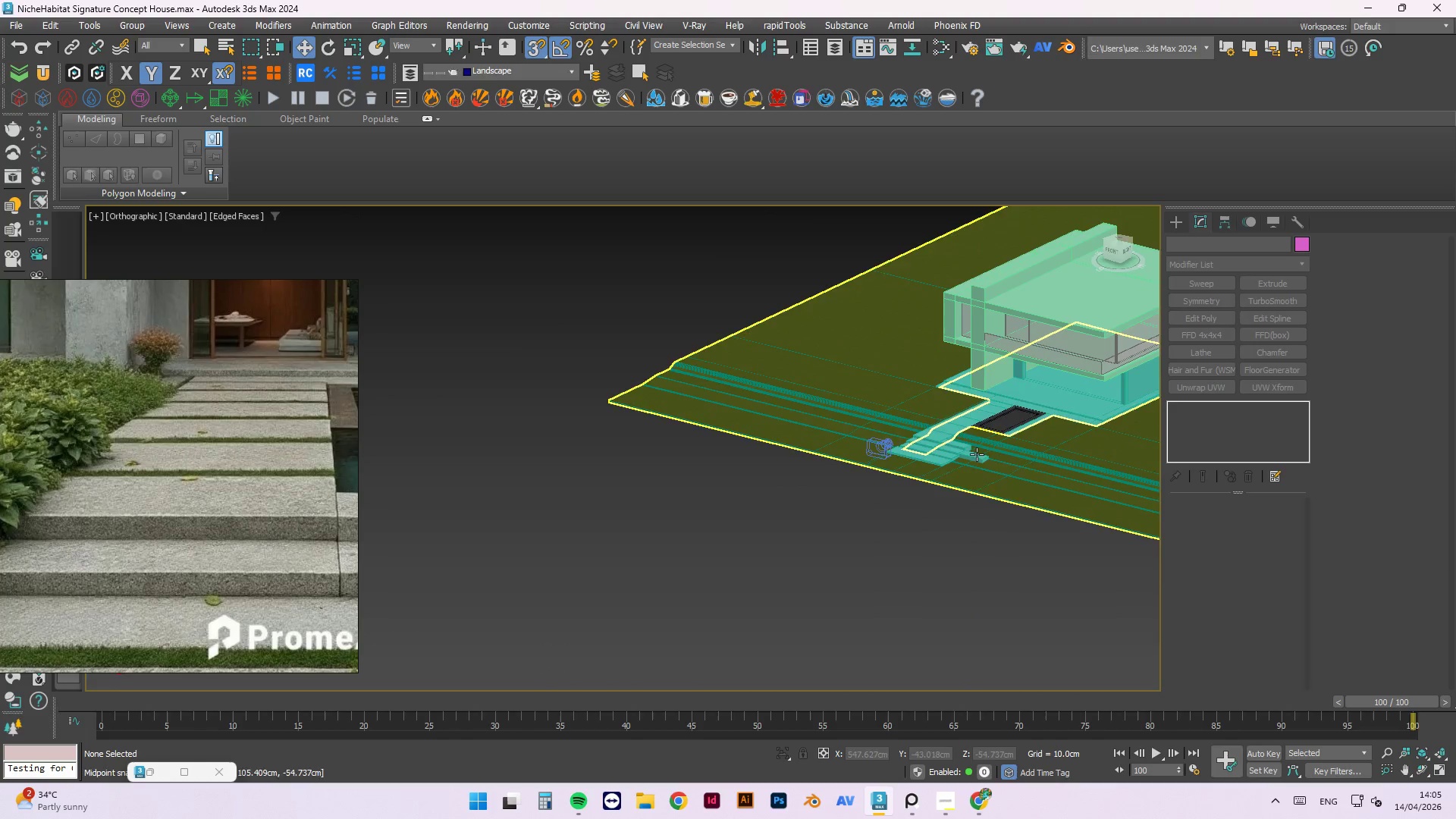 
scroll: coordinate [1022, 404], scroll_direction: down, amount: 9.0
 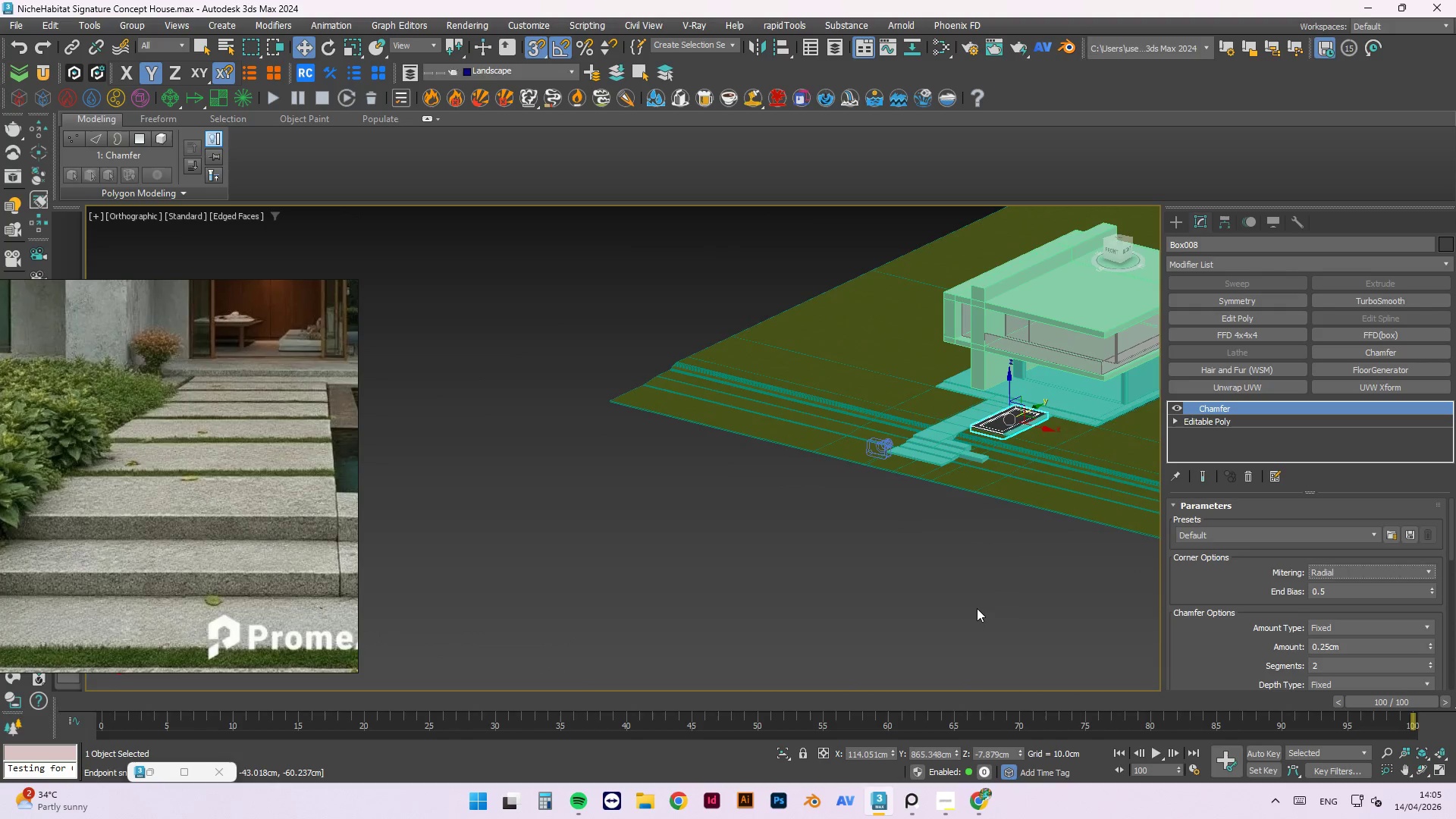 
scroll: coordinate [830, 480], scroll_direction: up, amount: 1.0
 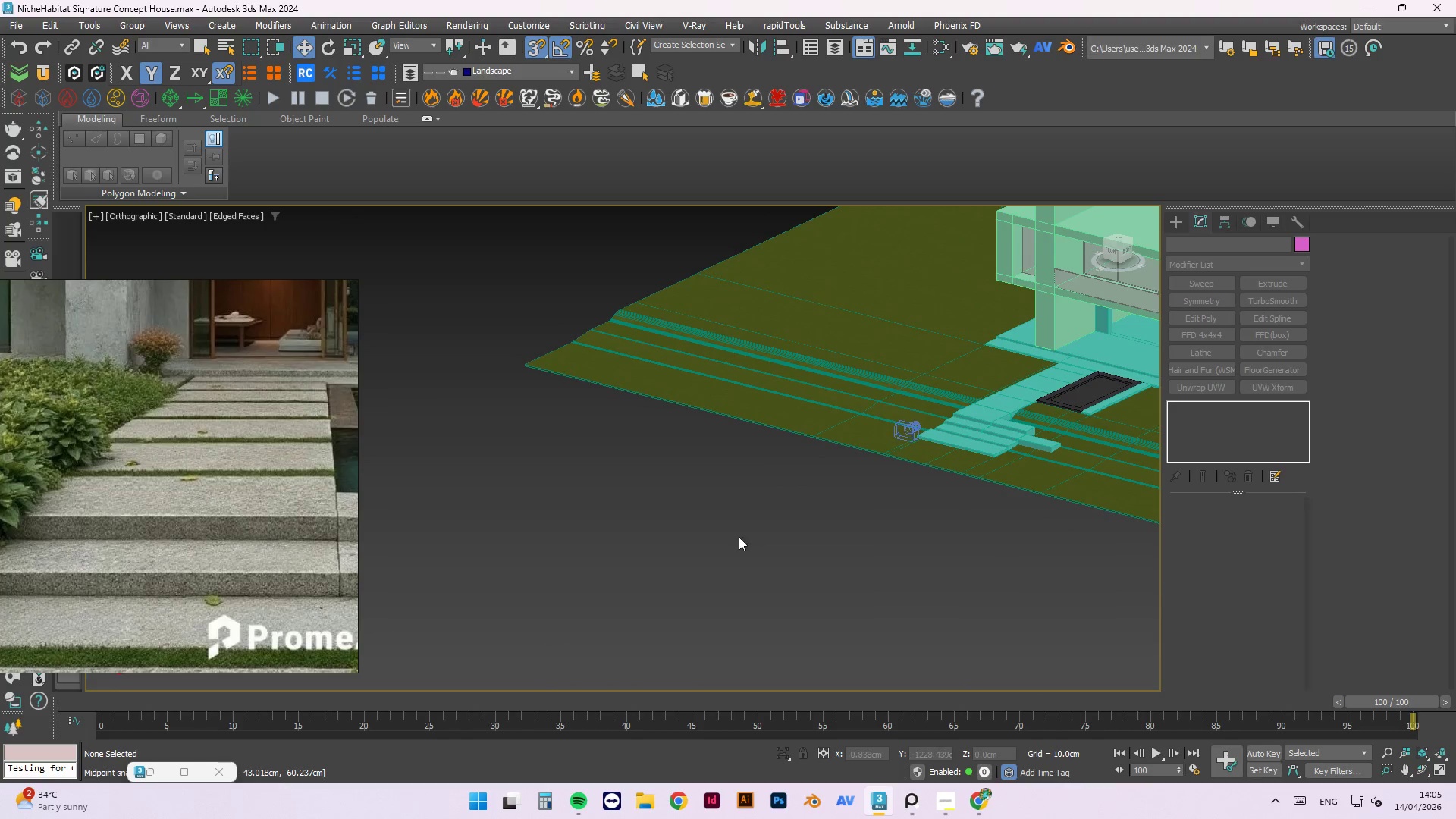 
key(Control+S)
 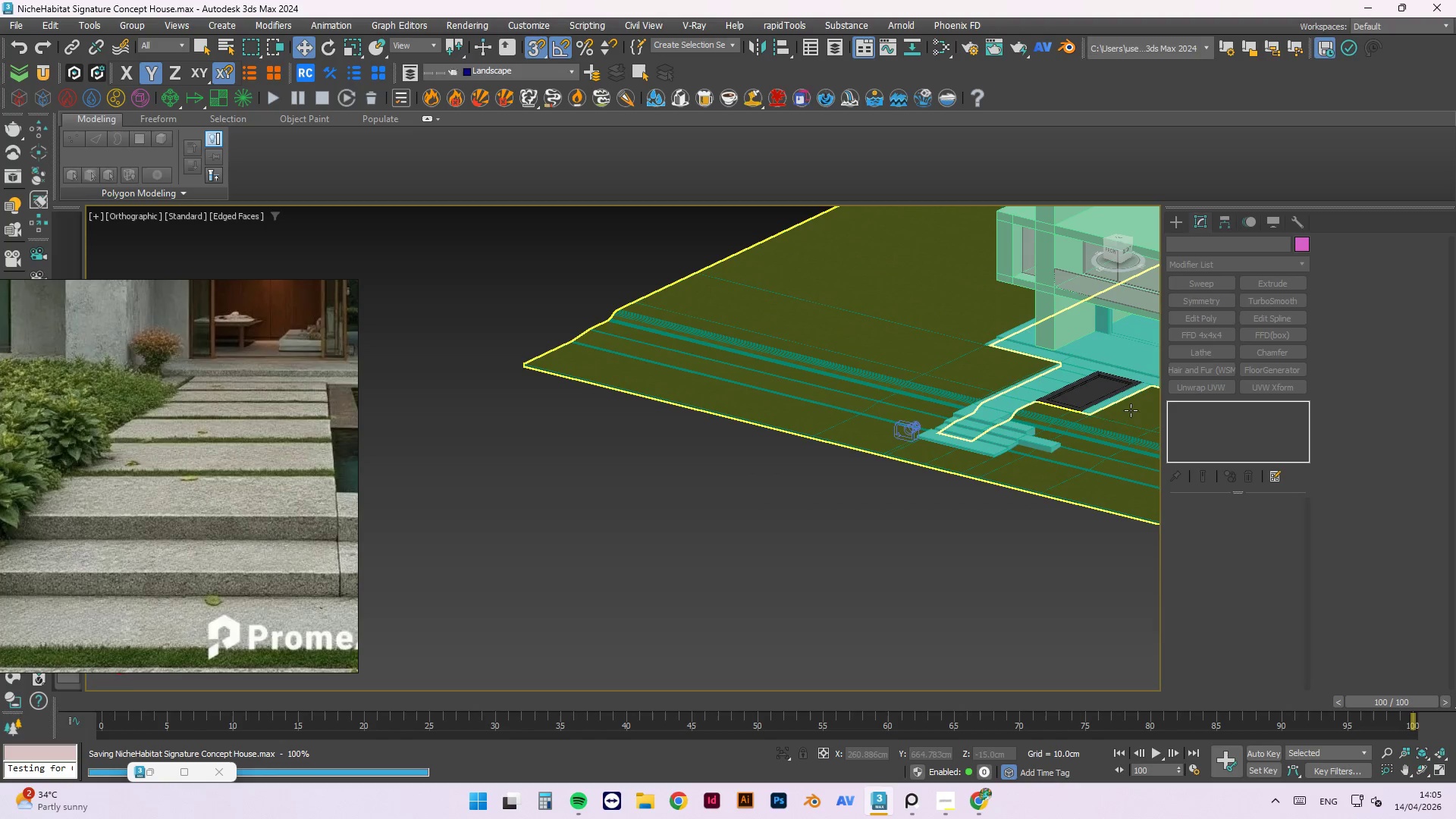 
scroll: coordinate [887, 431], scroll_direction: down, amount: 1.0
 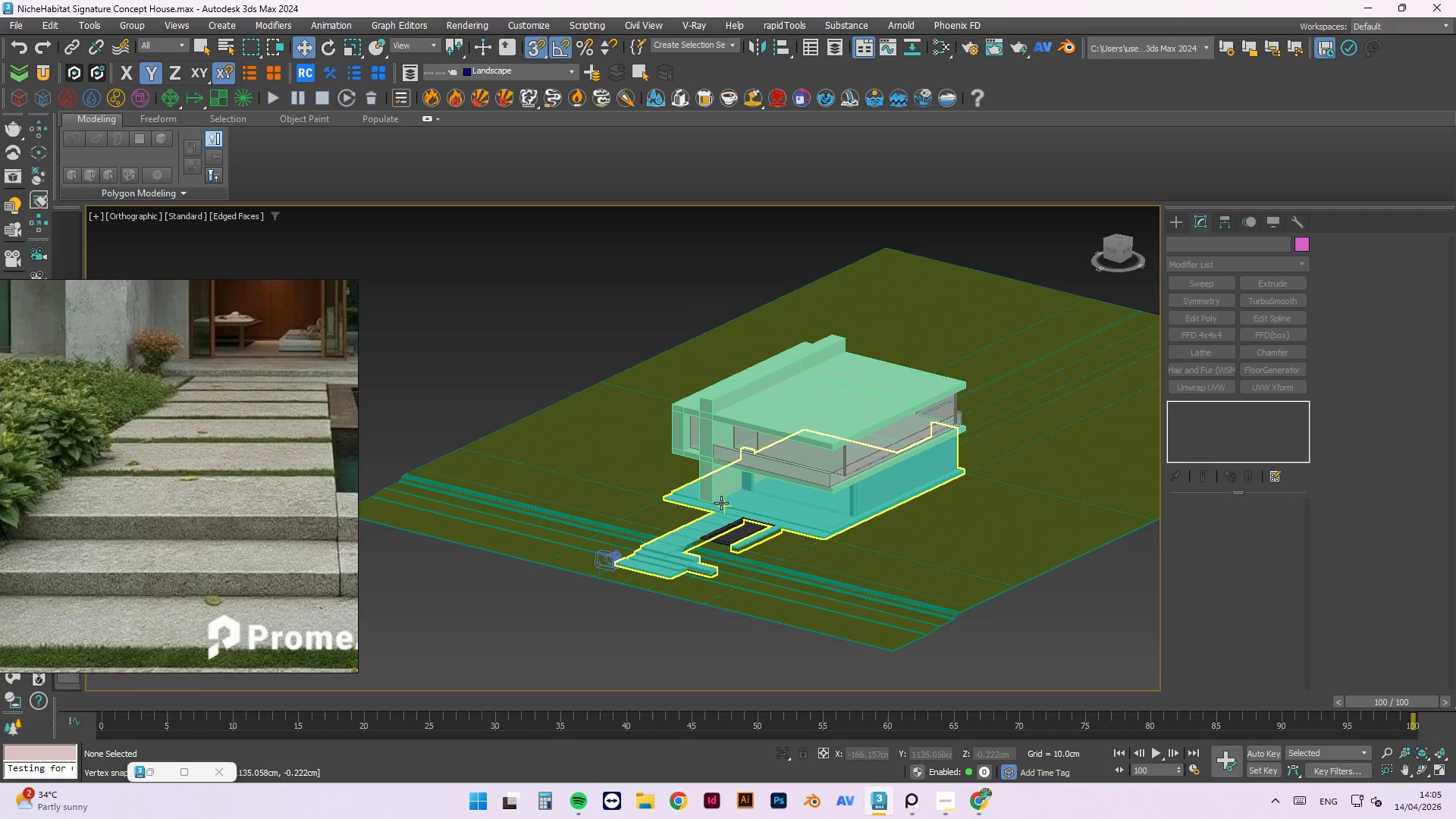 
left_click([724, 507])
 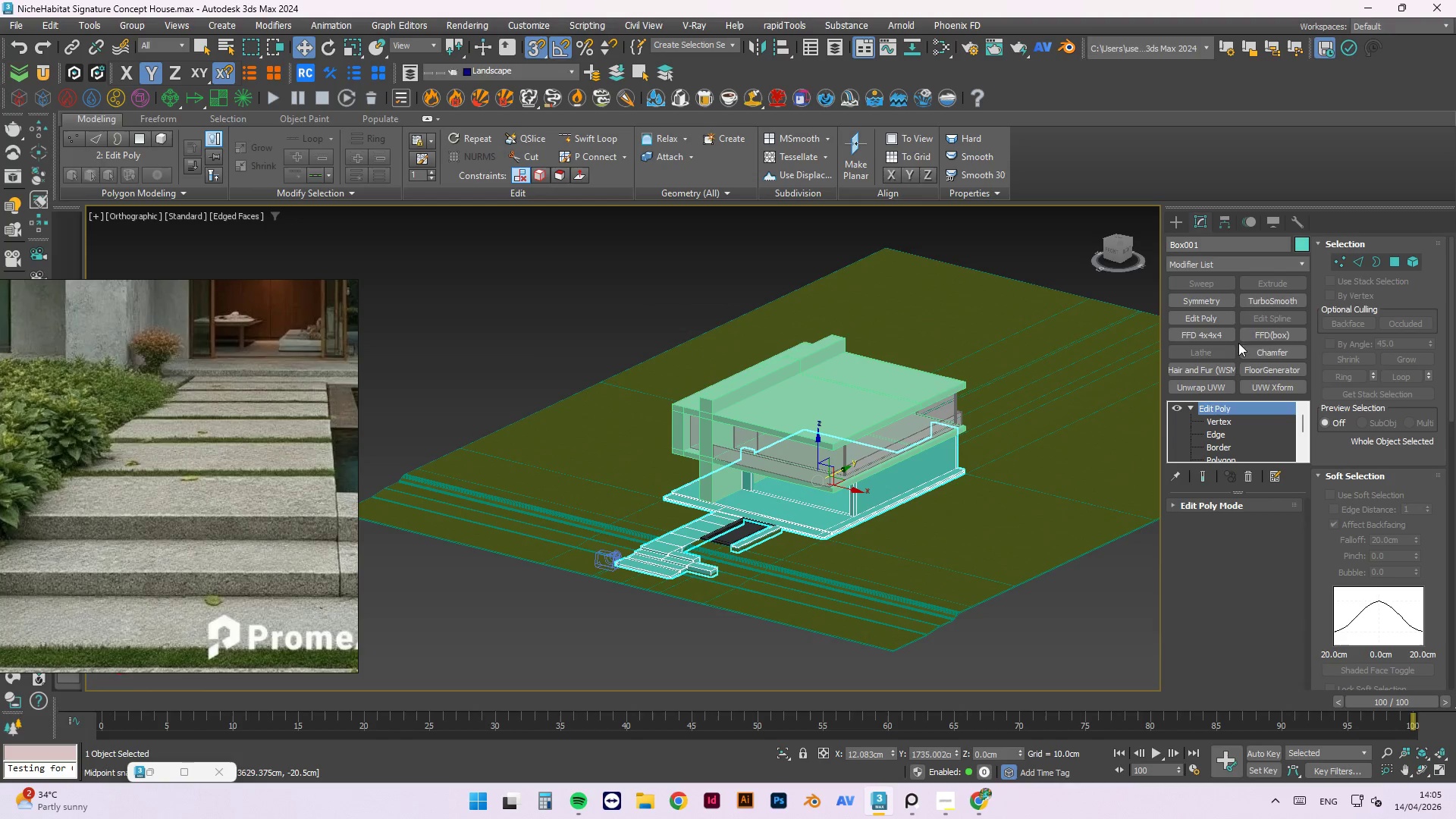 
left_click([1219, 381])
 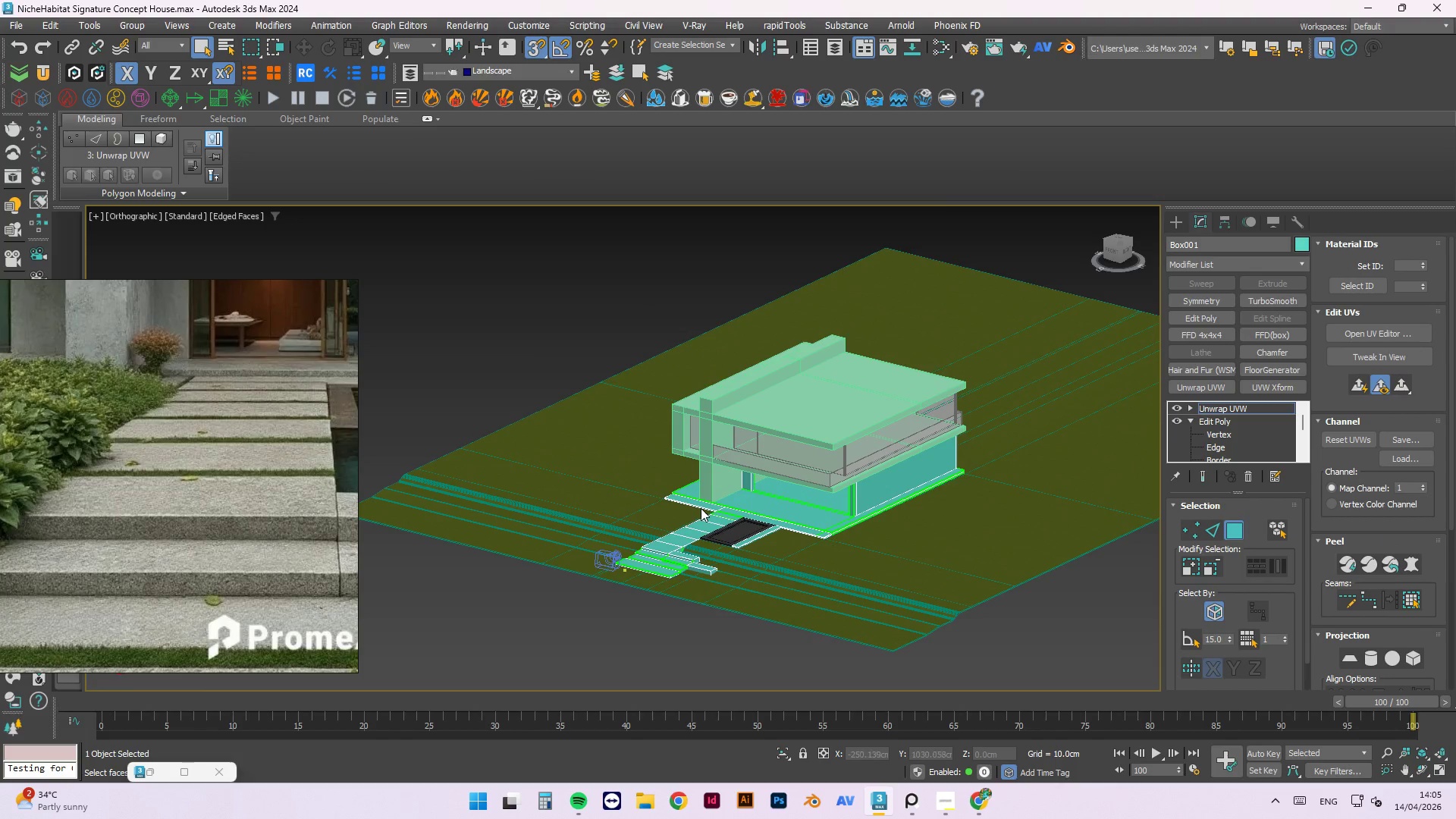 
scroll: coordinate [924, 617], scroll_direction: up, amount: 12.0
 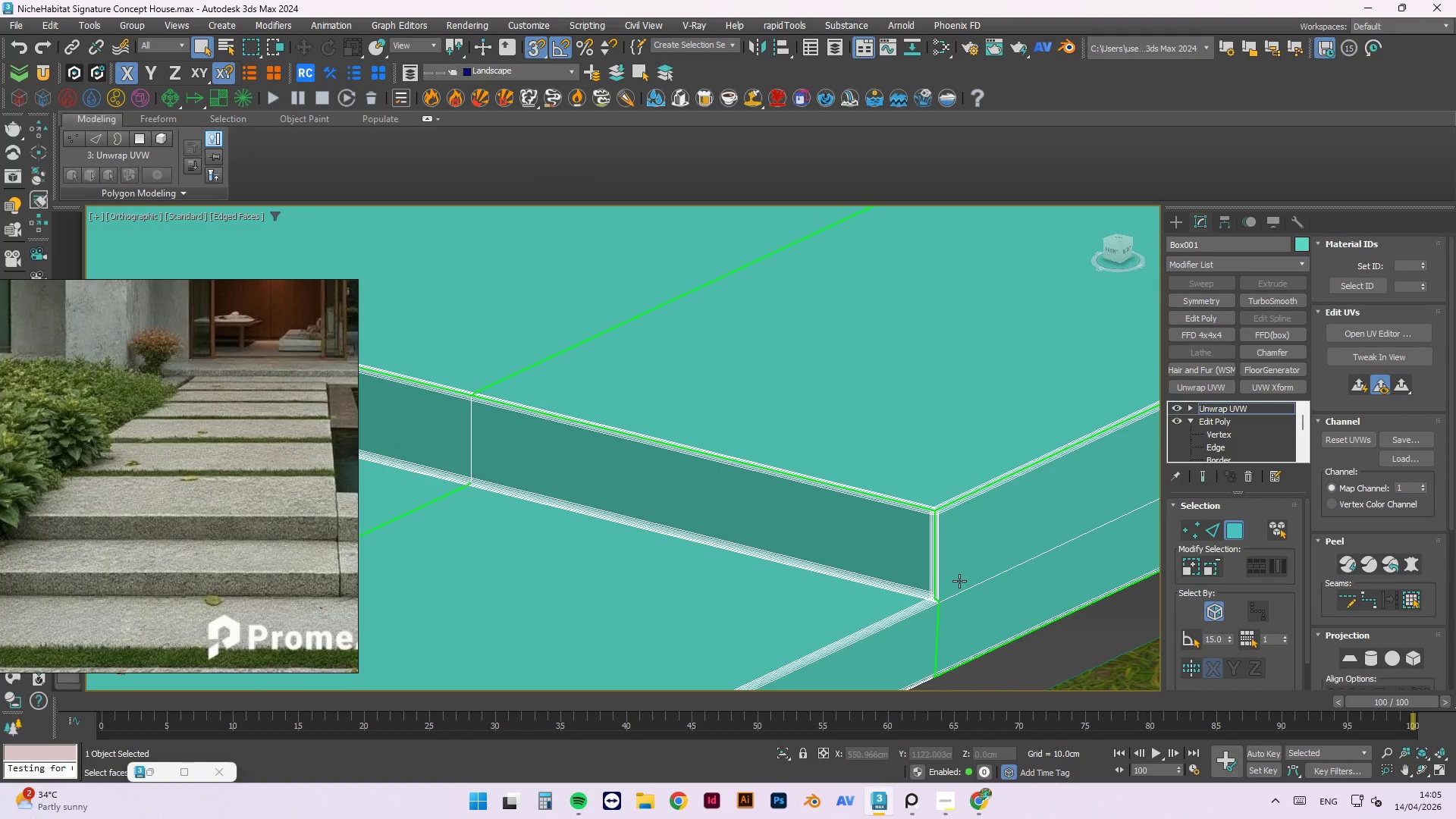 
scroll: coordinate [1074, 416], scroll_direction: down, amount: 11.0
 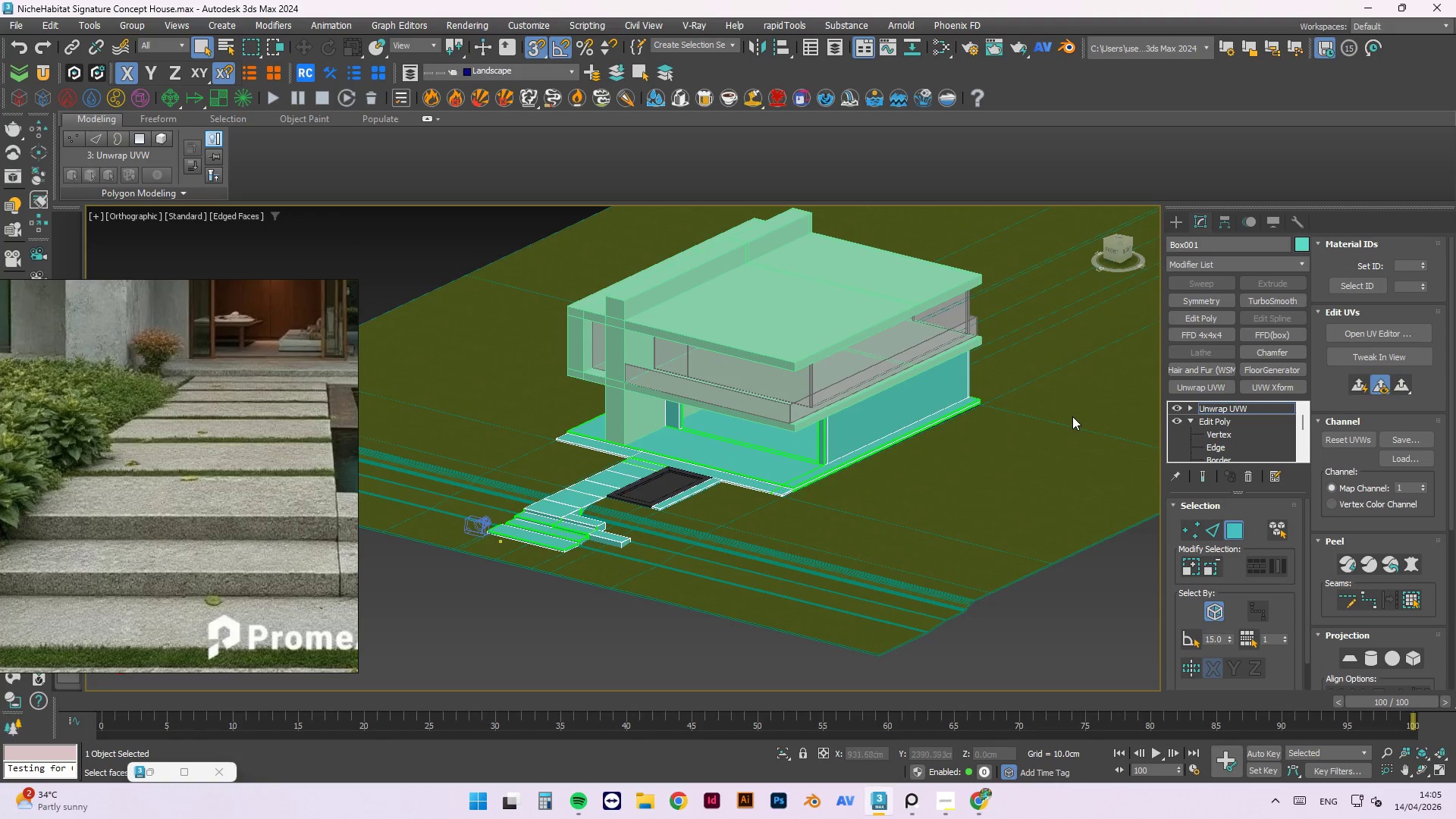 
key(Alt+Q)
 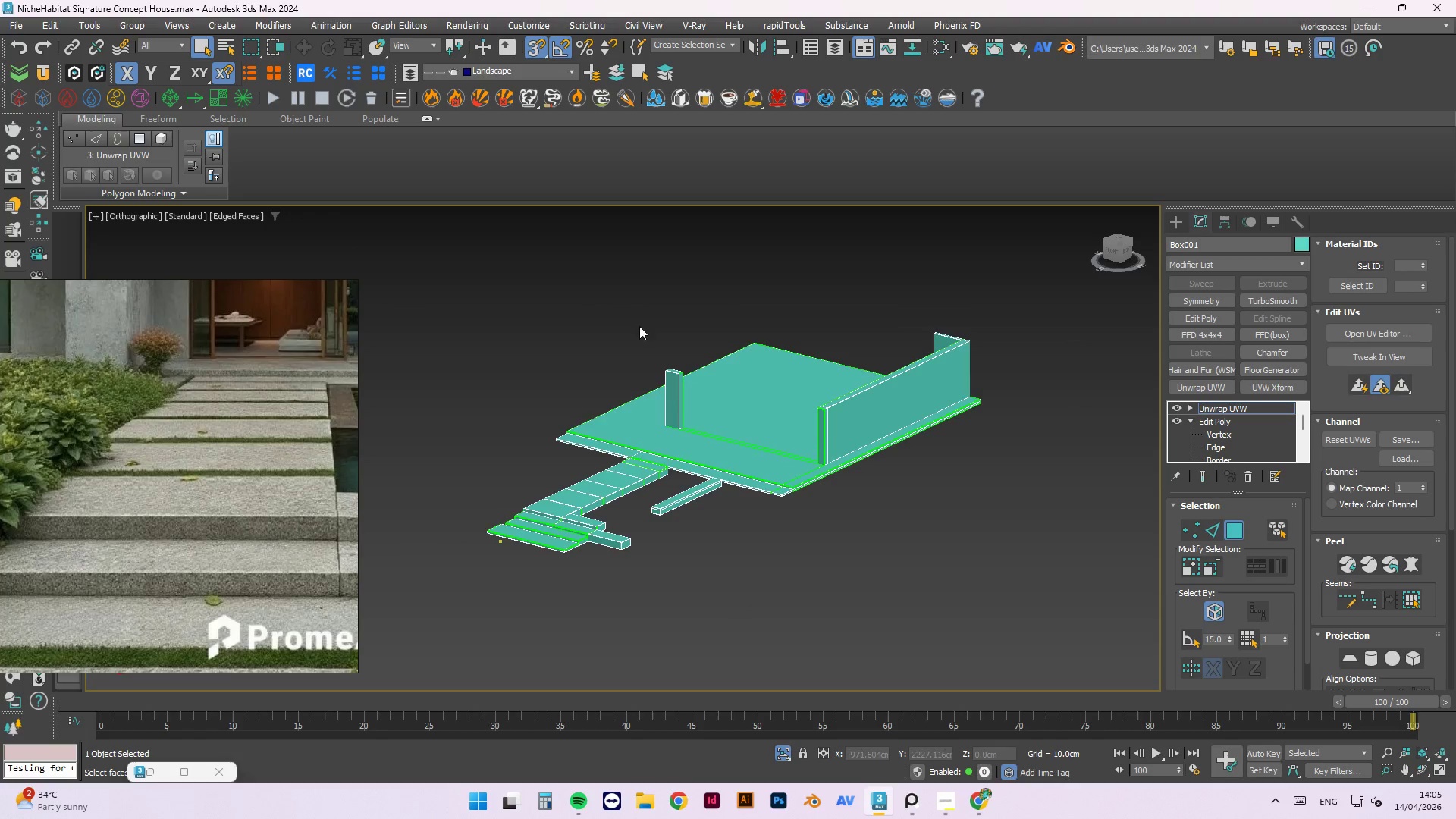 
hold_key(key=AltLeft, duration=1.25)
 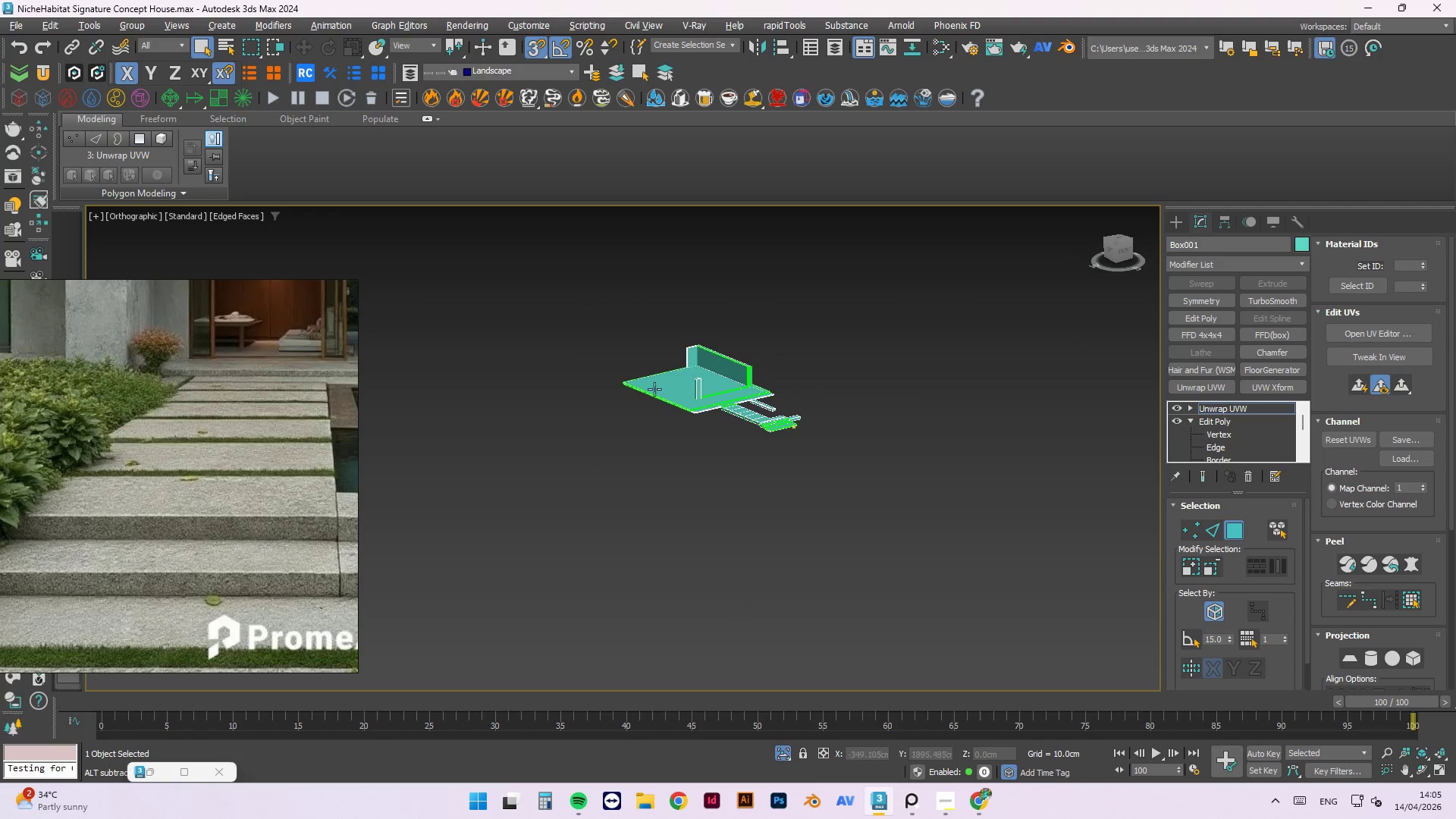 
scroll: coordinate [739, 379], scroll_direction: down, amount: 3.0
 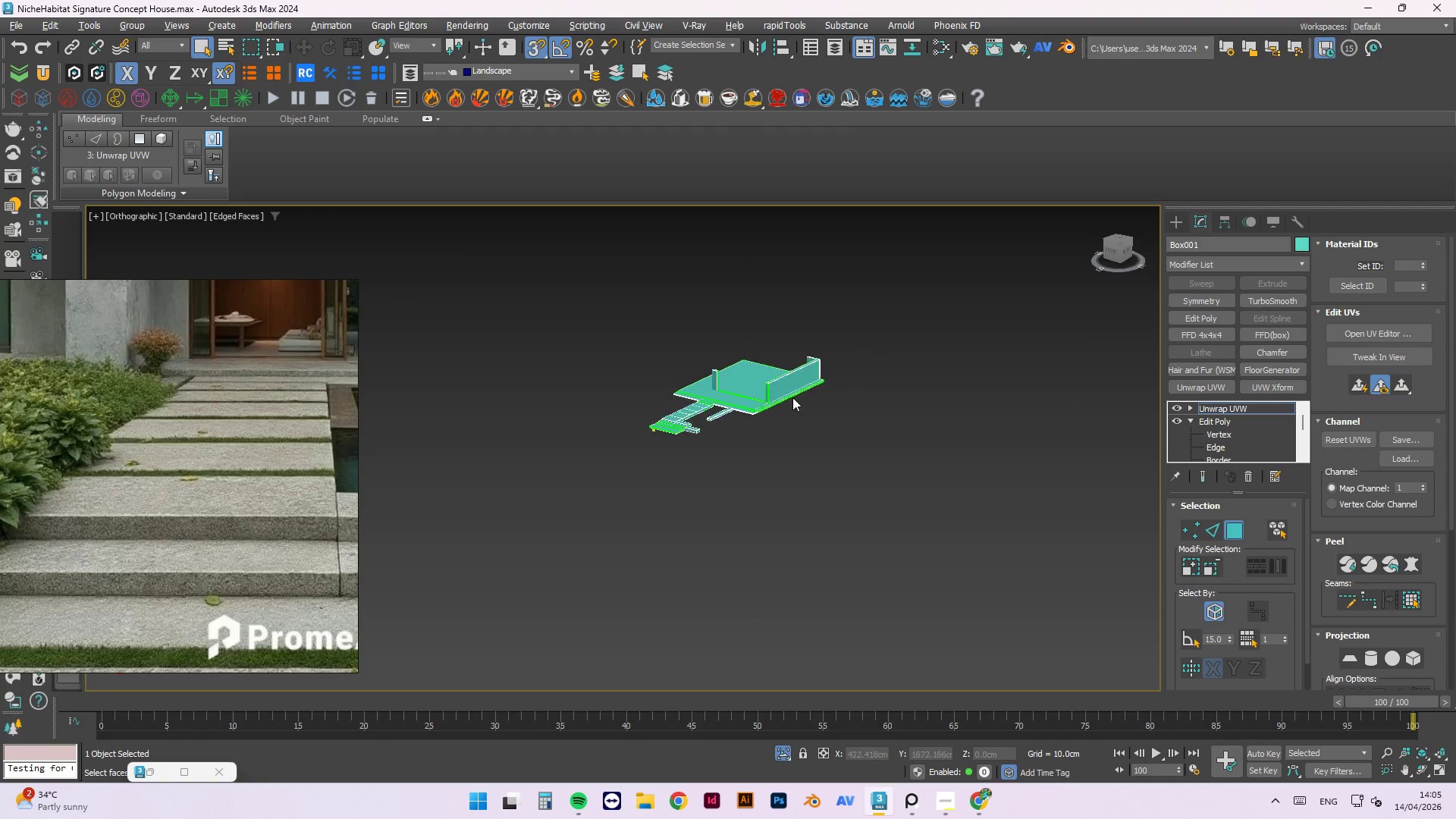 
scroll: coordinate [651, 388], scroll_direction: up, amount: 1.0
 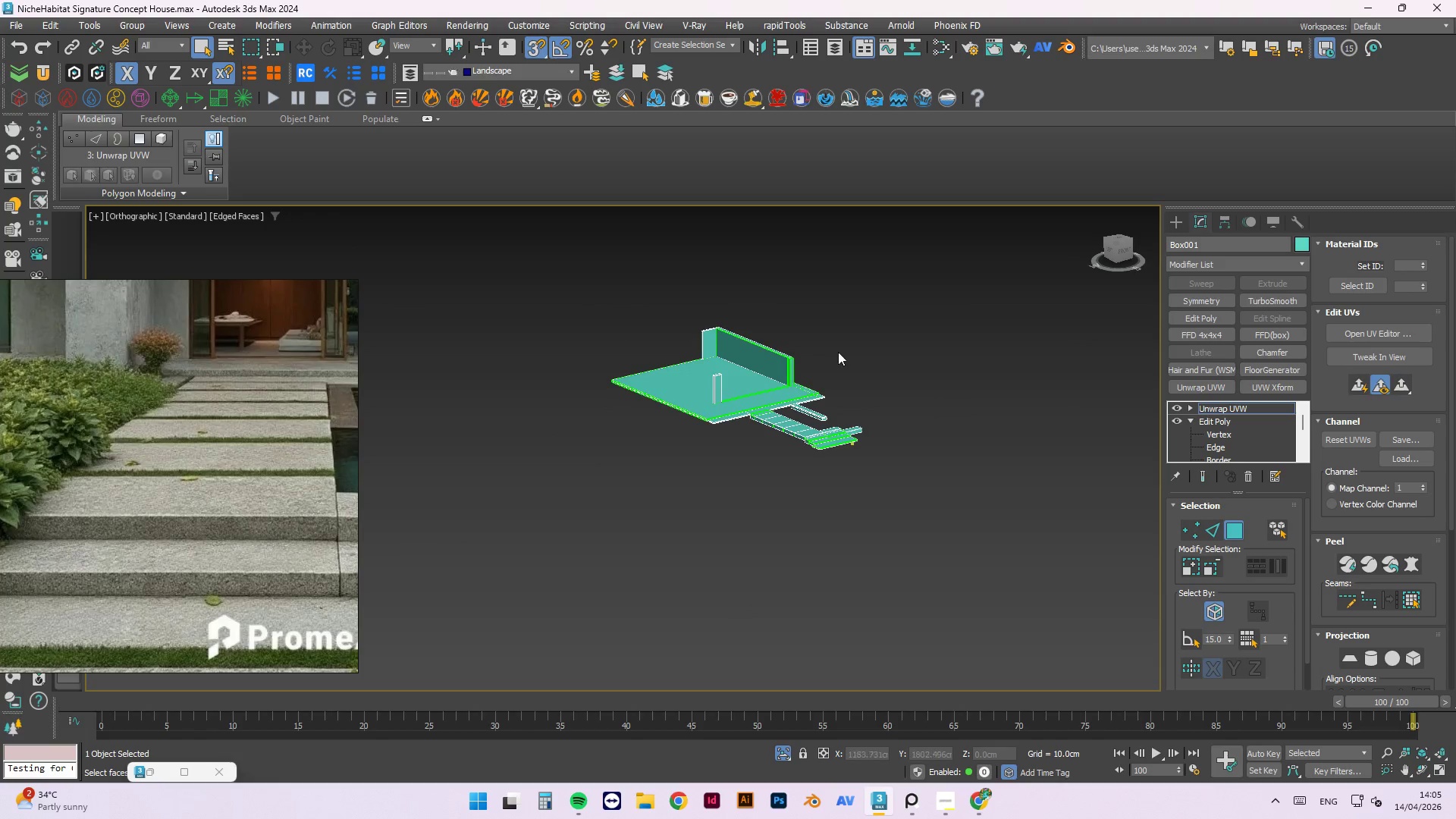 
left_click([846, 344])
 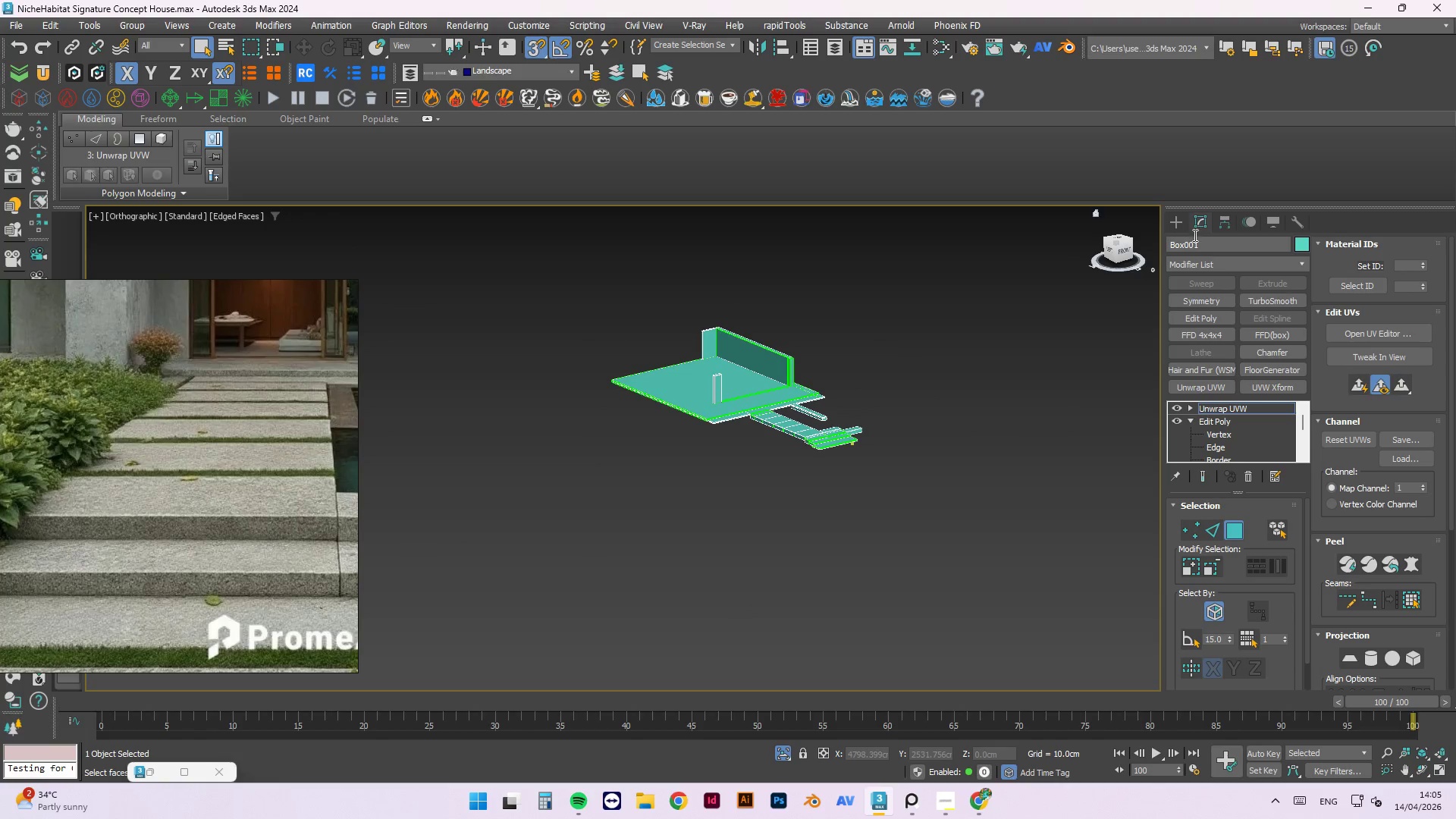 
left_click([1180, 222])
 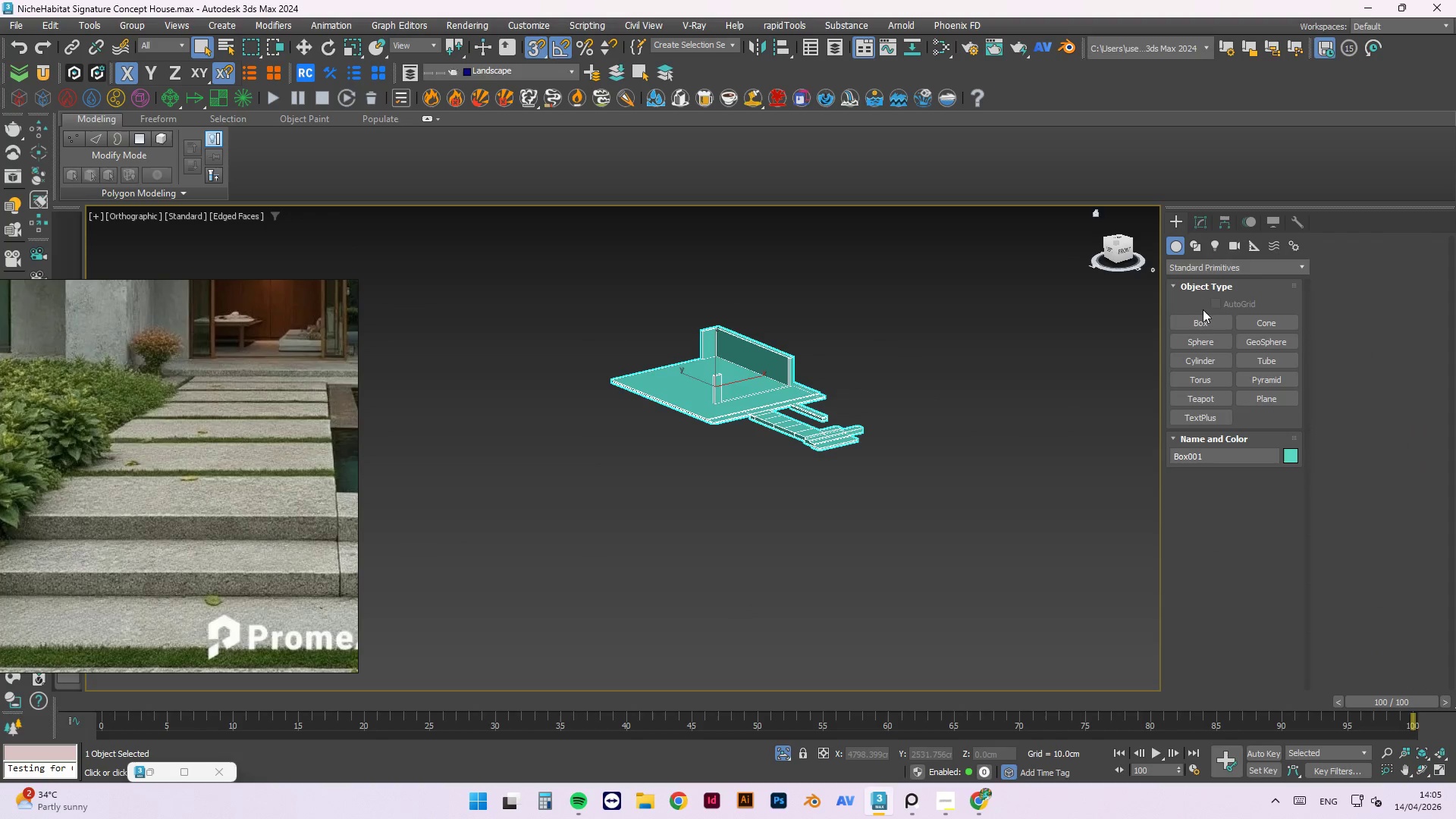 
left_click([1208, 318])
 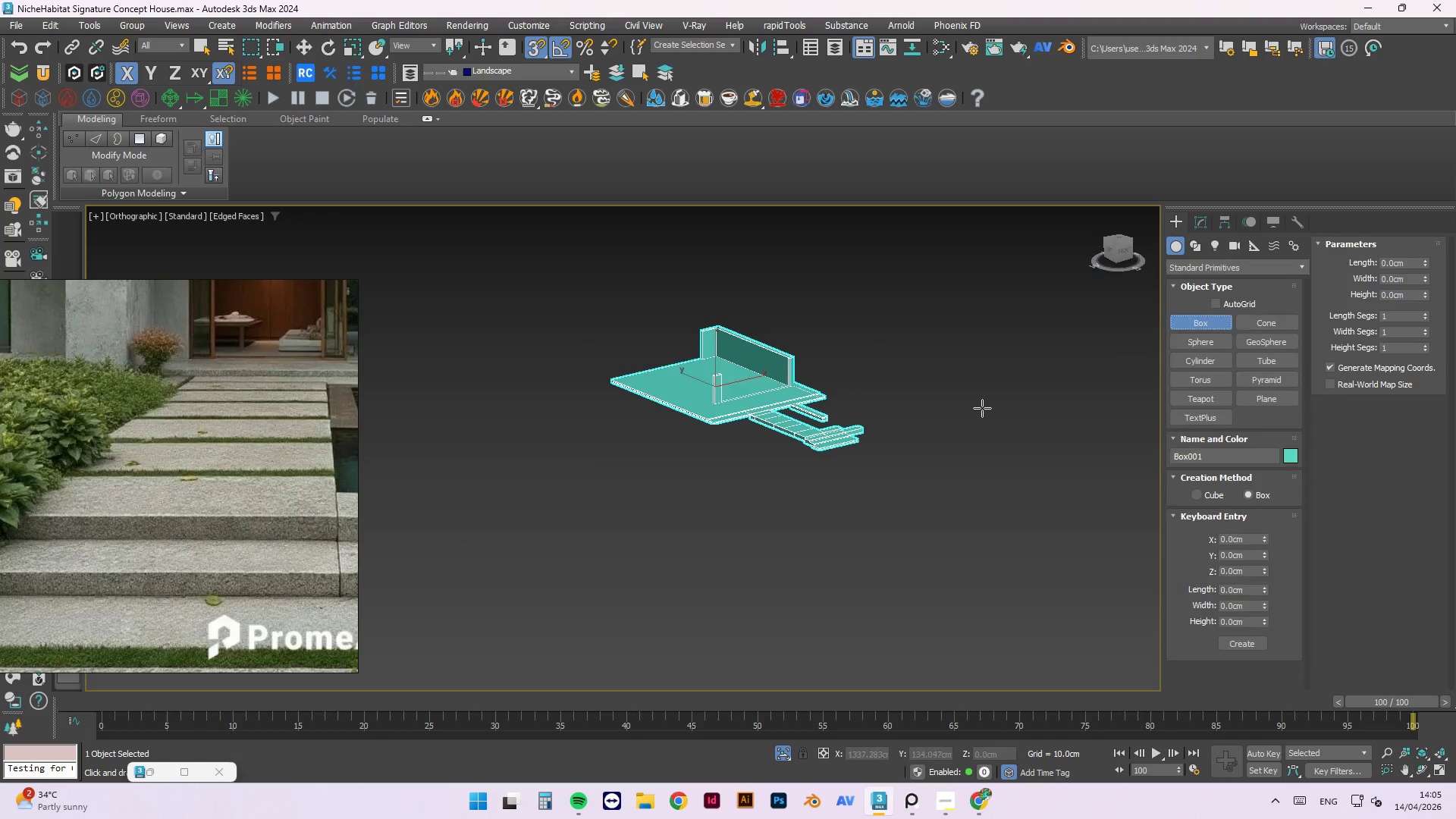 
scroll: coordinate [963, 410], scroll_direction: up, amount: 1.0
 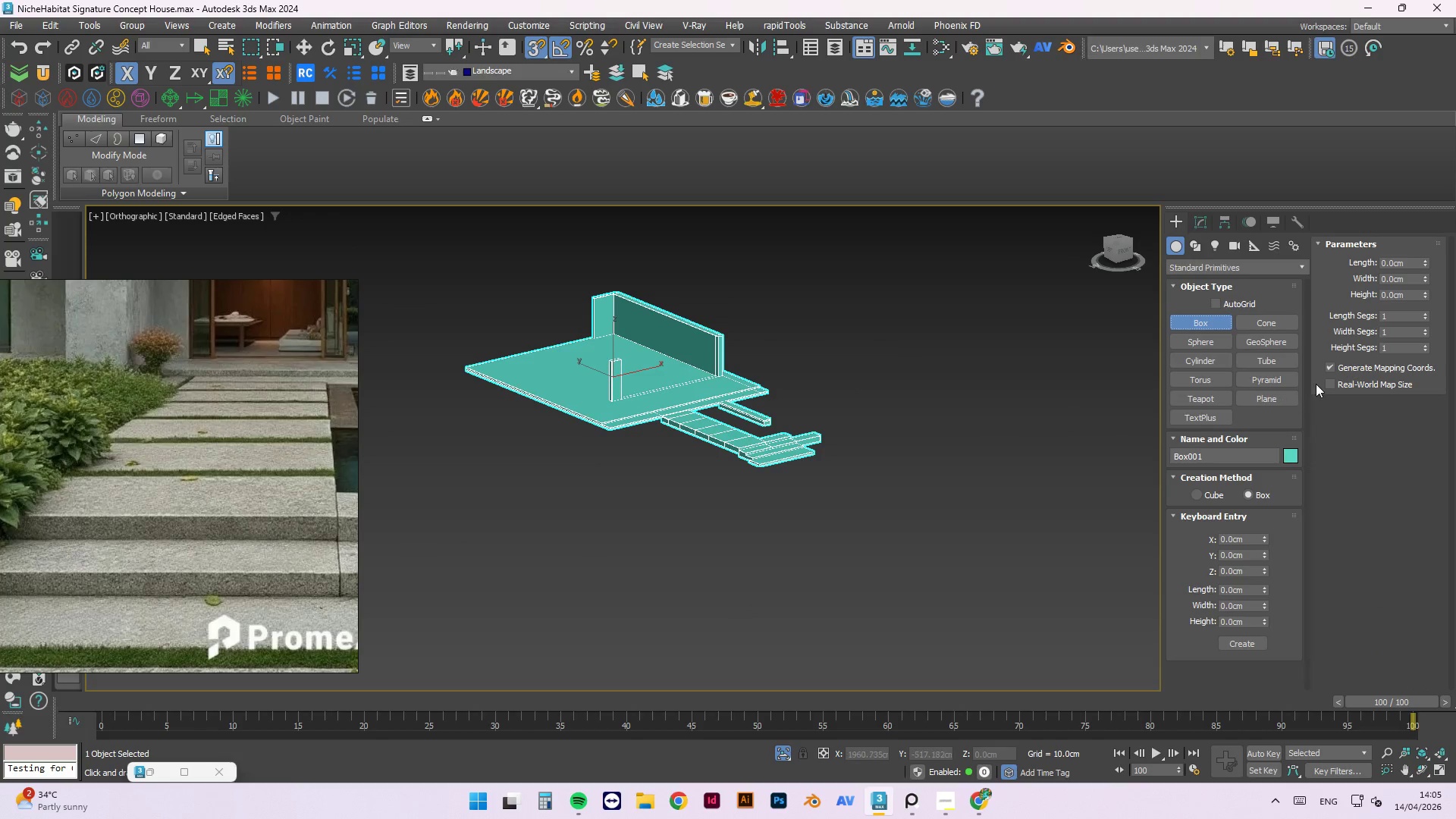 
left_click([1332, 378])
 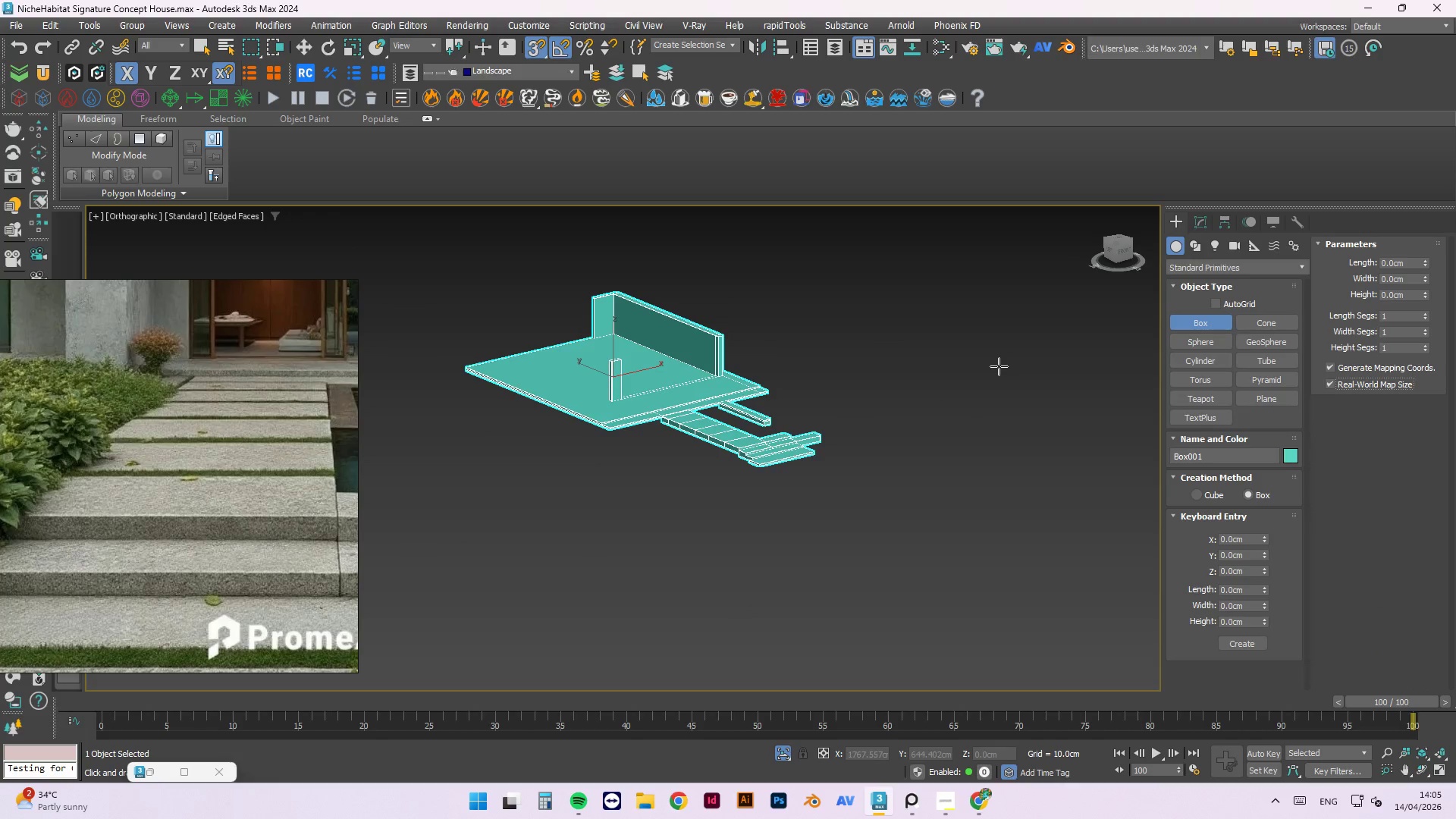 
left_click_drag(start_coordinate=[934, 357], to_coordinate=[933, 390])
 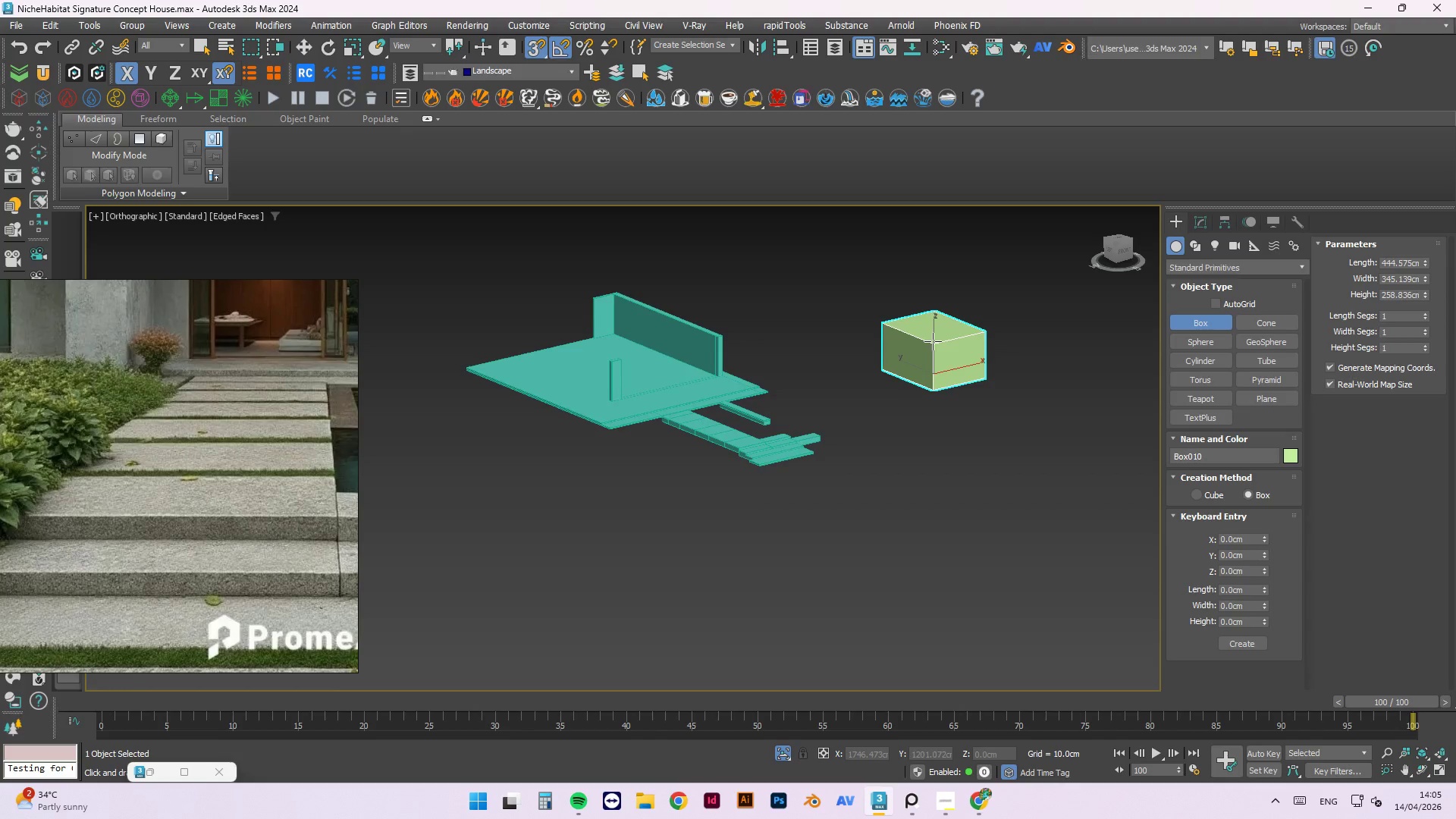 
left_click([932, 341])
 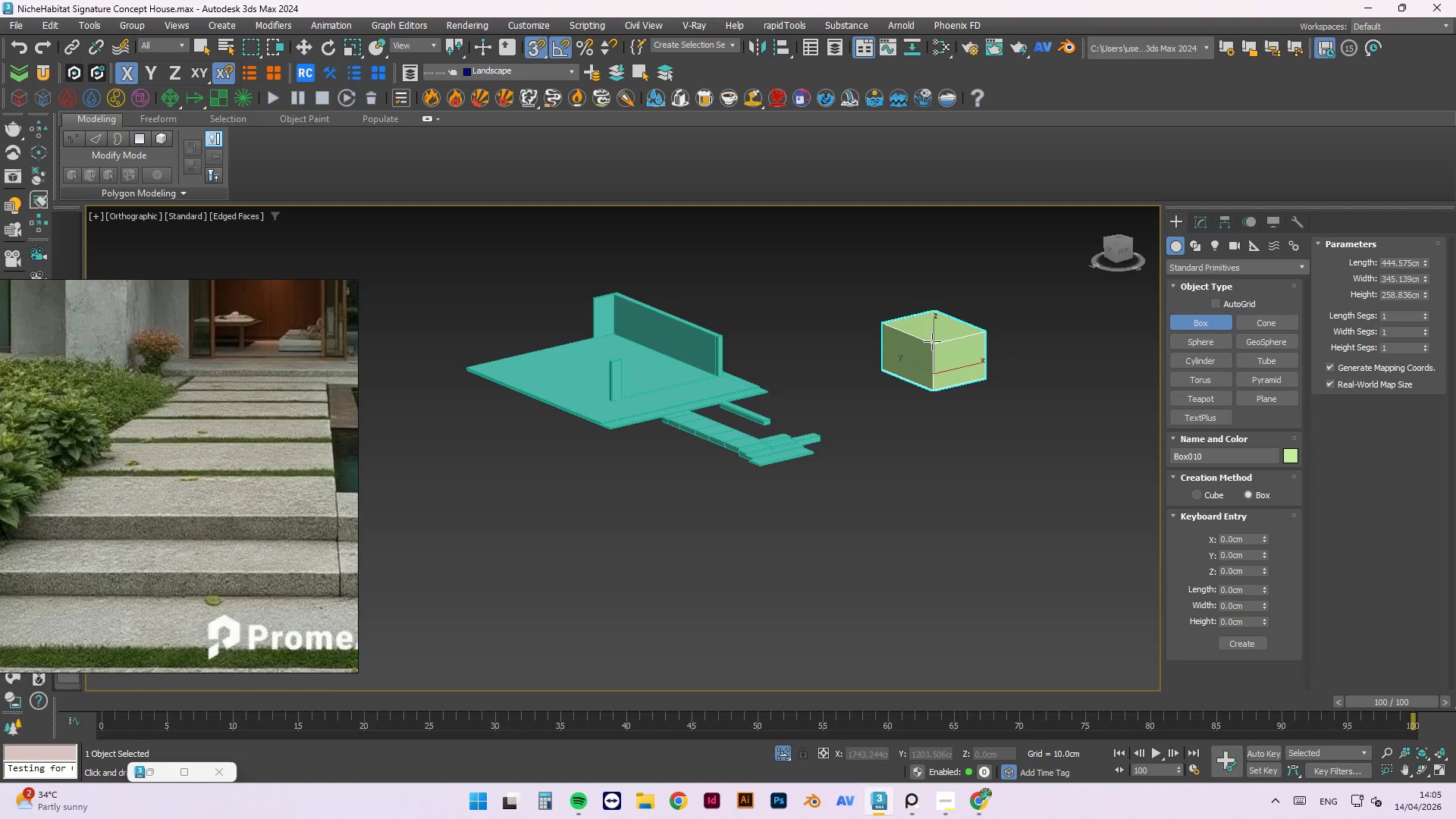 
key(Escape)
 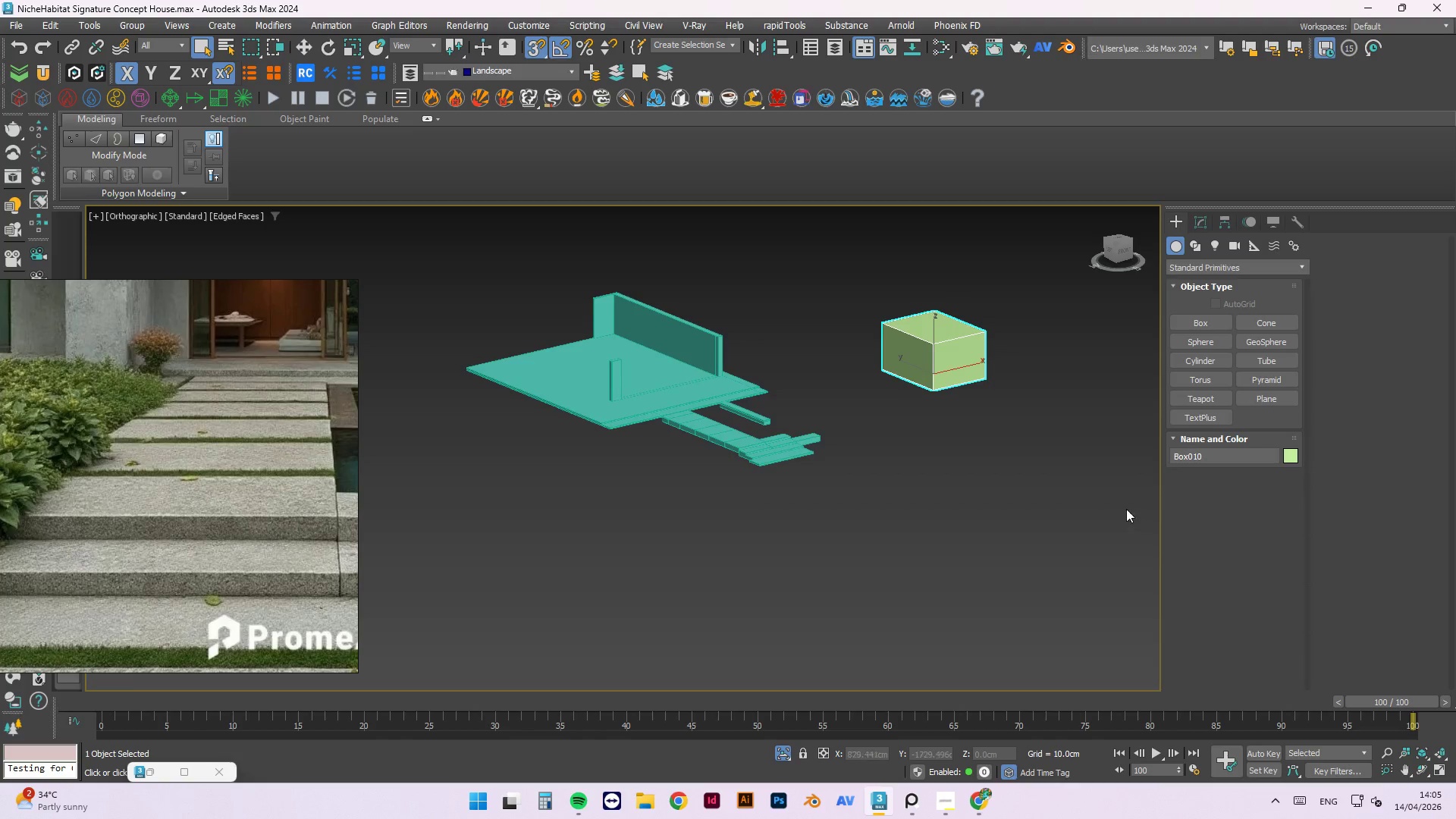 
key(M)
 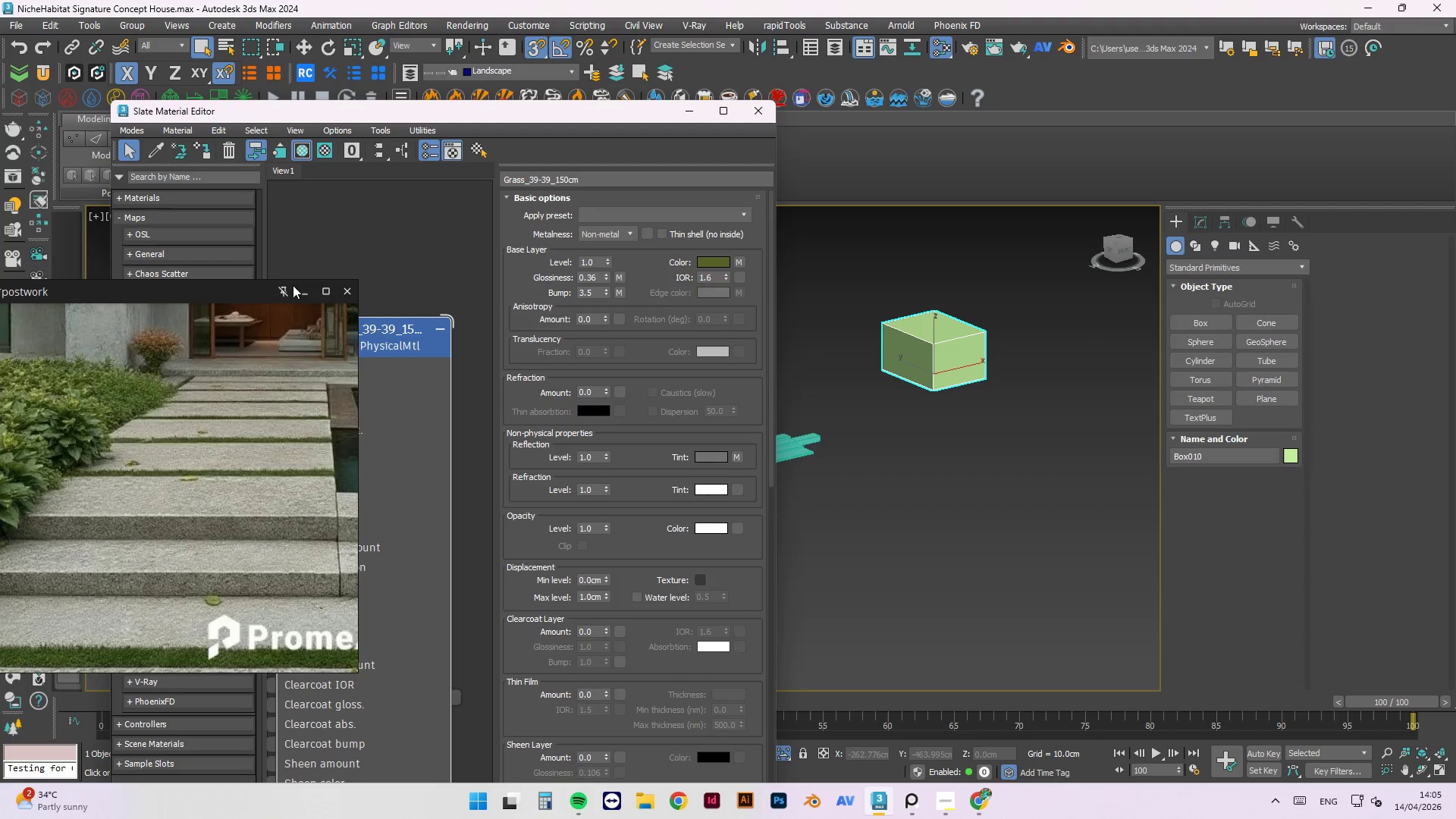 
left_click([305, 290])
 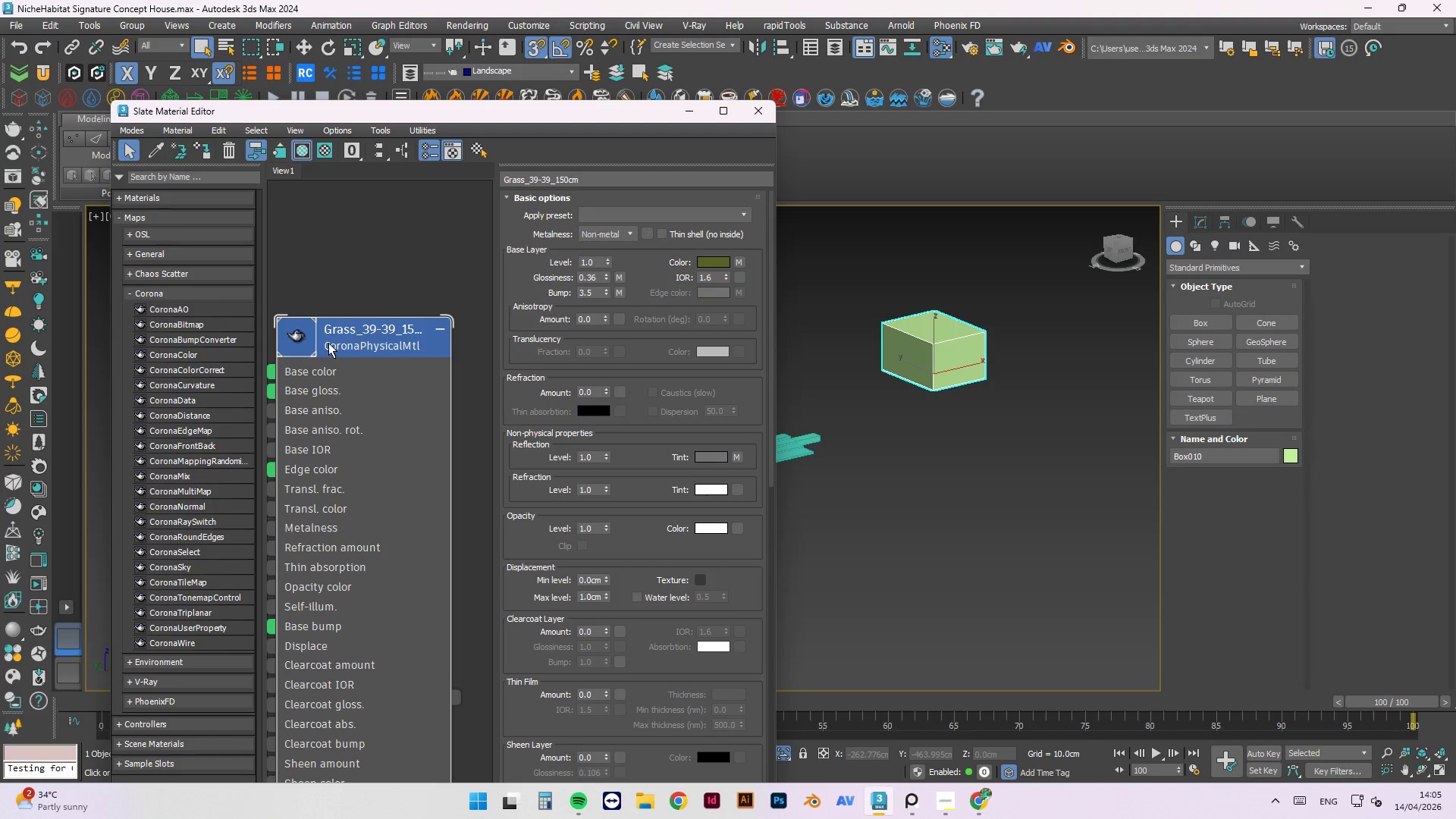 
right_click([331, 341])
 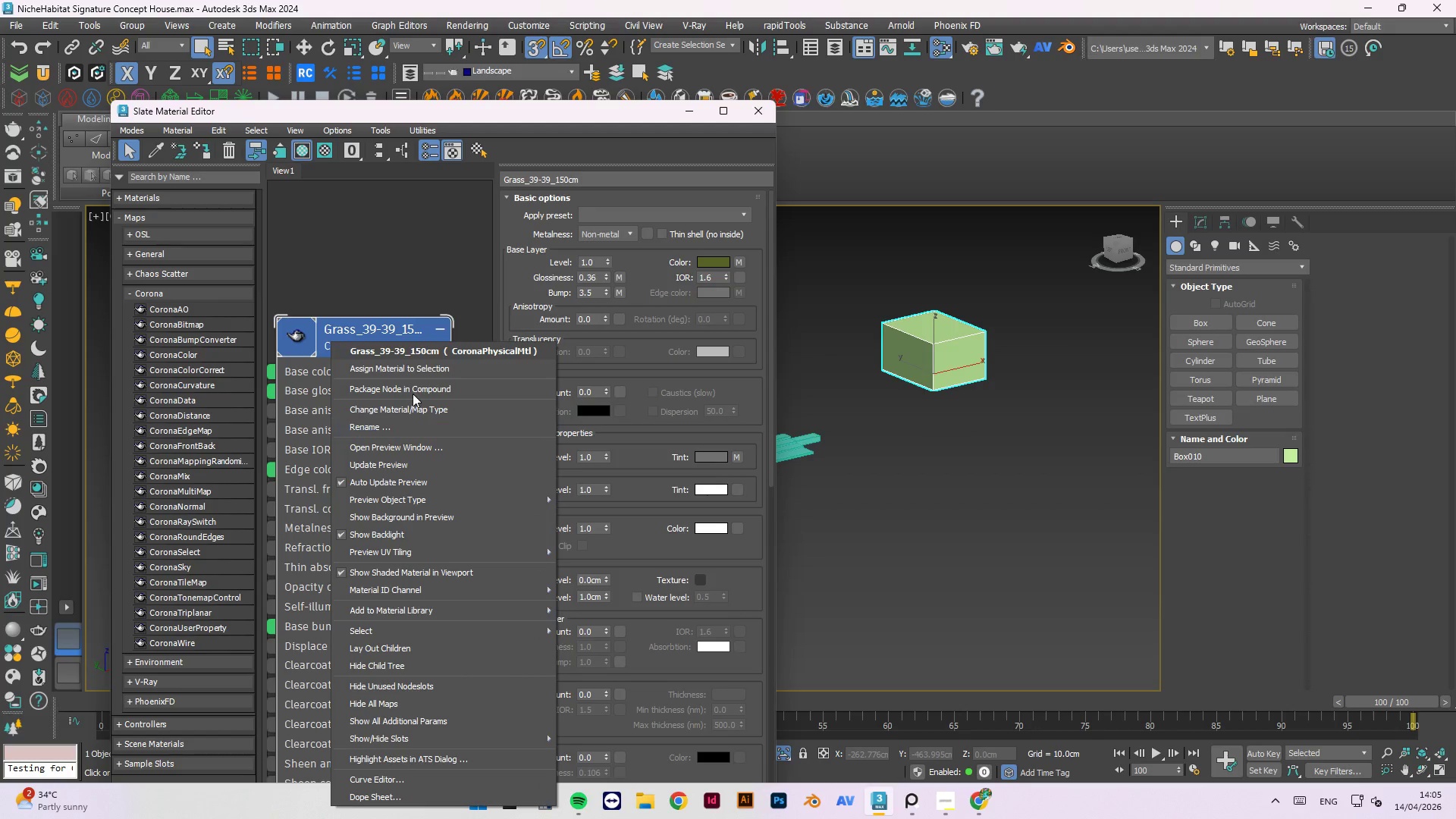 
left_click([410, 366])
 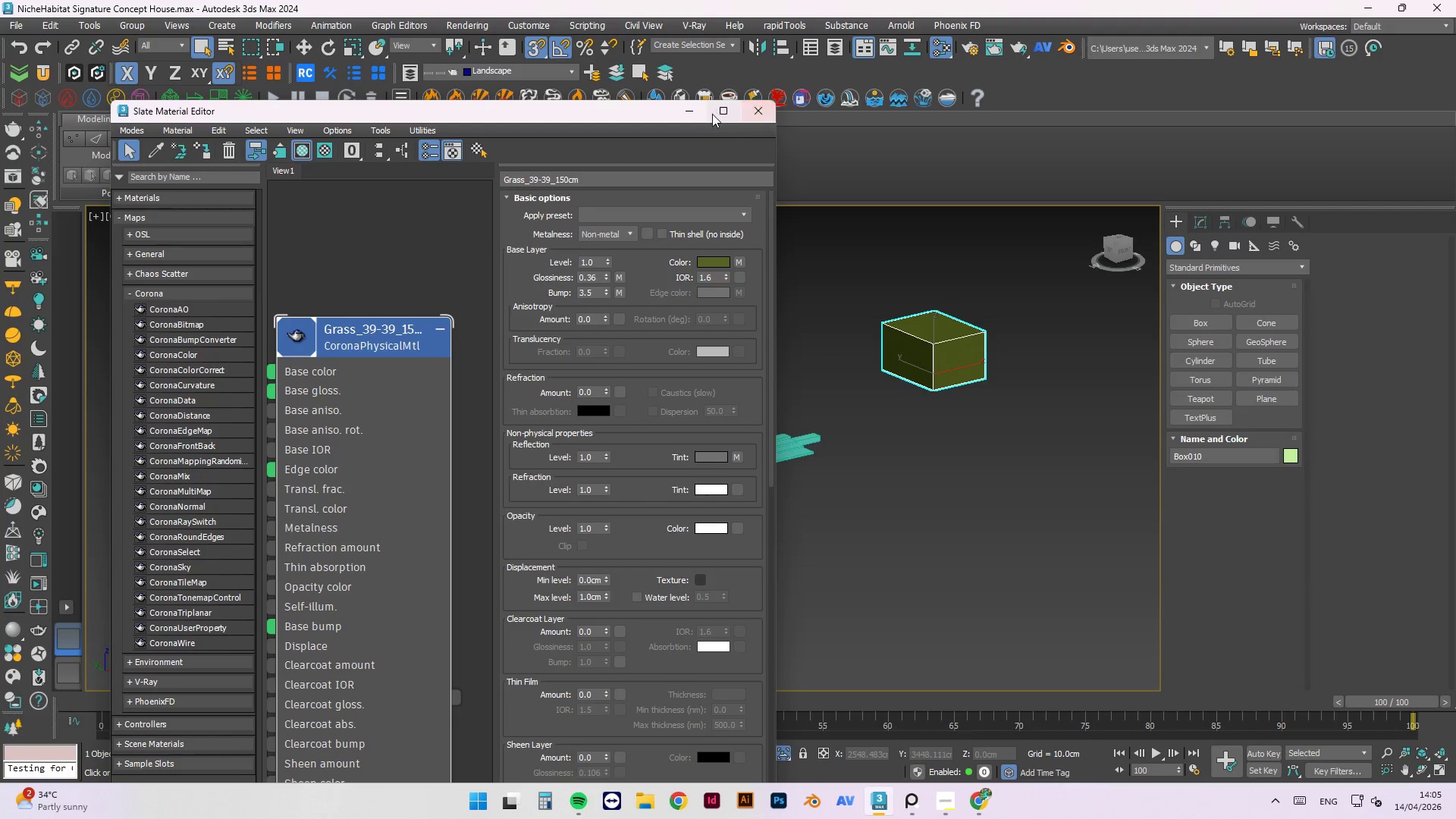 
left_click([694, 115])
 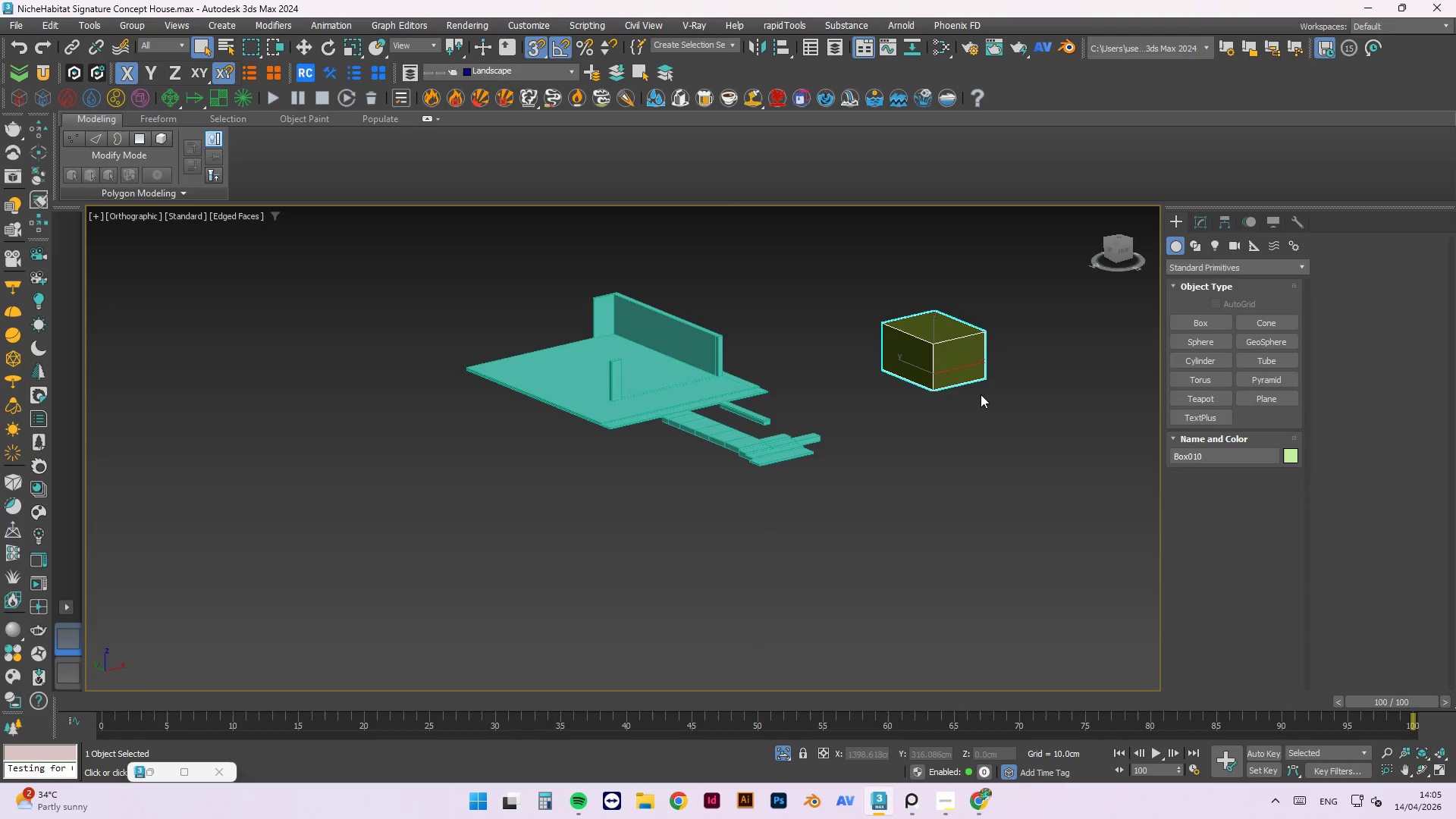 
scroll: coordinate [940, 350], scroll_direction: up, amount: 6.0
 